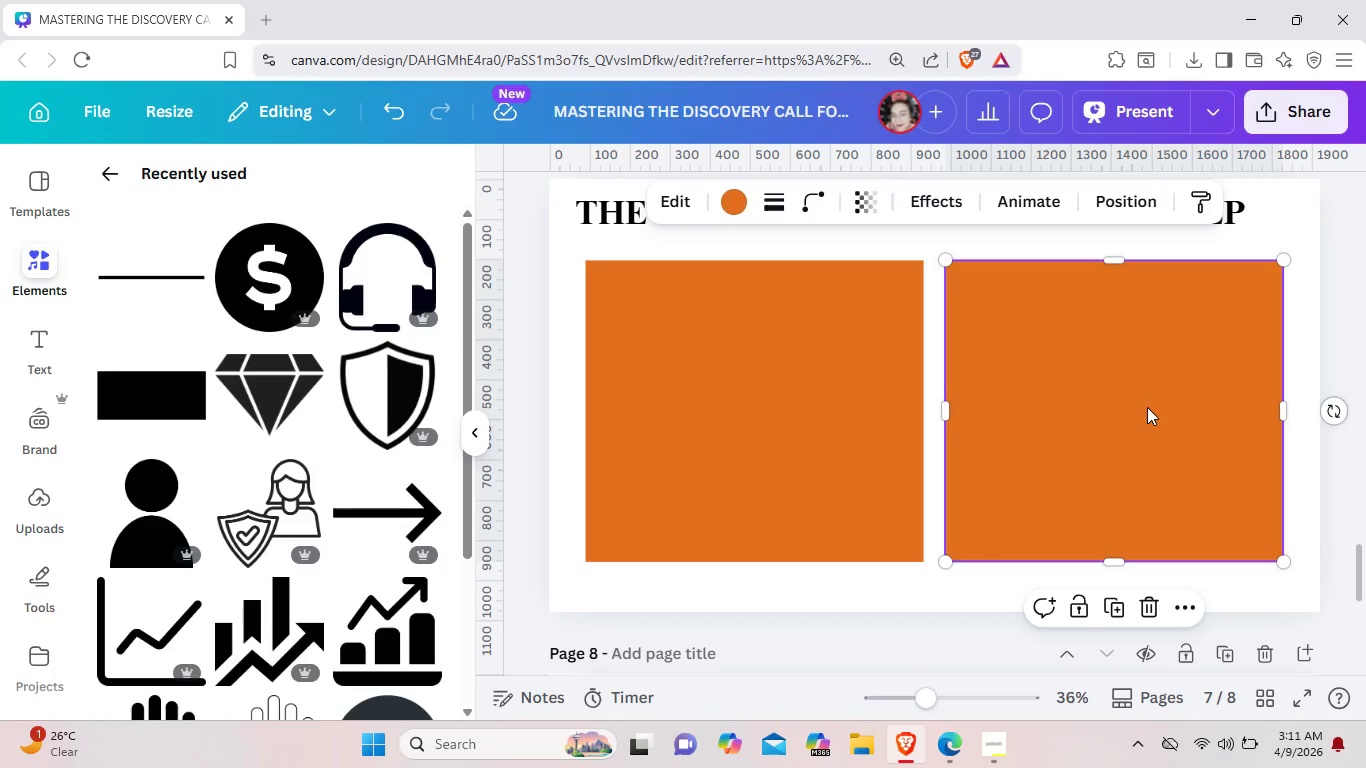 
wait(6.31)
 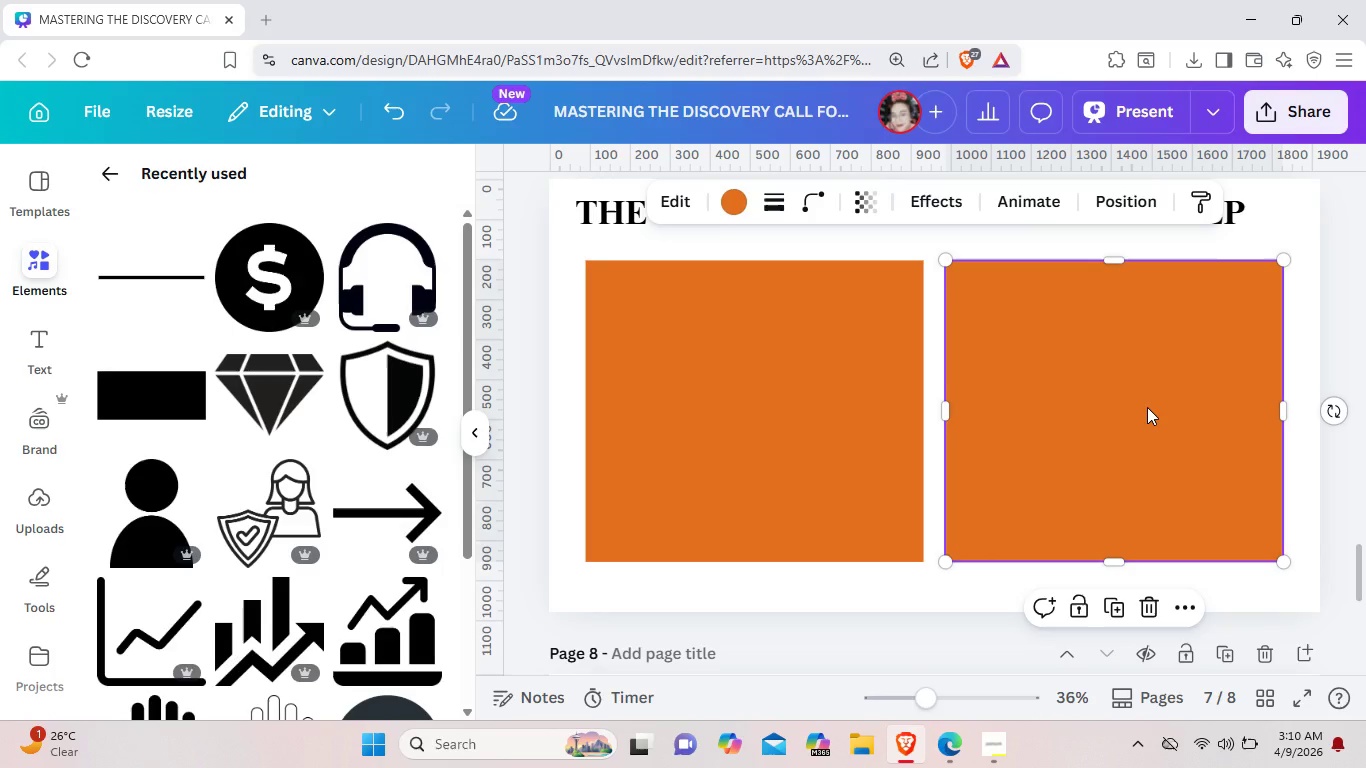 
left_click_drag(start_coordinate=[850, 403], to_coordinate=[843, 402])
 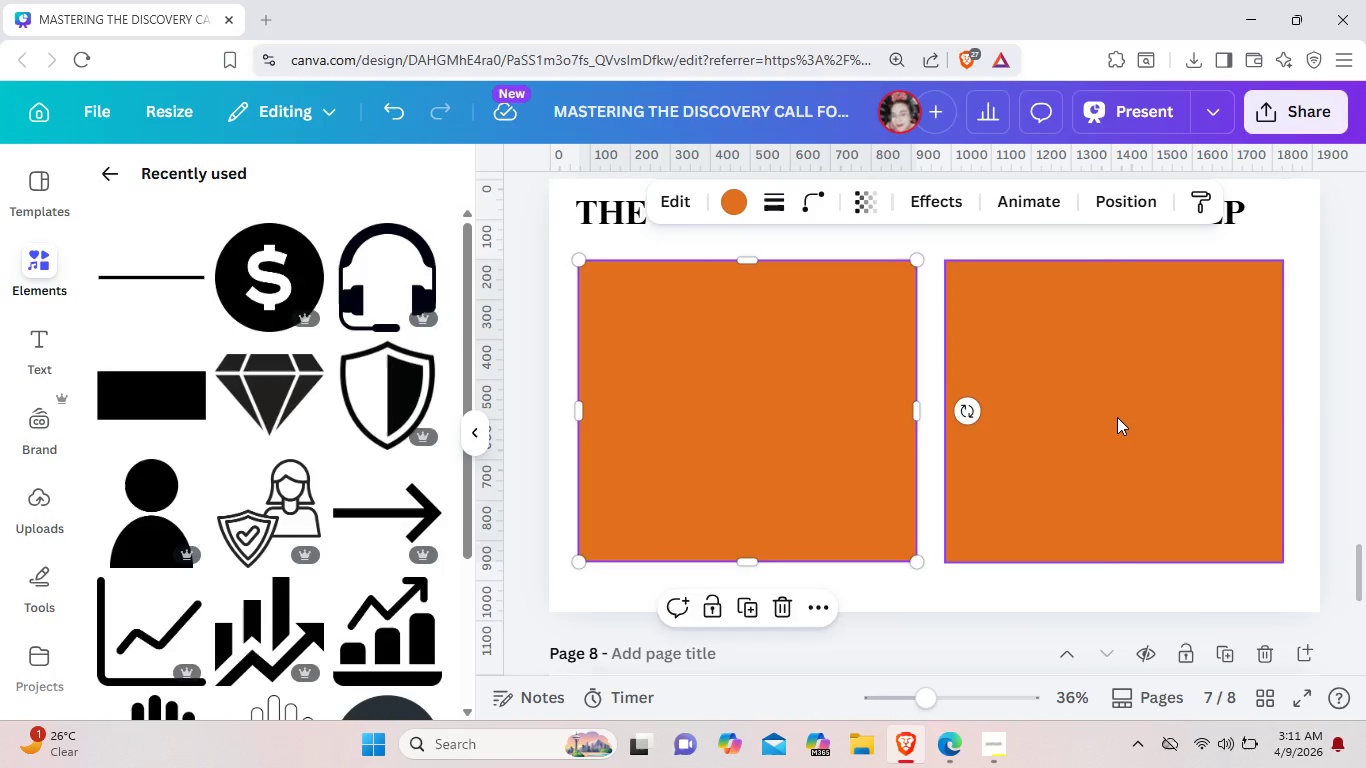 
left_click_drag(start_coordinate=[1117, 417], to_coordinate=[1130, 417])
 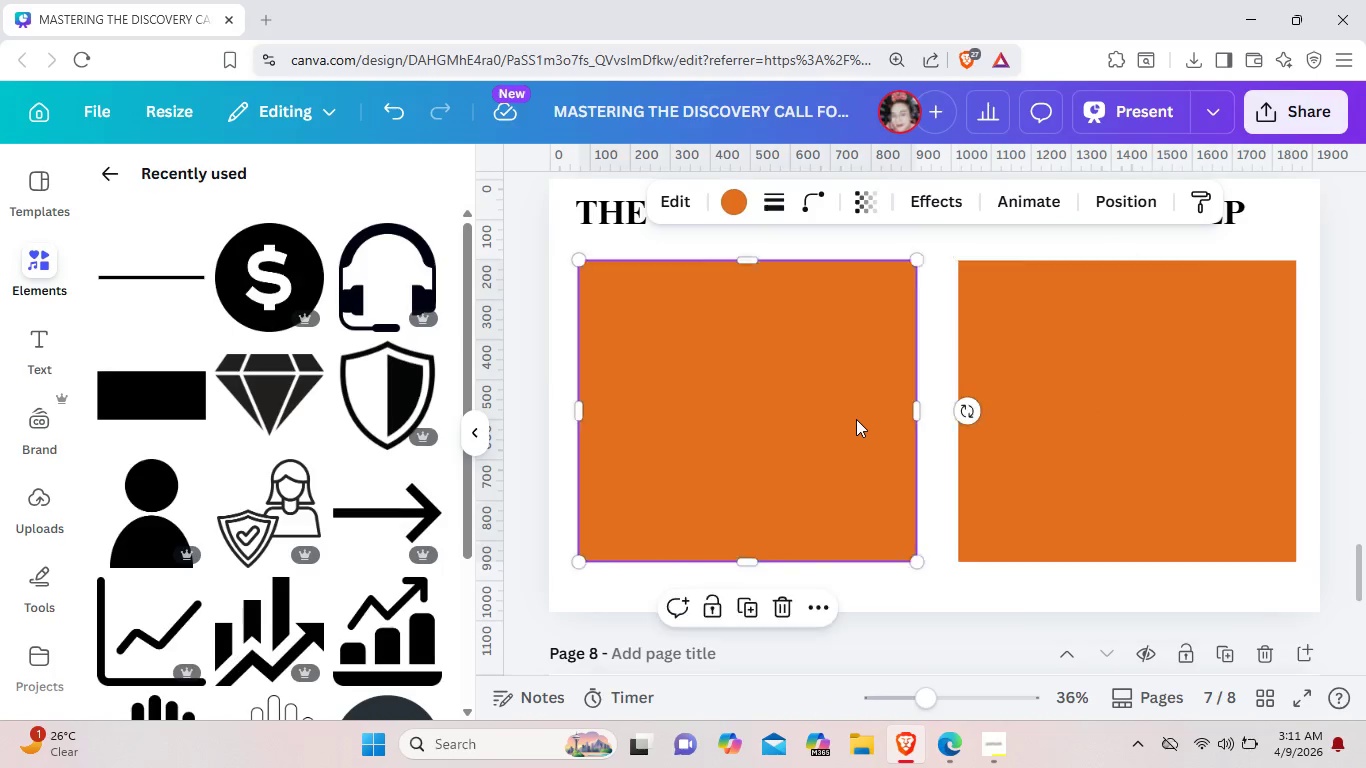 
left_click_drag(start_coordinate=[858, 419], to_coordinate=[849, 419])
 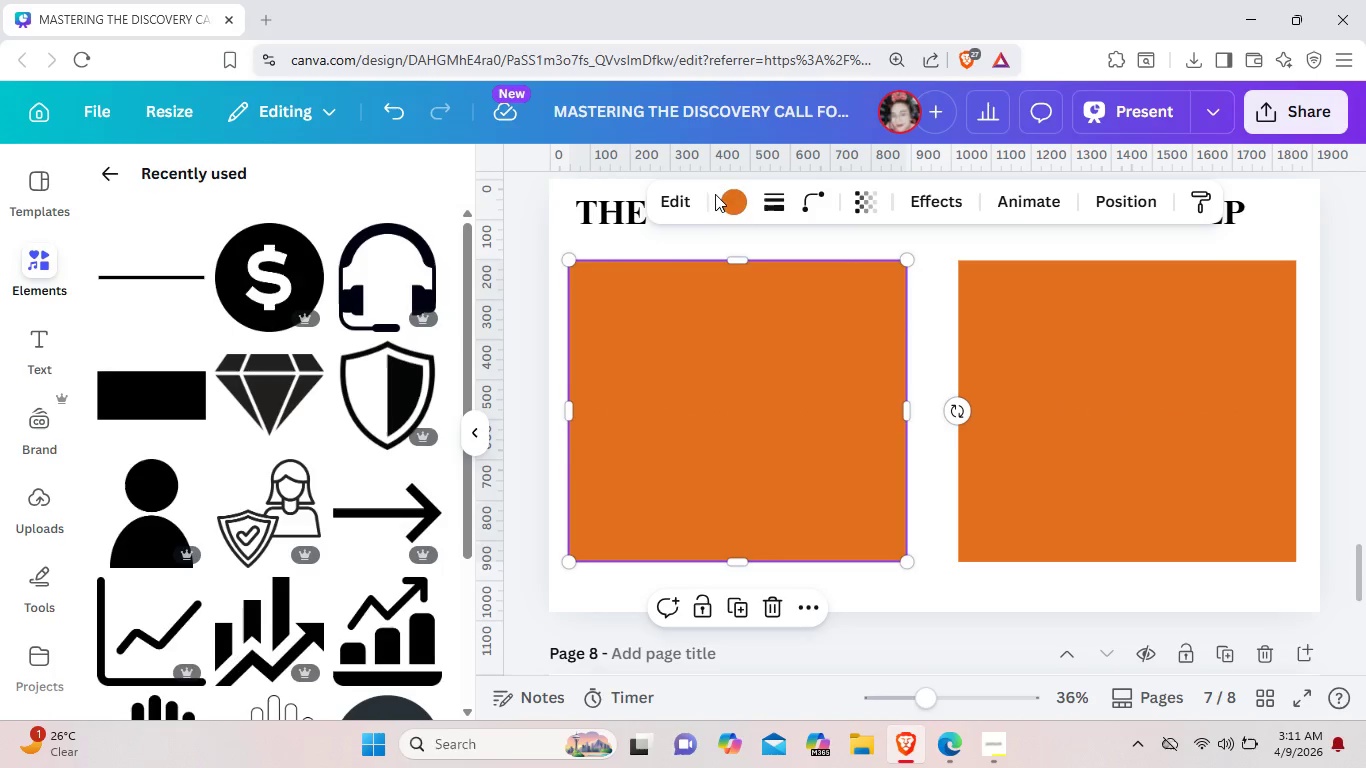 
left_click([785, 207])
 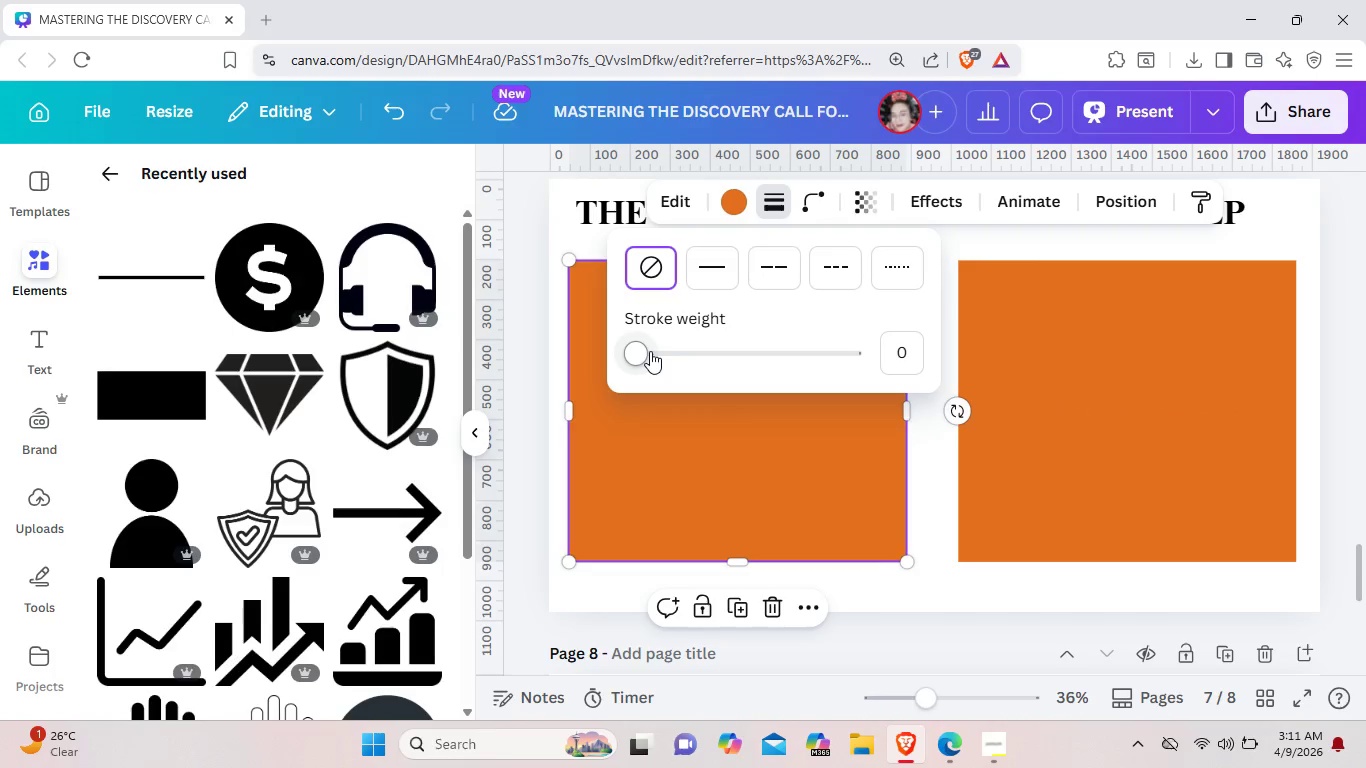 
left_click_drag(start_coordinate=[650, 351], to_coordinate=[645, 348])
 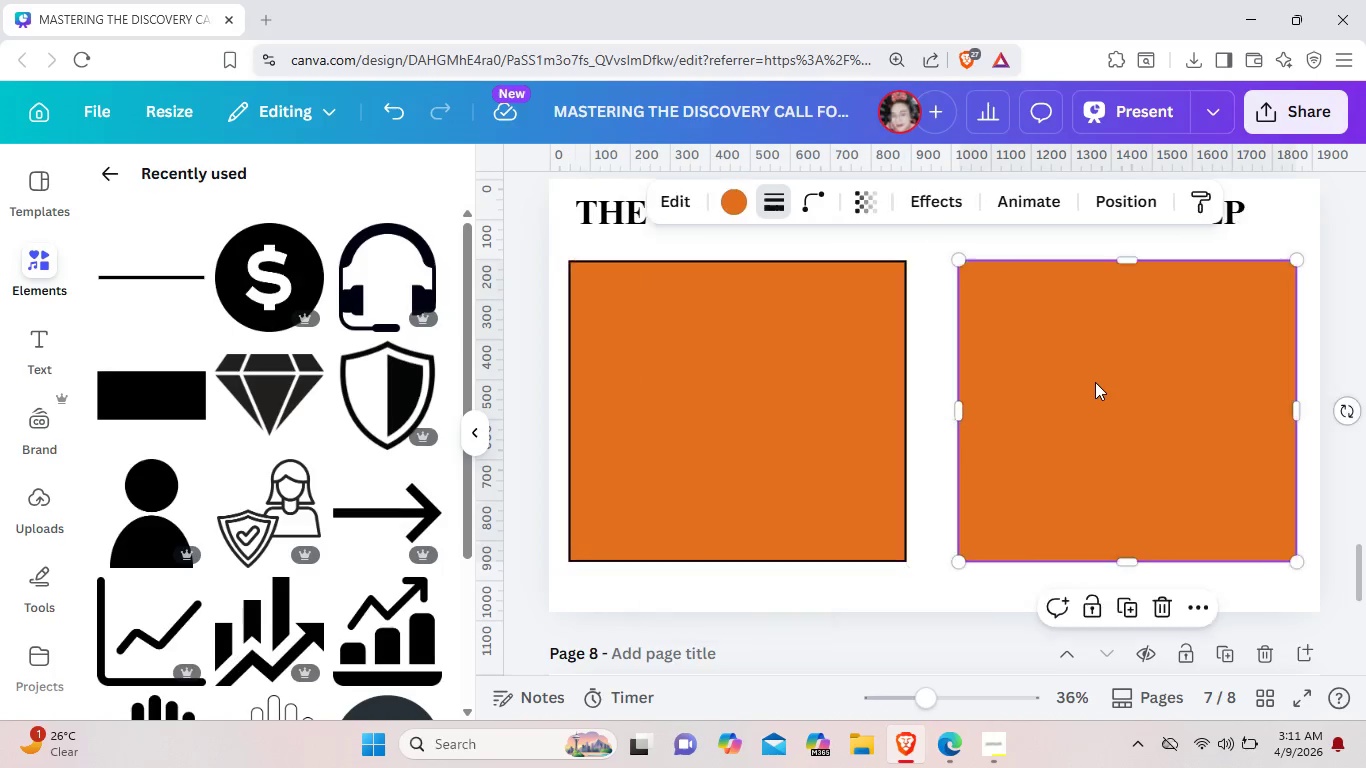 
left_click([1095, 382])
 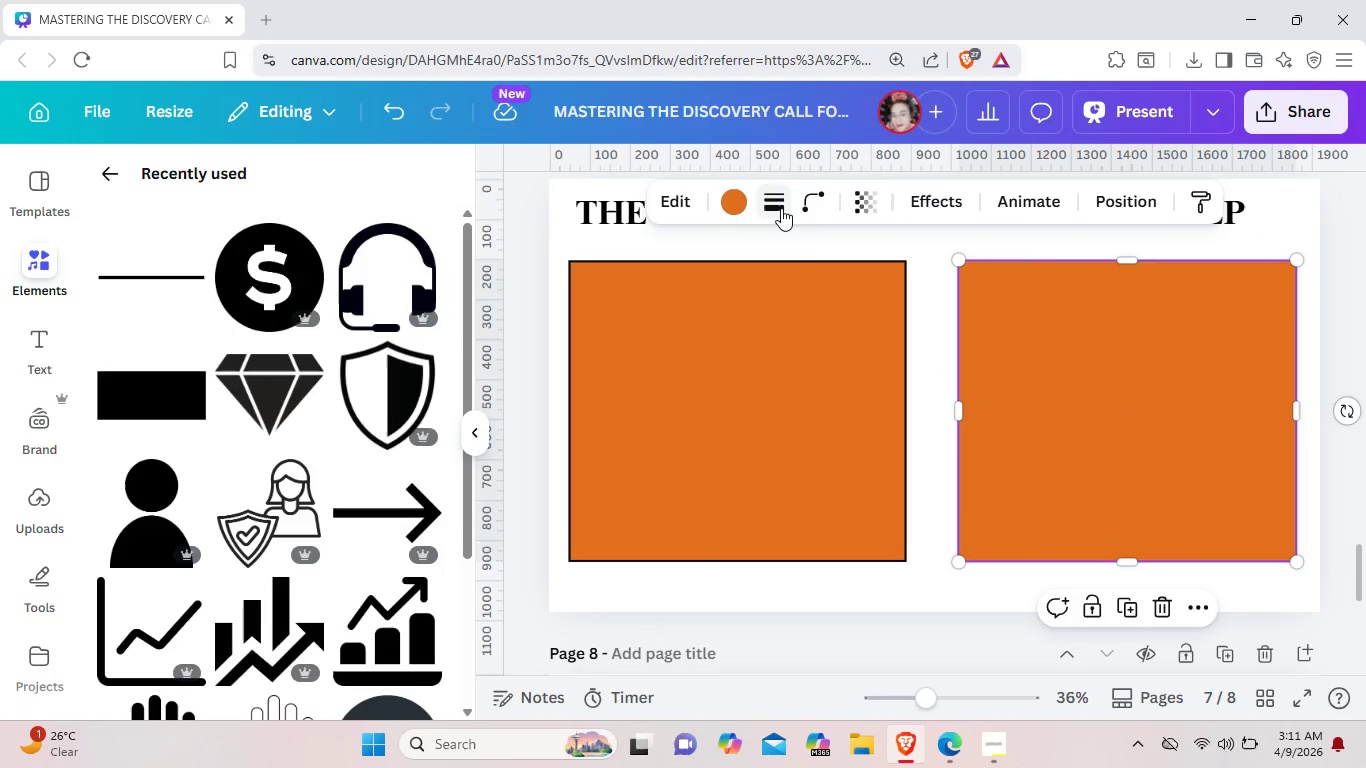 
left_click([781, 208])
 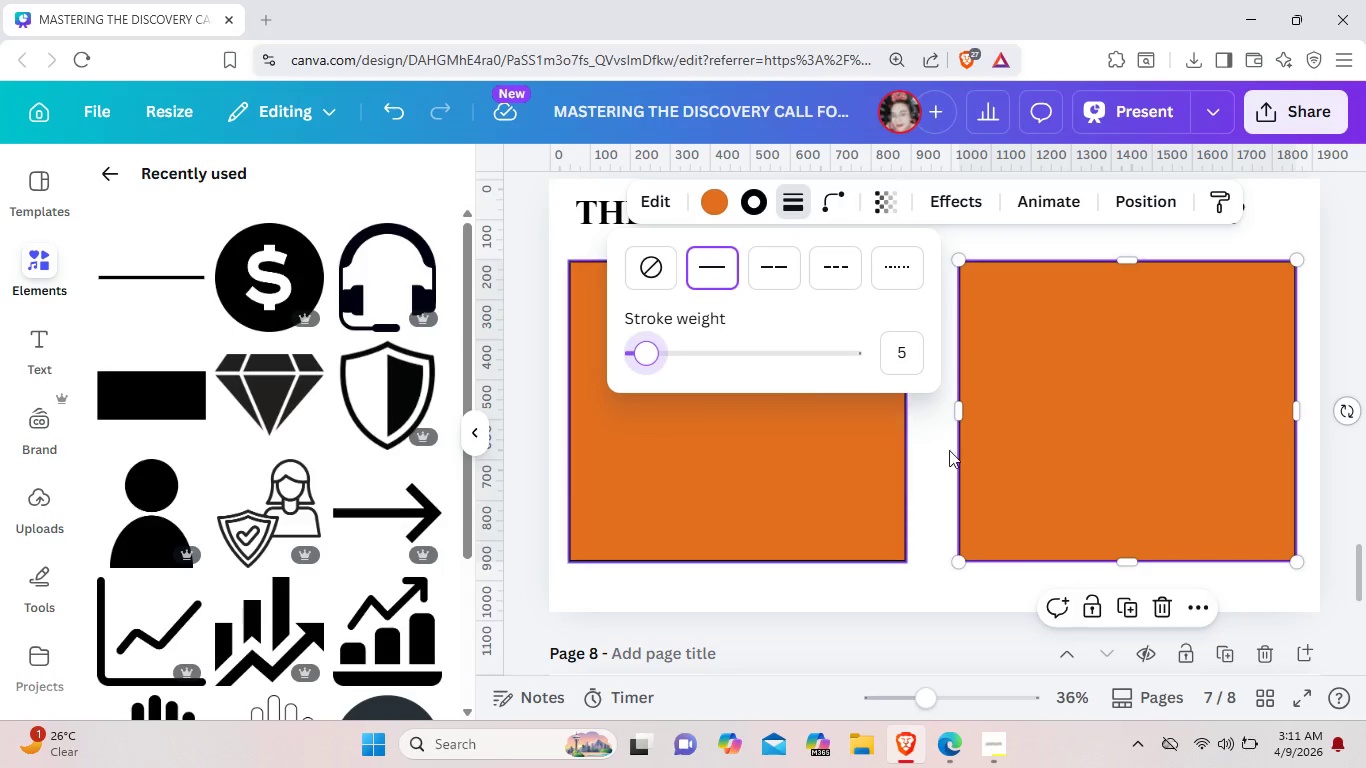 
left_click([930, 467])
 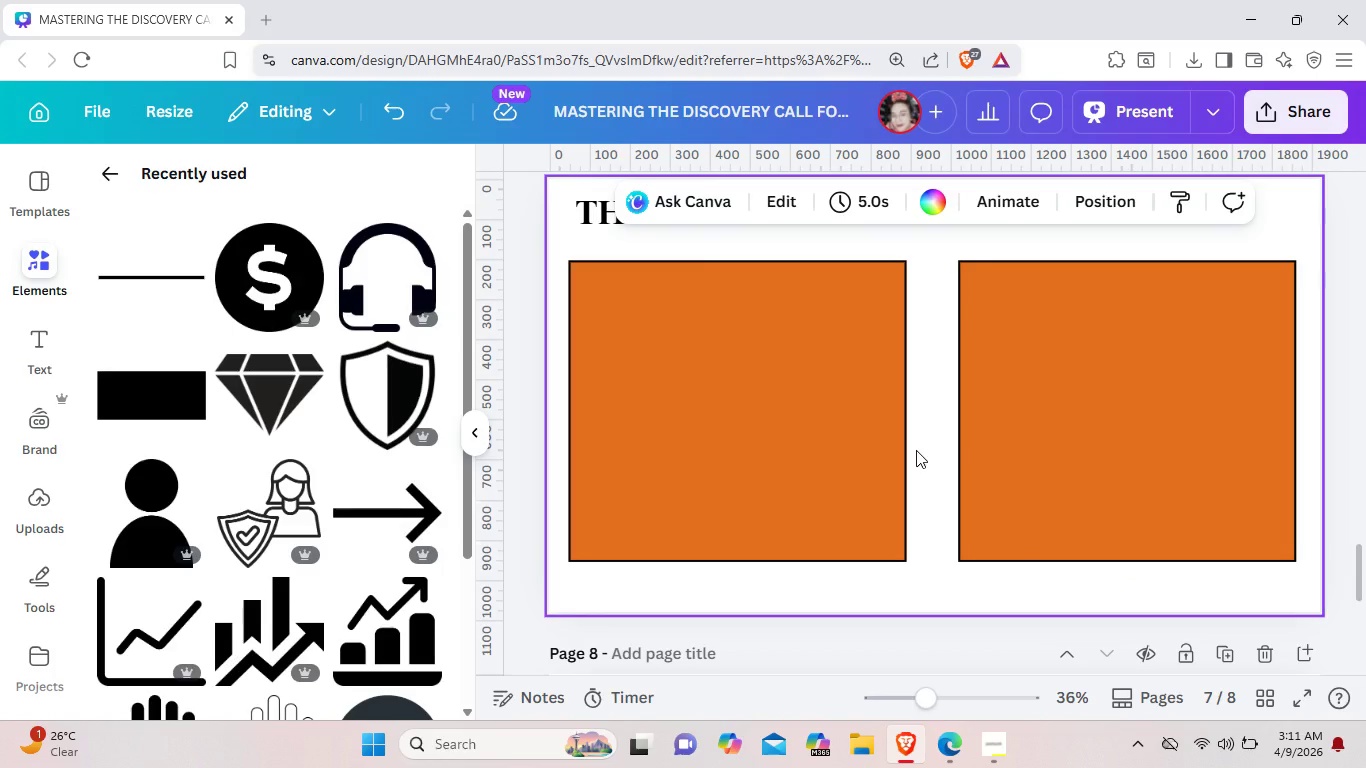 
scroll: coordinate [891, 432], scroll_direction: up, amount: 5.0
 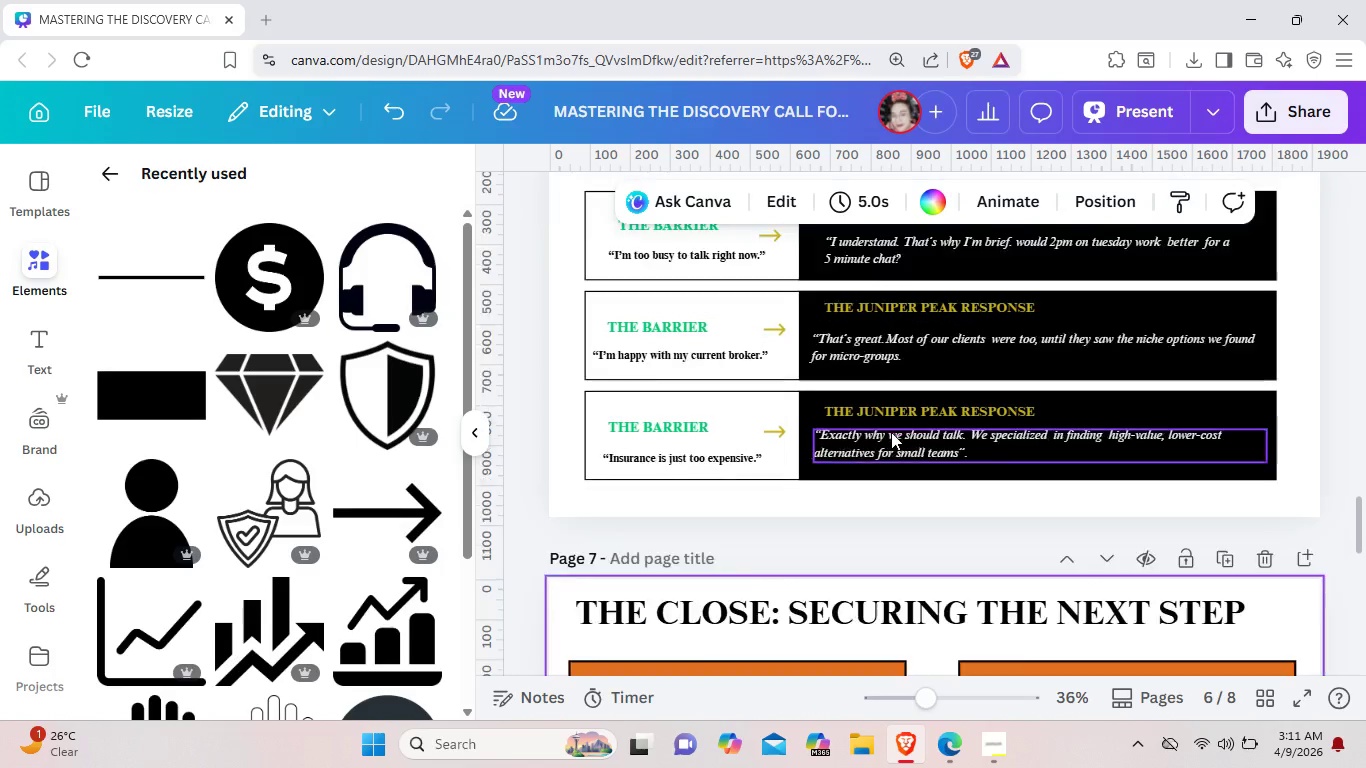 
scroll: coordinate [891, 432], scroll_direction: down, amount: 7.0
 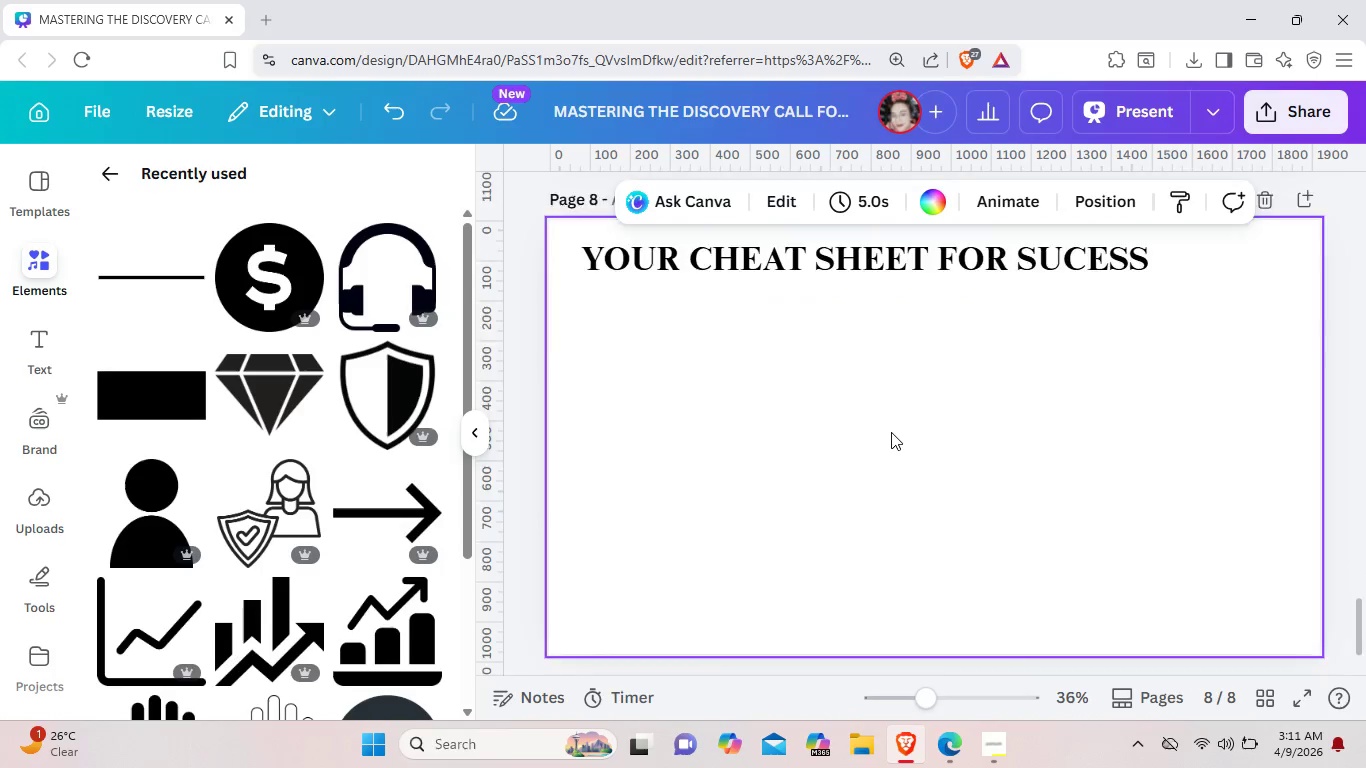 
scroll: coordinate [891, 432], scroll_direction: up, amount: 6.0
 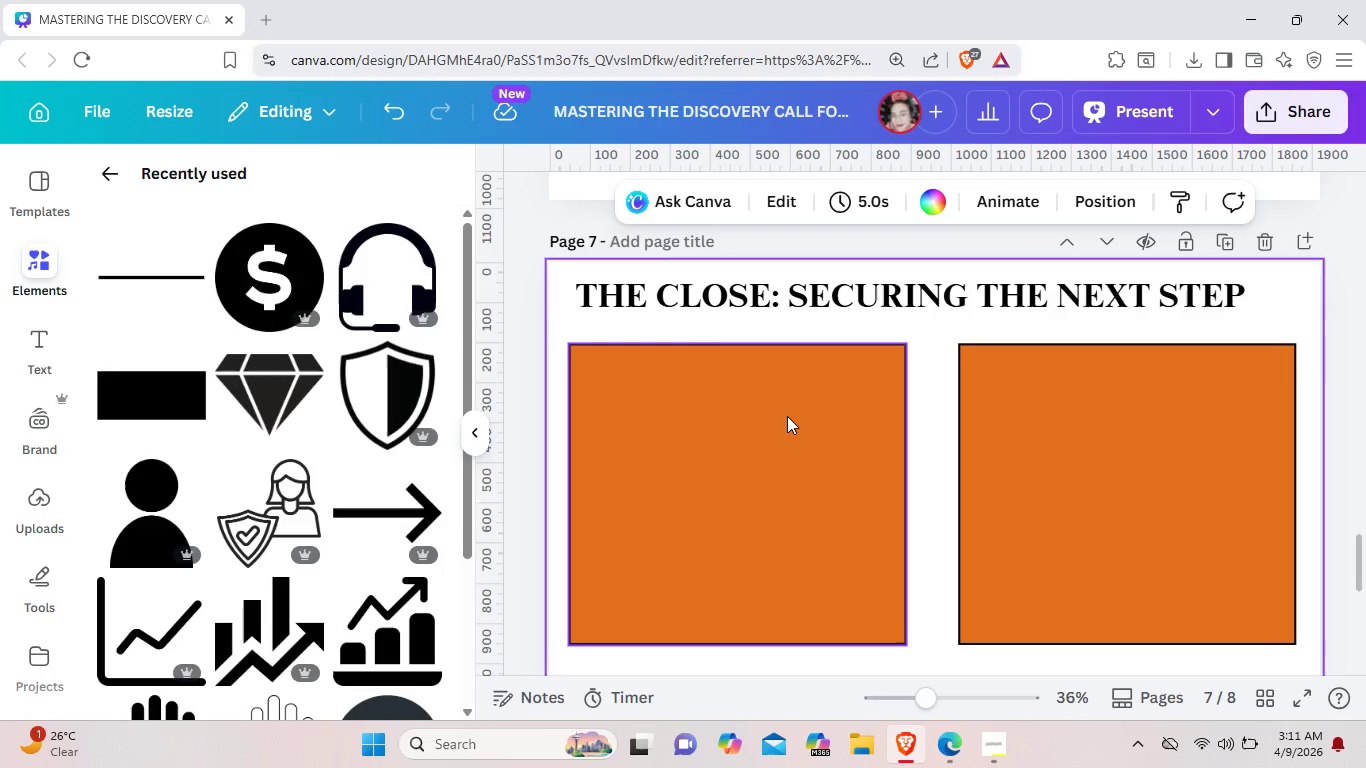 
left_click([792, 403])
 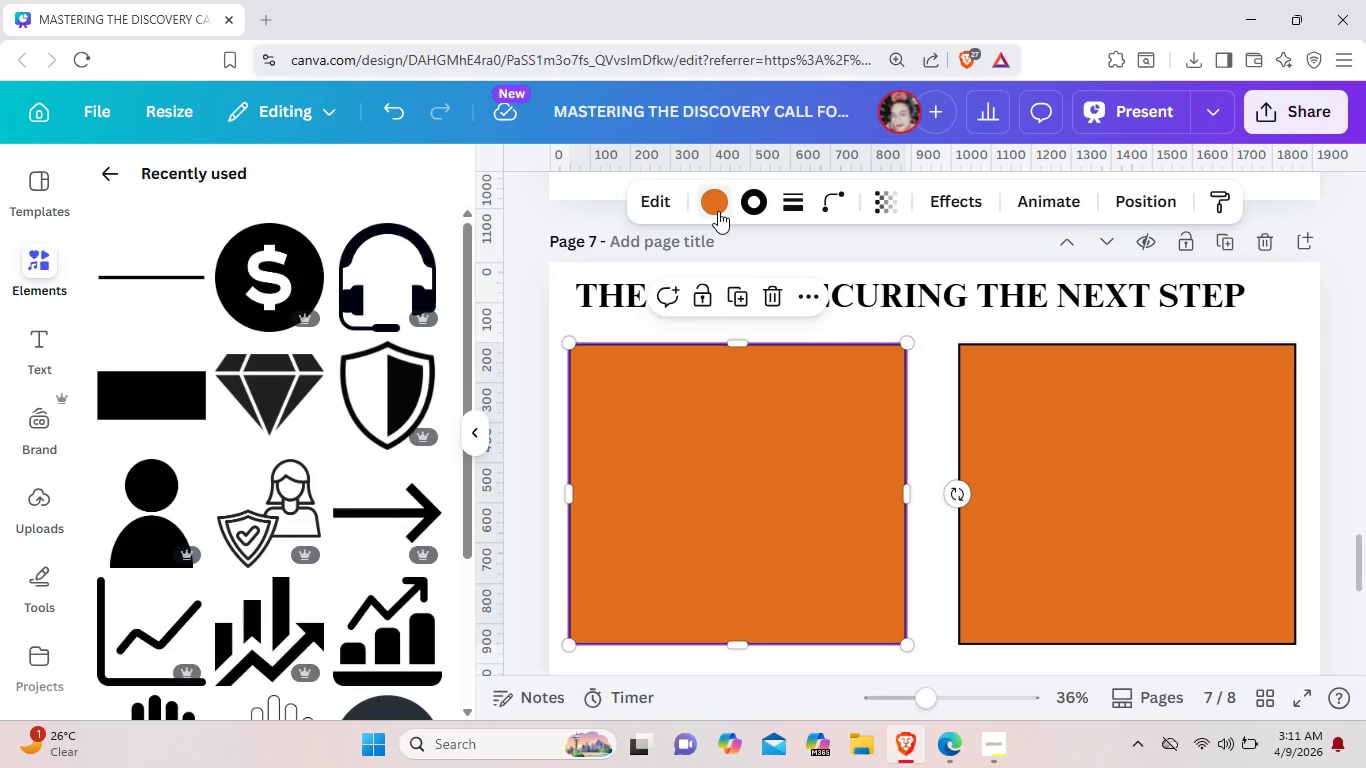 
left_click([718, 211])
 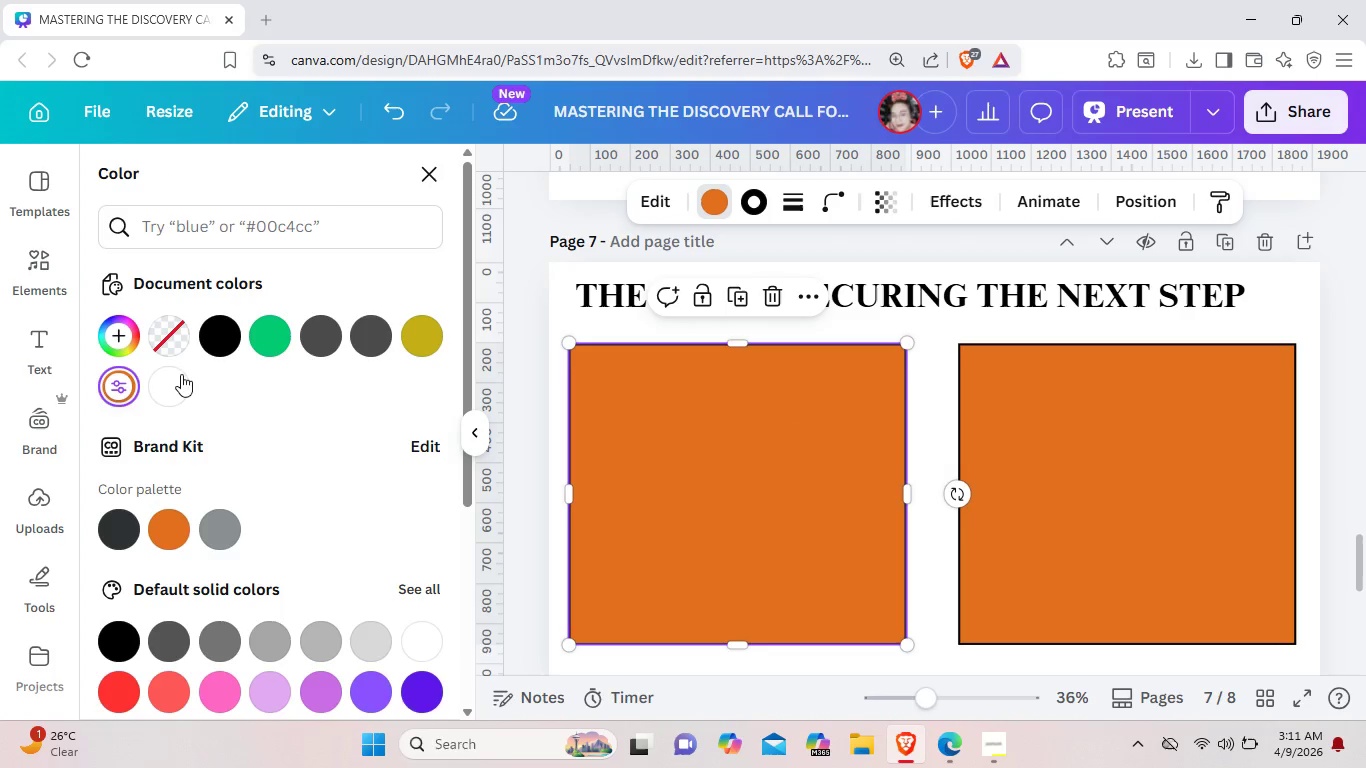 
left_click([174, 386])
 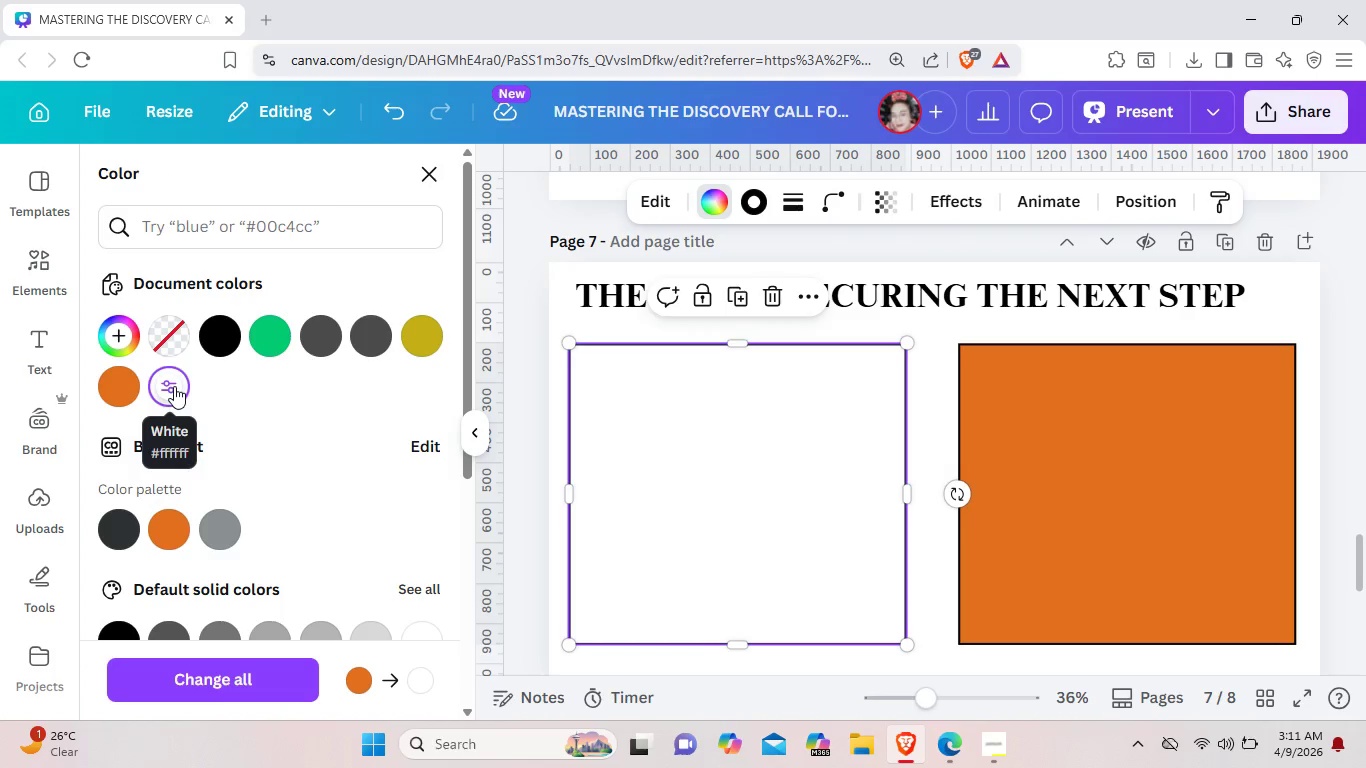 
wait(11.22)
 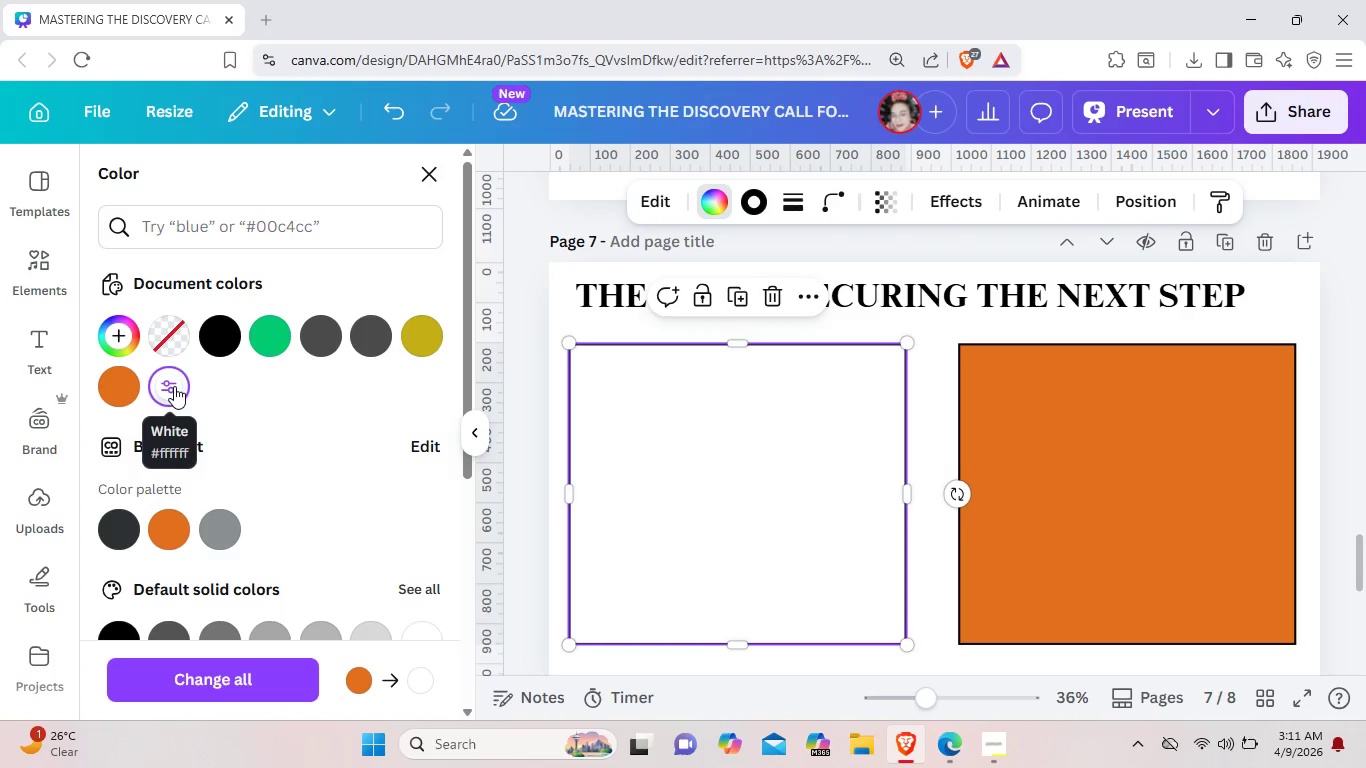 
left_click([1145, 439])
 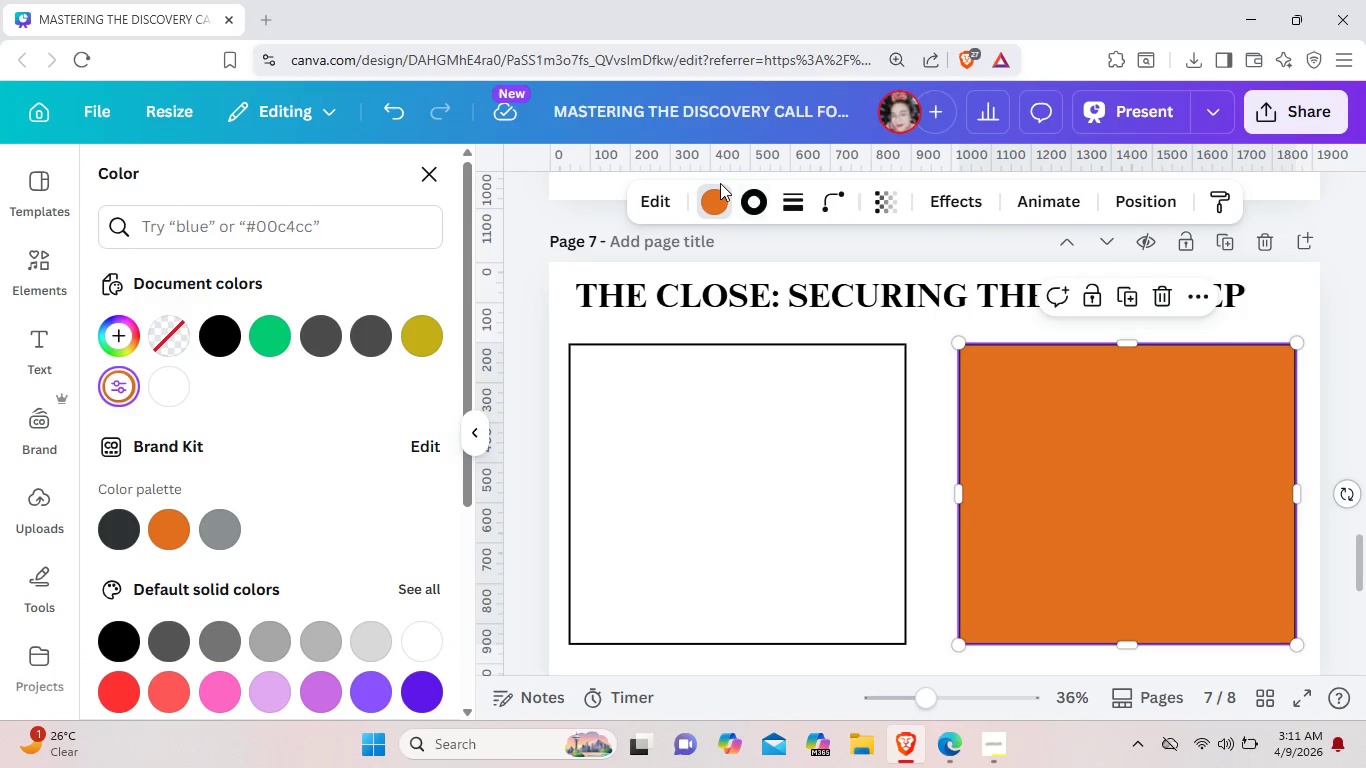 
left_click([712, 193])
 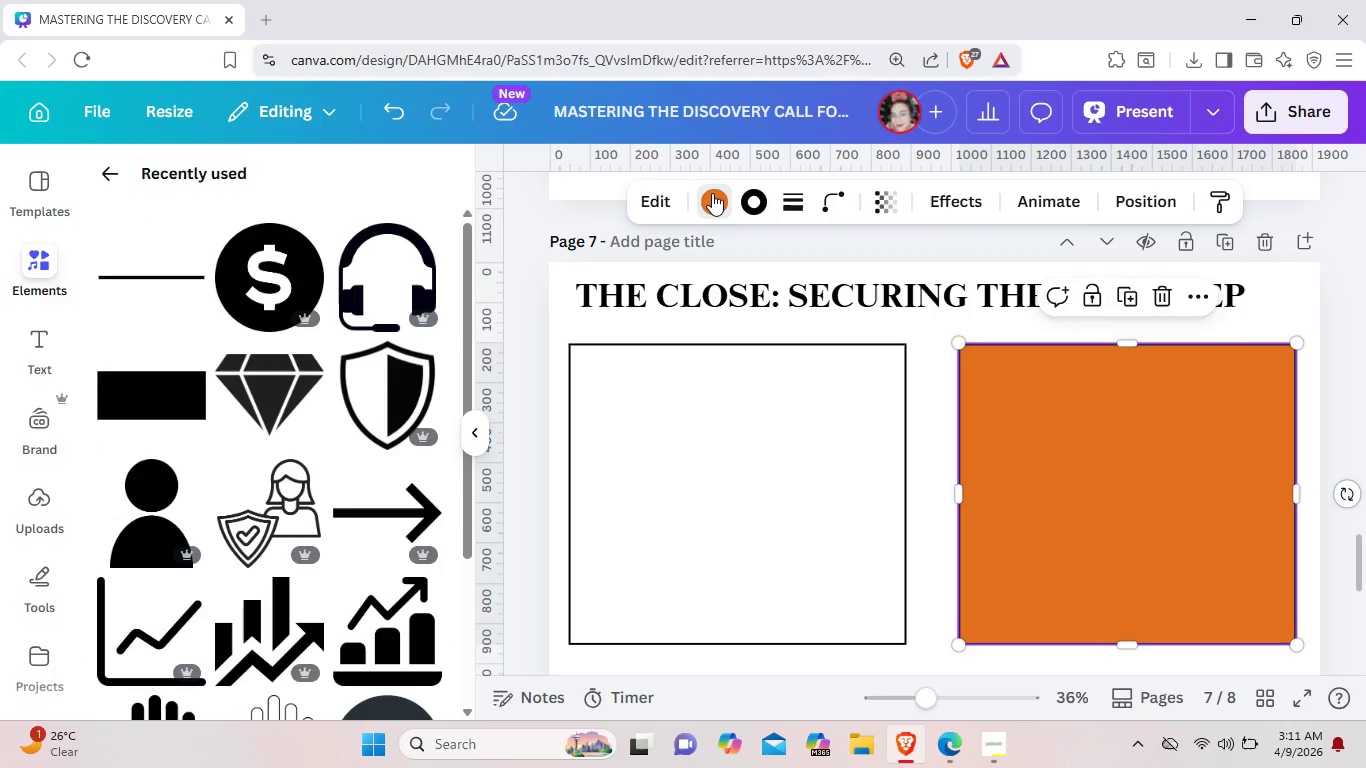 
left_click([712, 193])
 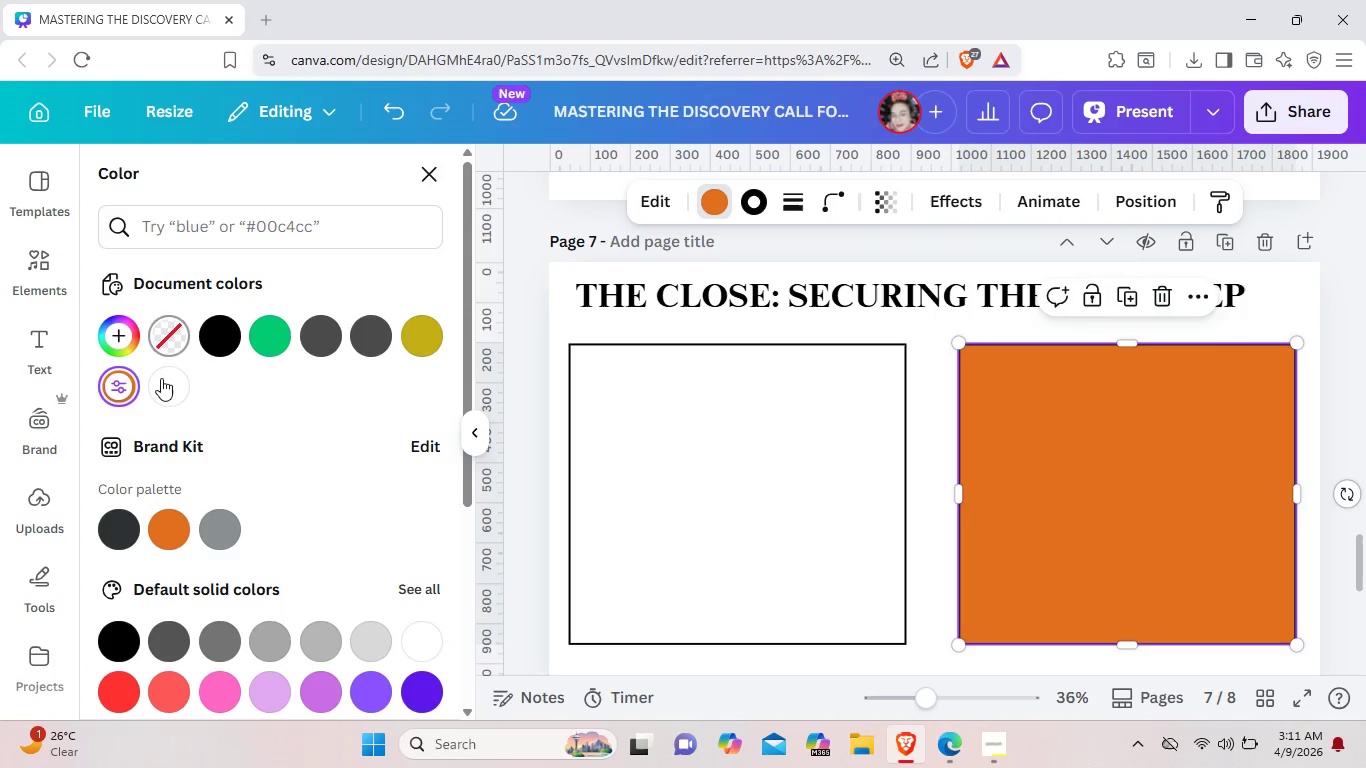 
left_click([161, 378])
 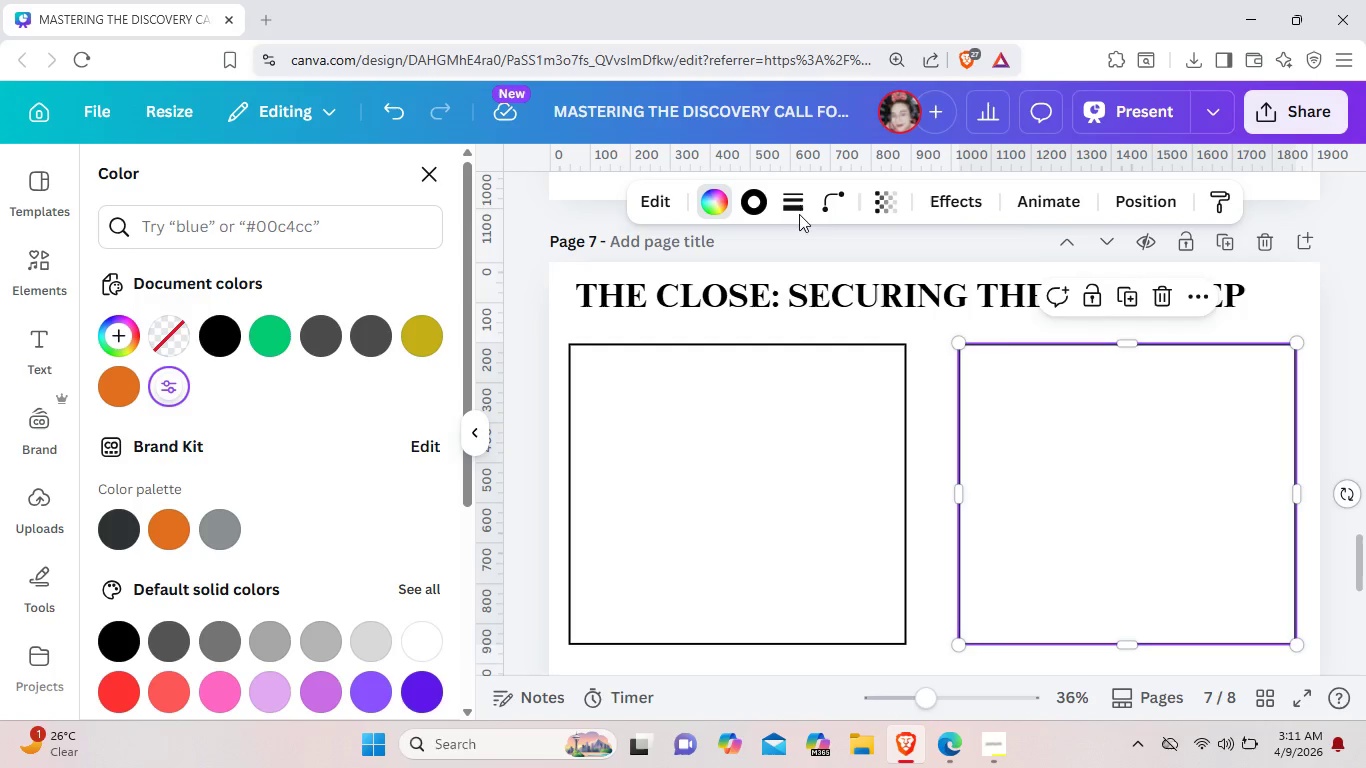 
mouse_move([1278, 310])
 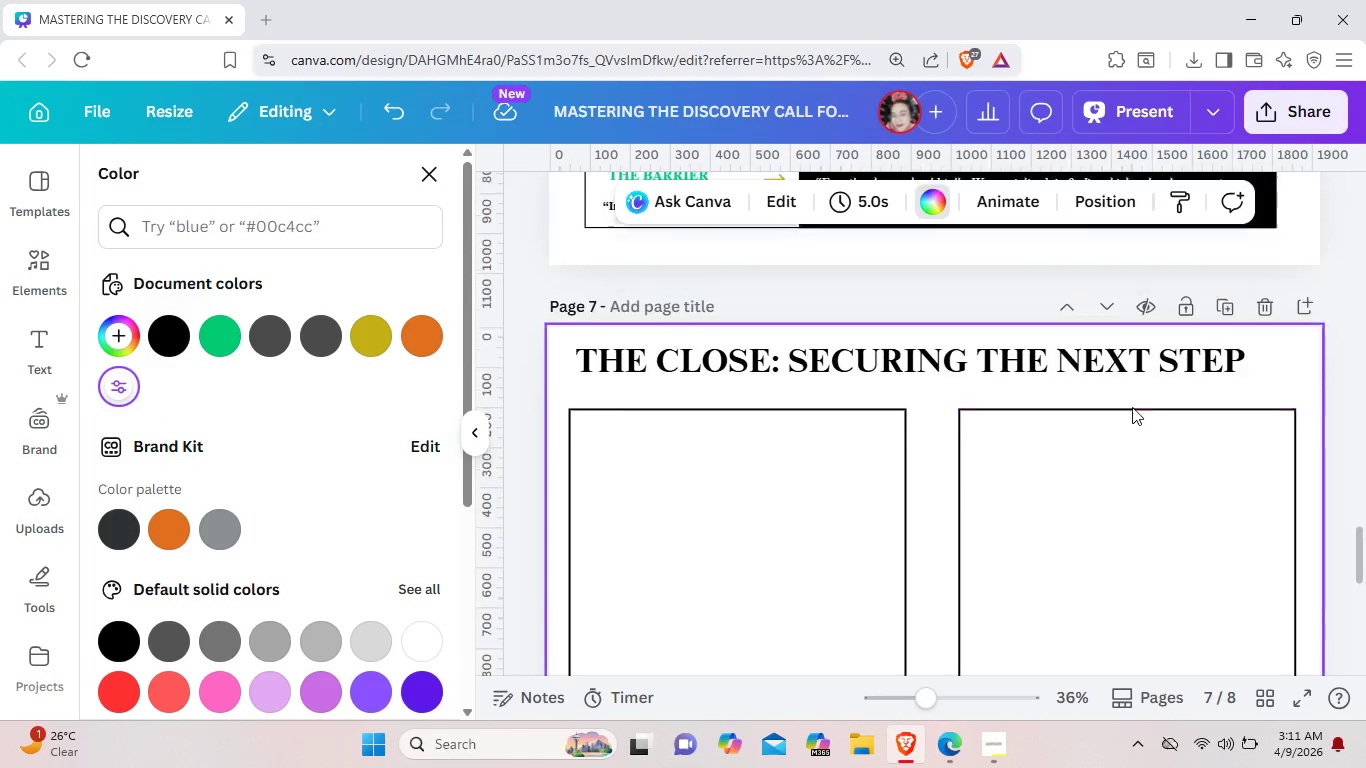 
scroll: coordinate [872, 438], scroll_direction: up, amount: 4.0
 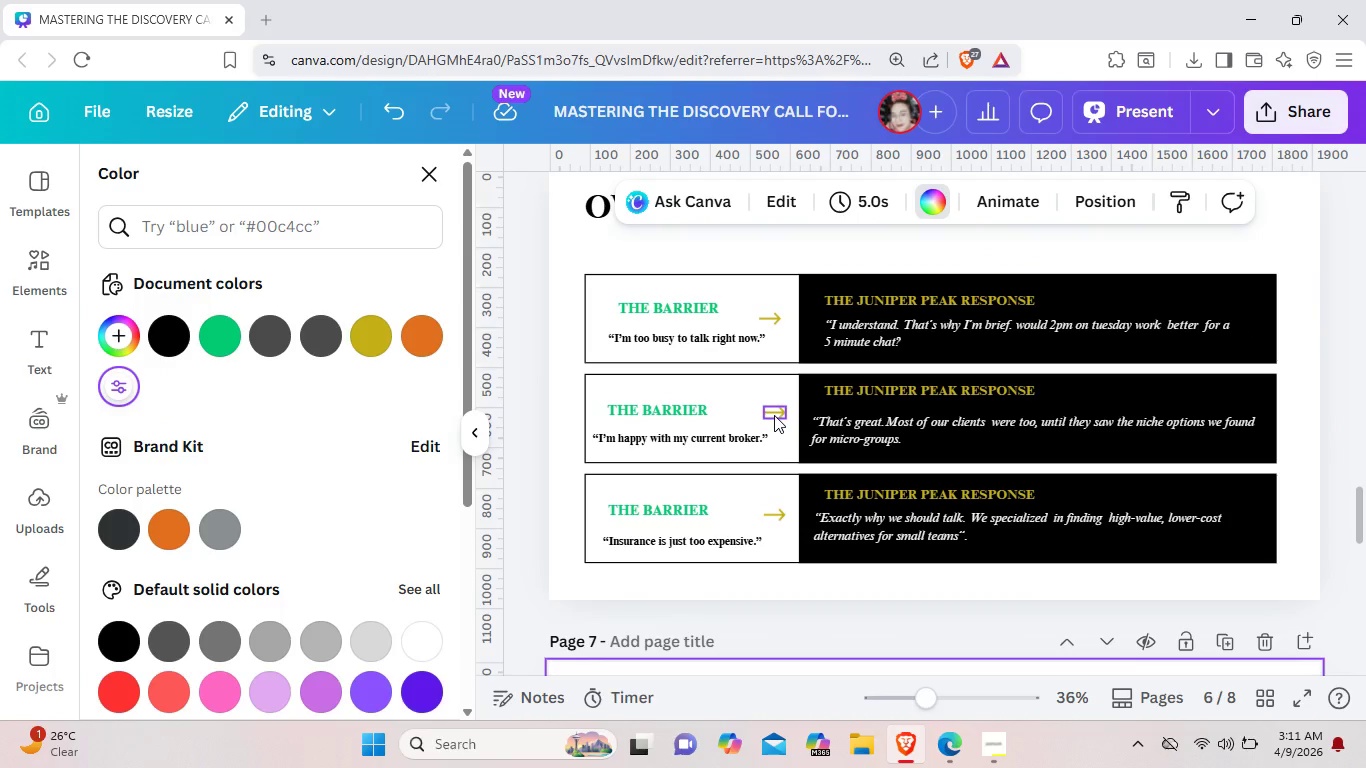 
left_click([774, 415])
 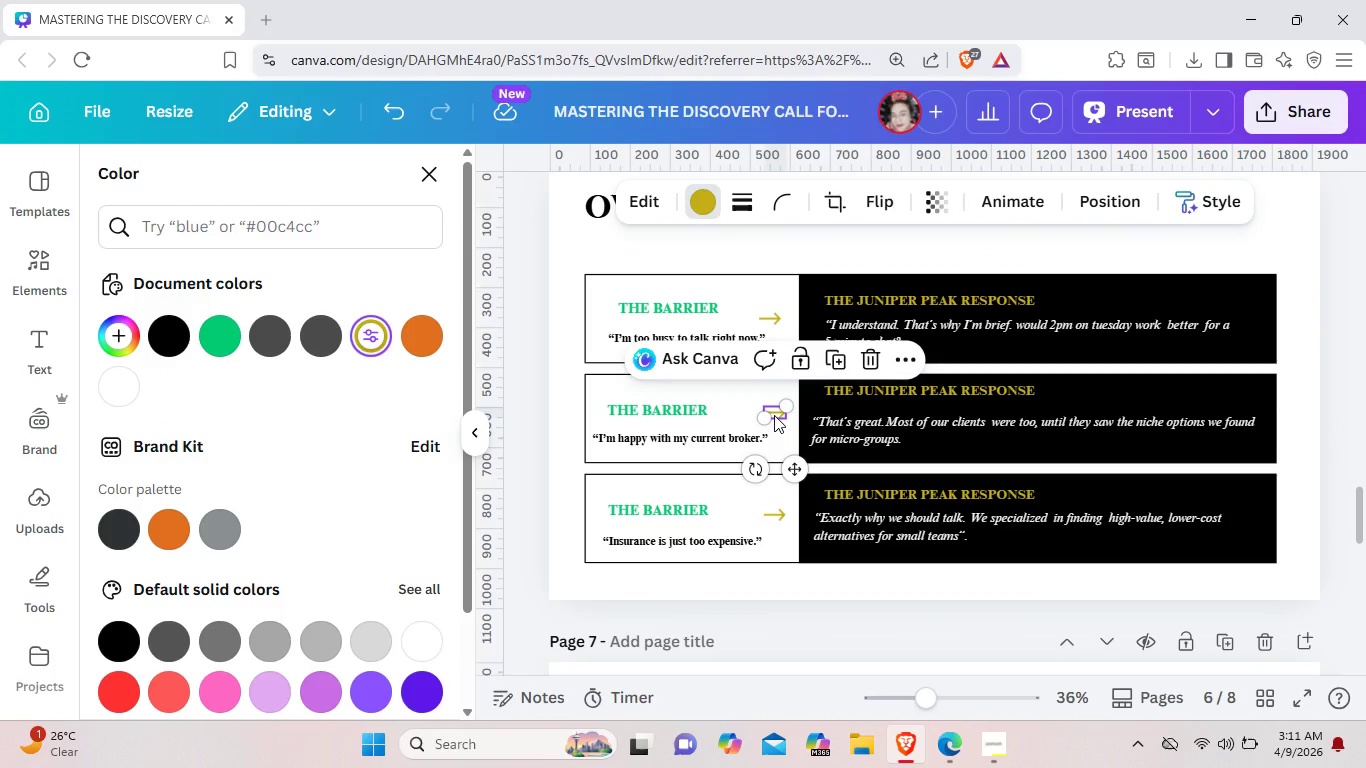 
key(Control+C)
 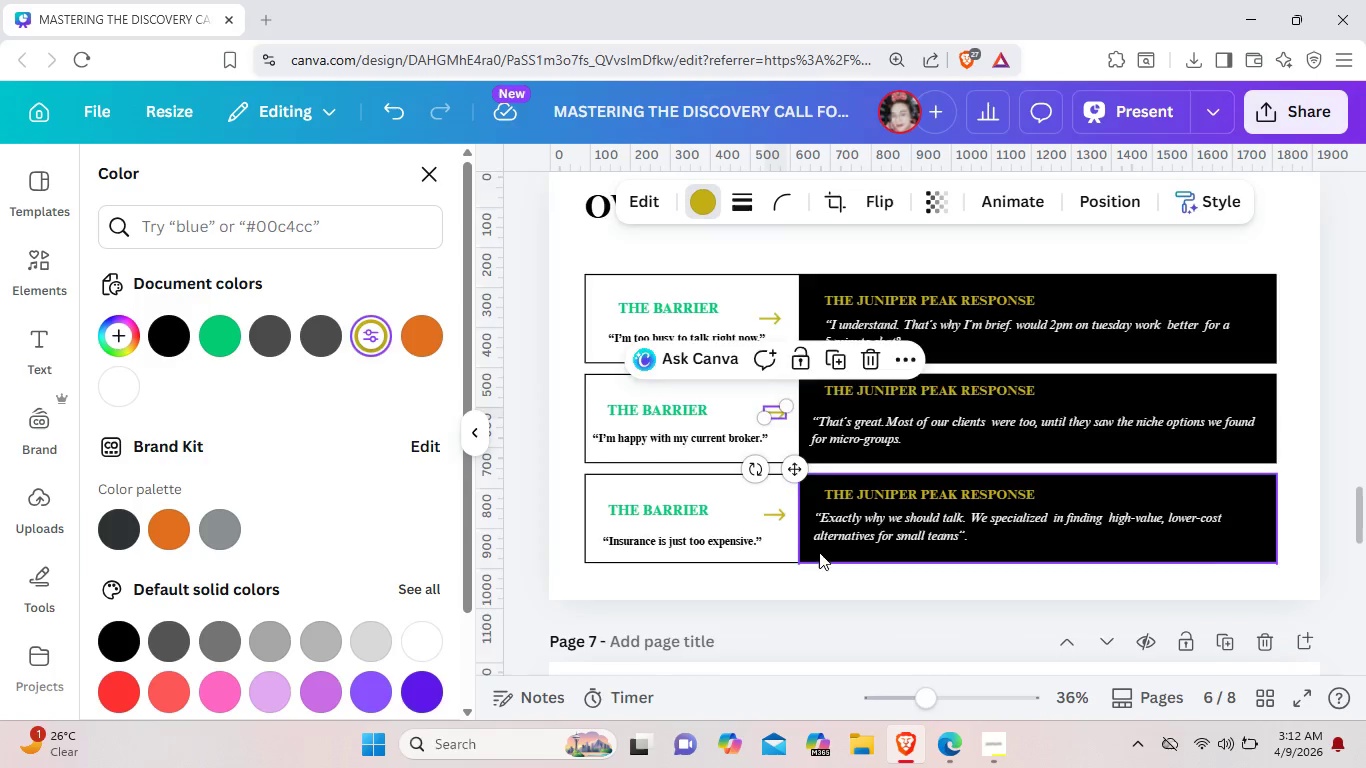 
scroll: coordinate [824, 569], scroll_direction: down, amount: 4.0
 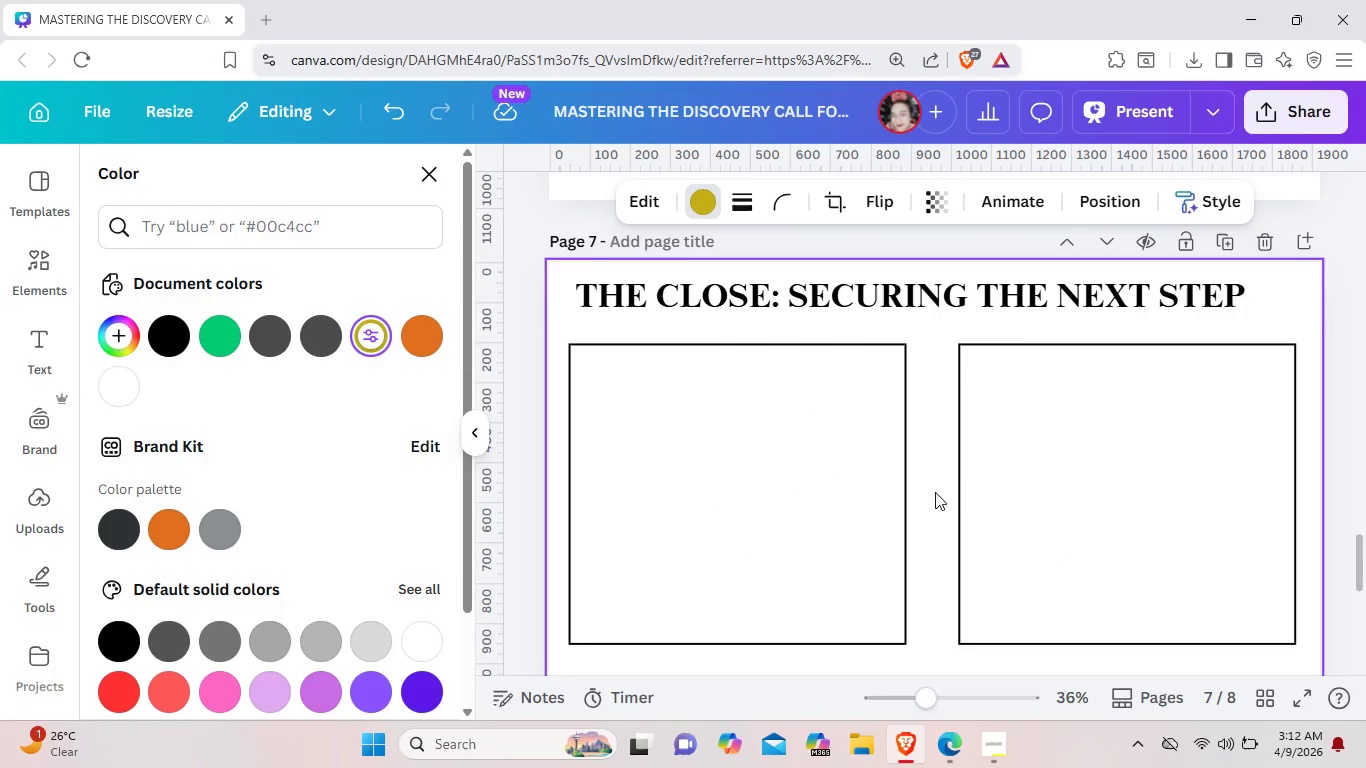 
key(Control+V)
 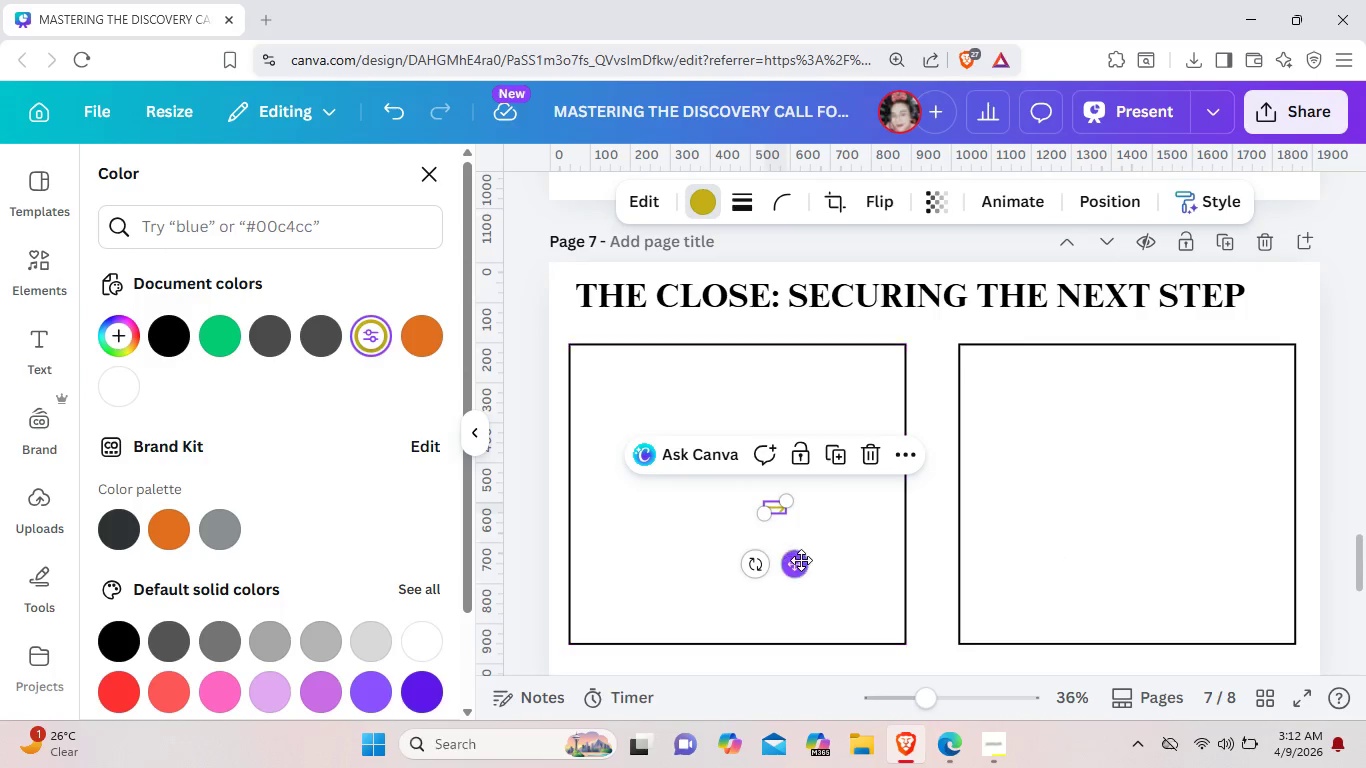 
left_click_drag(start_coordinate=[799, 562], to_coordinate=[954, 549])
 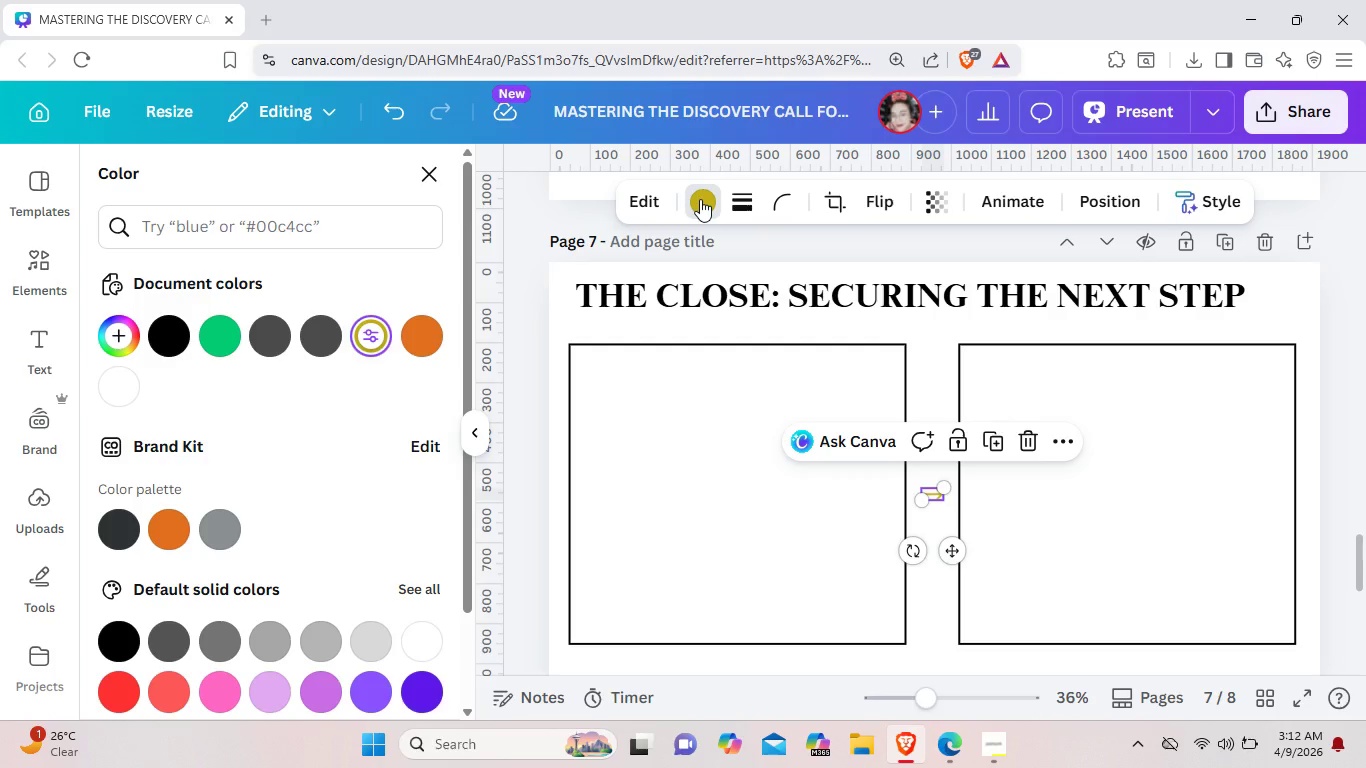 
wait(5.28)
 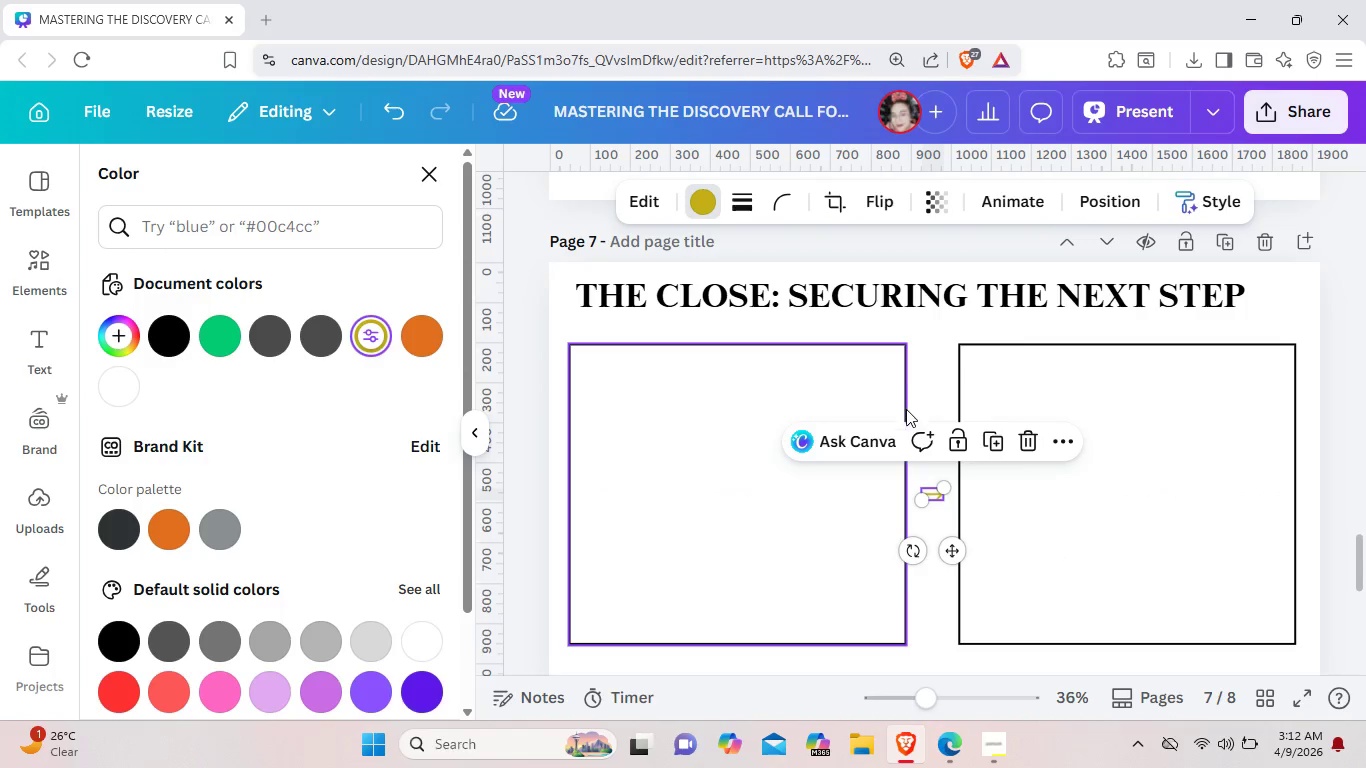 
left_click([224, 324])
 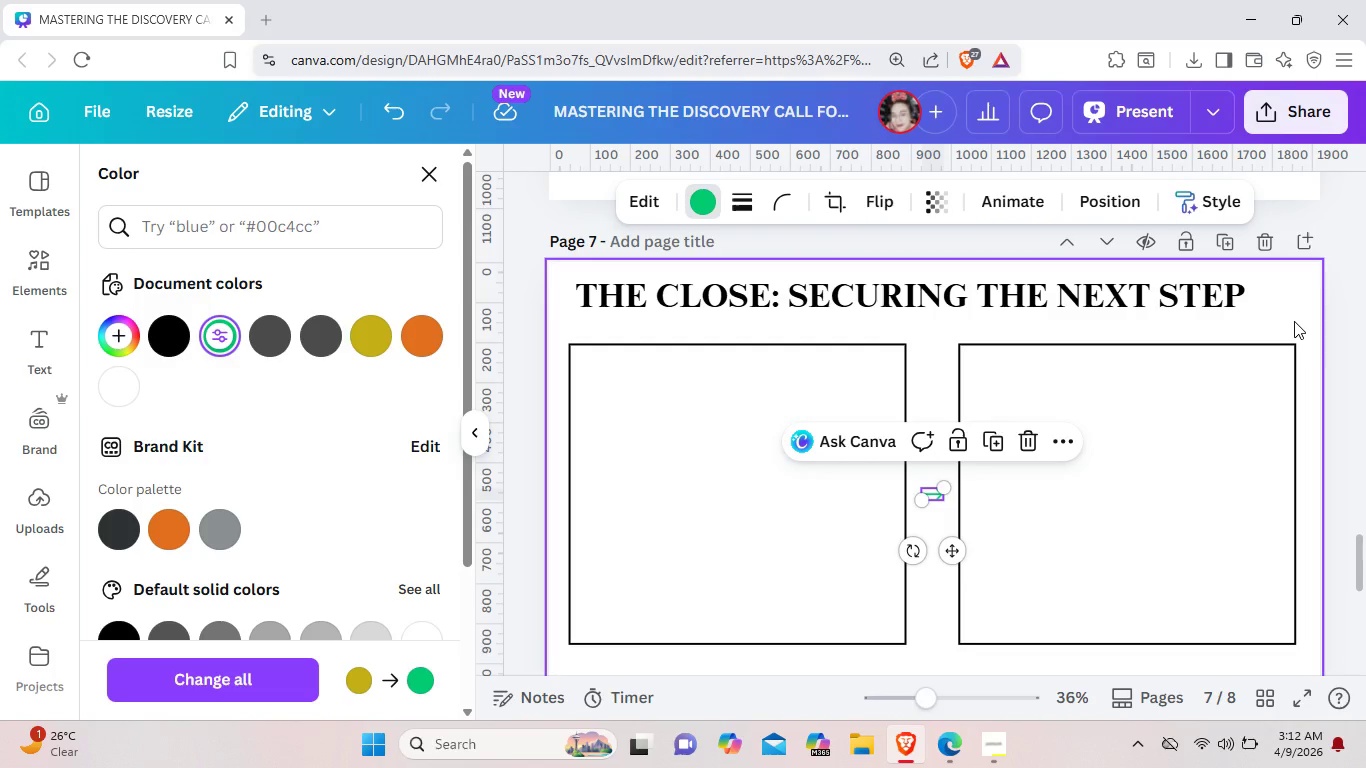 
left_click([1294, 321])
 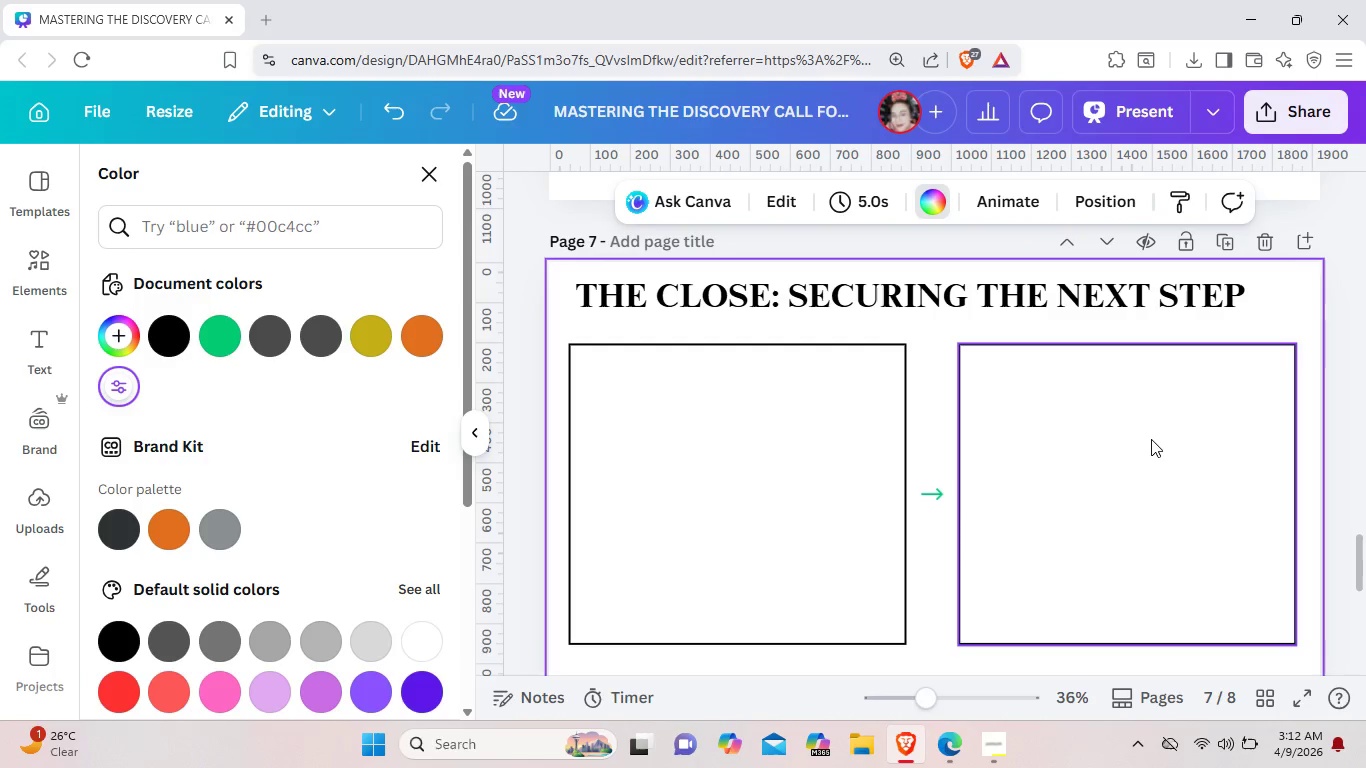 
wait(6.53)
 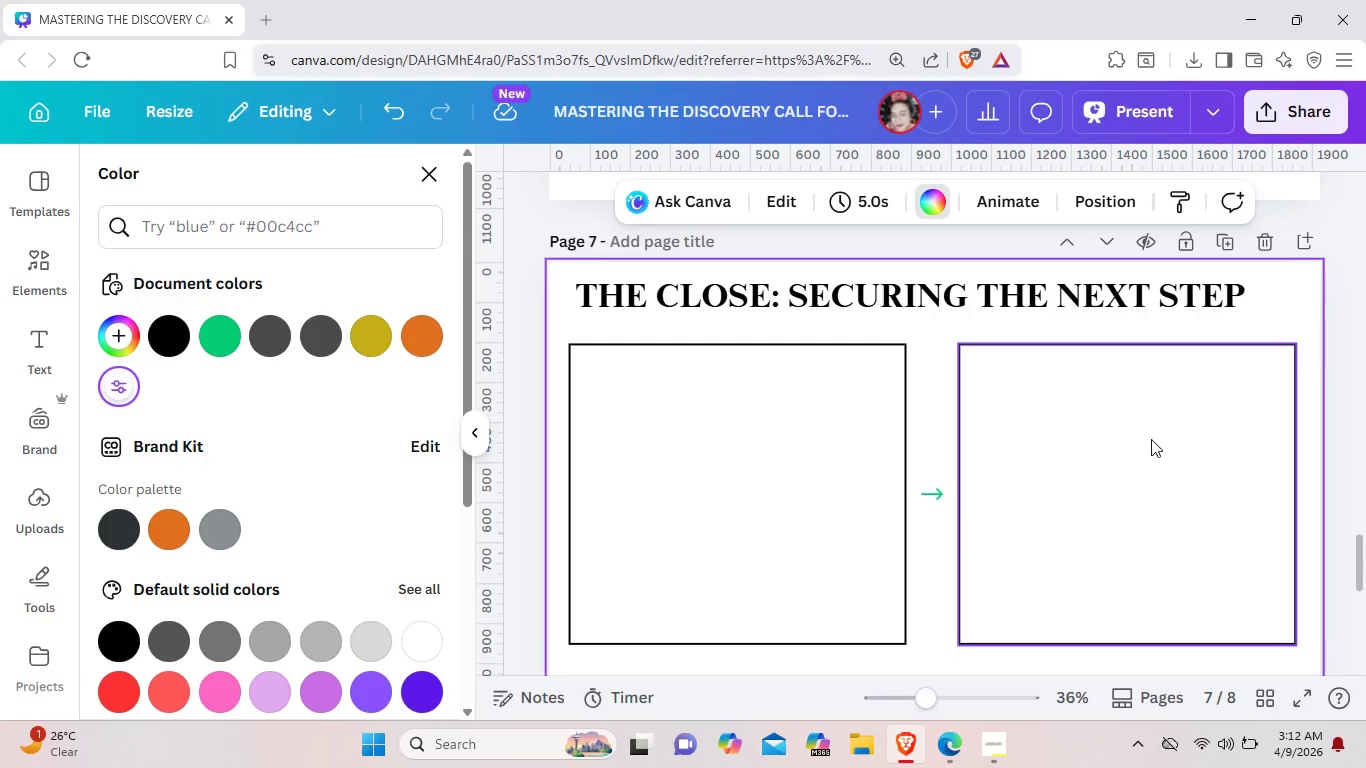 
scroll: coordinate [686, 460], scroll_direction: up, amount: 4.0
 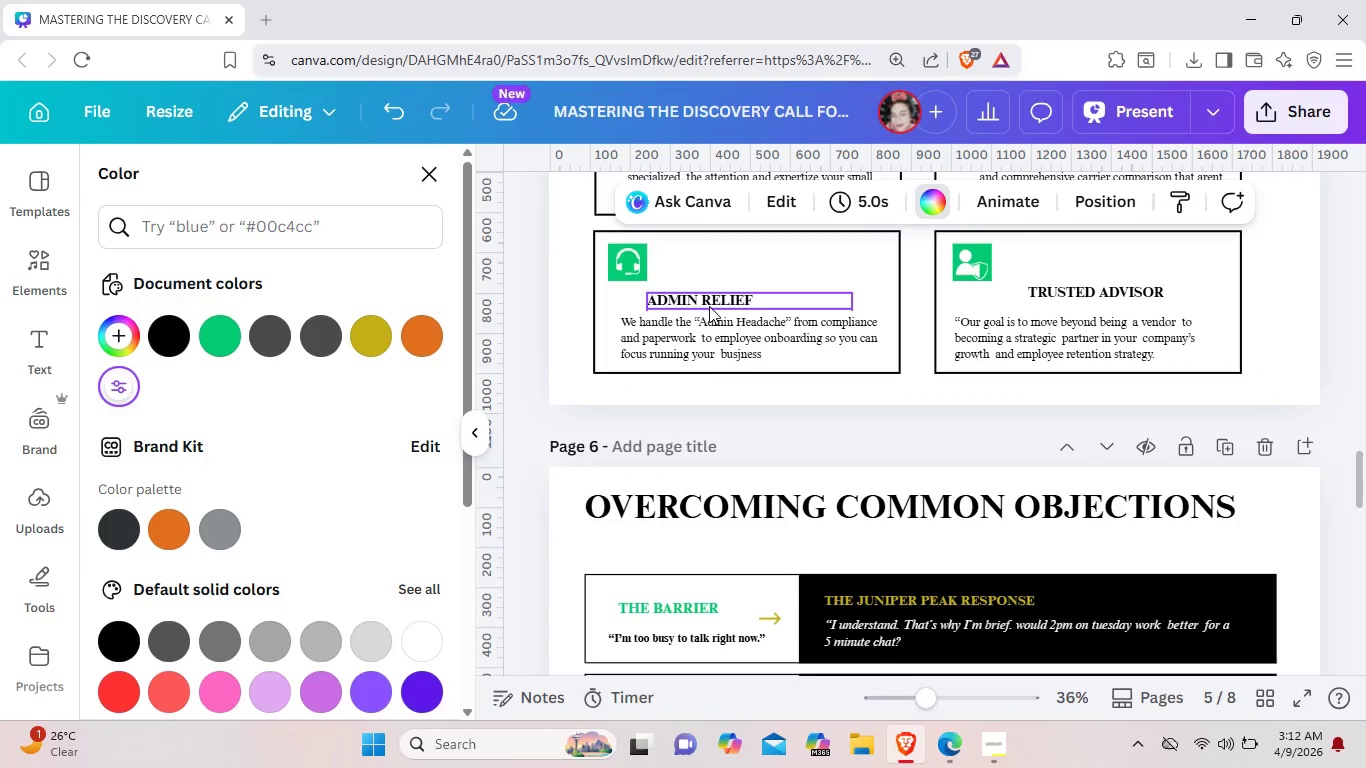 
left_click([711, 301])
 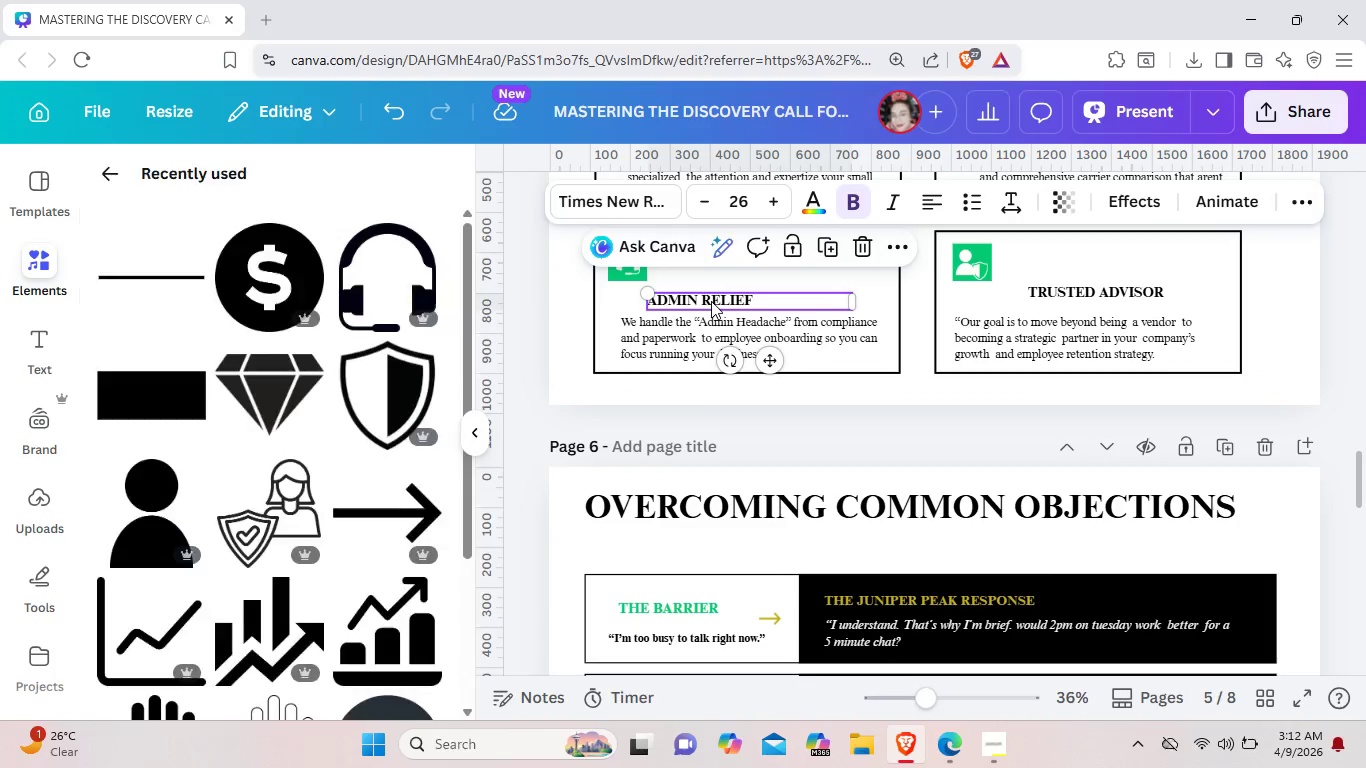 
key(Control+C)
 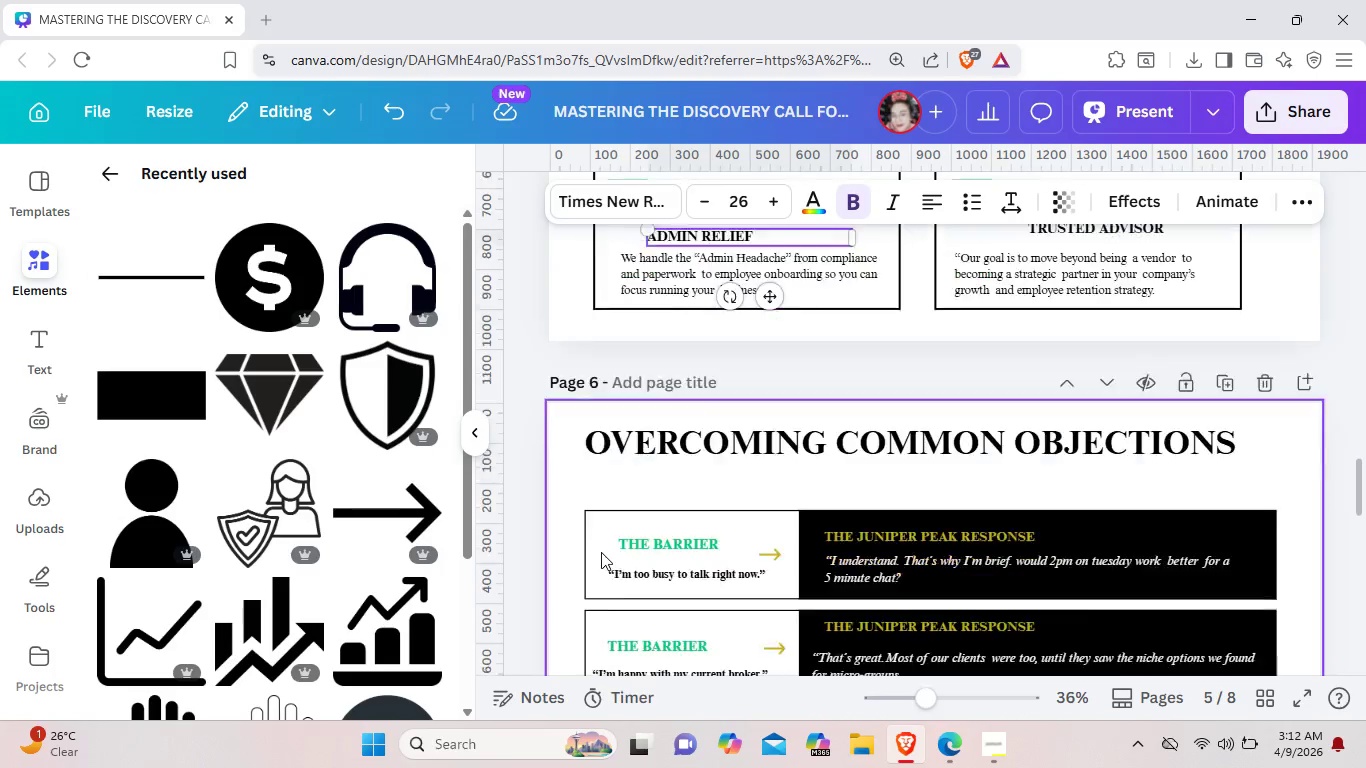 
scroll: coordinate [707, 509], scroll_direction: down, amount: 4.0
 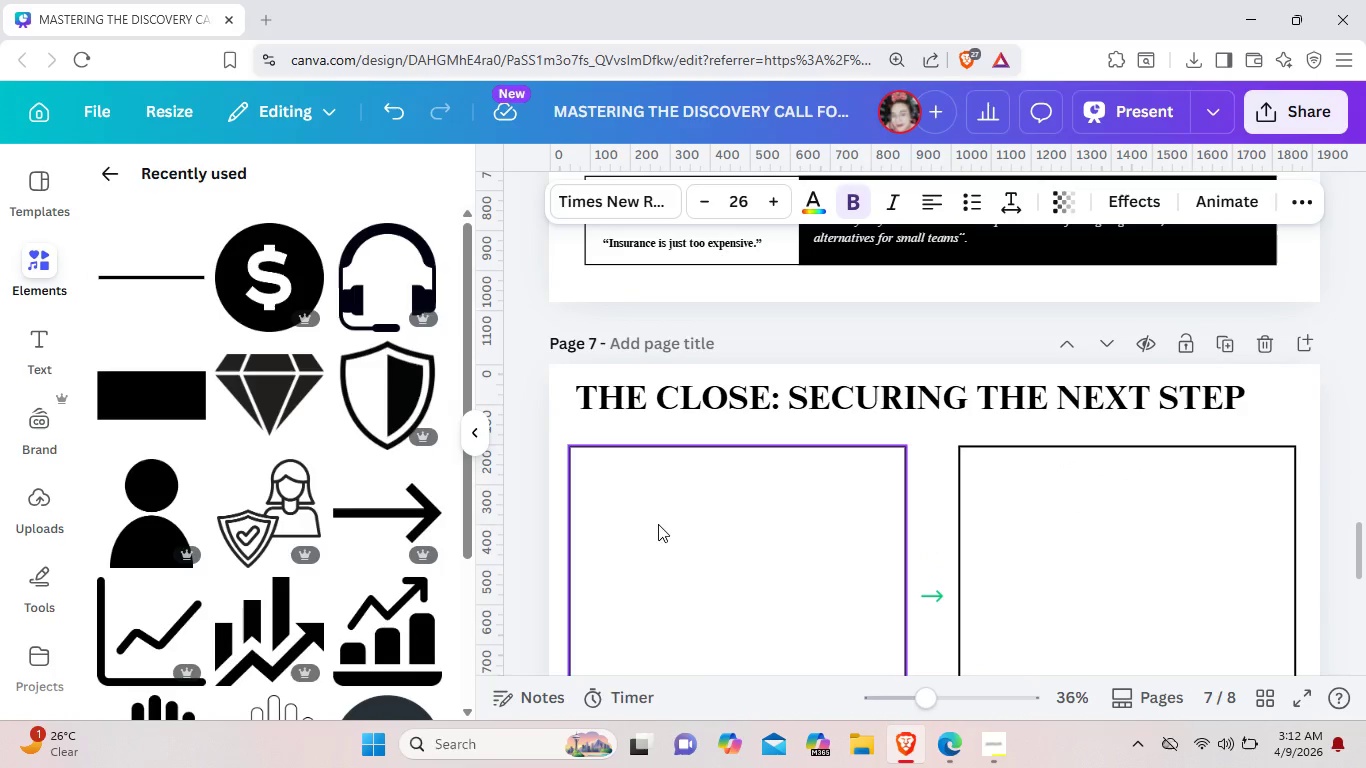 
key(Control+V)
 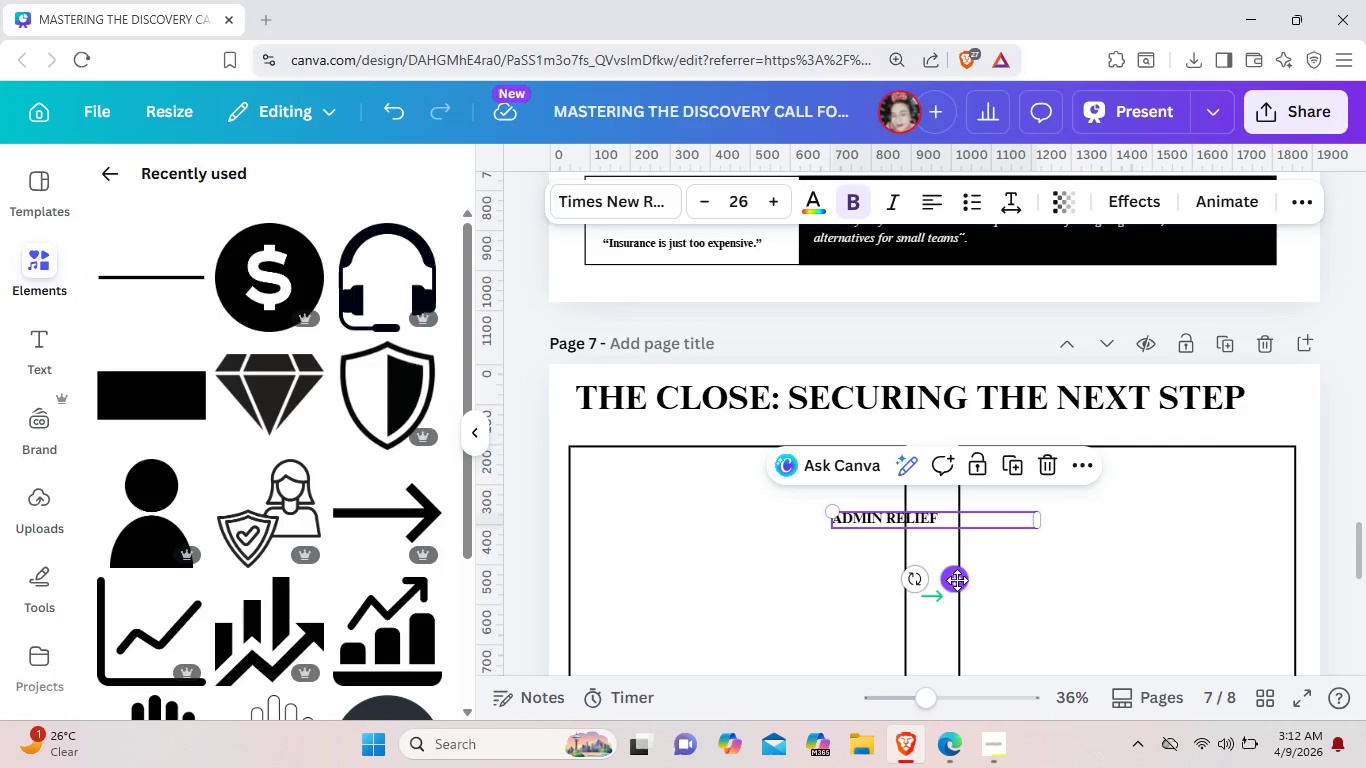 
left_click_drag(start_coordinate=[957, 580], to_coordinate=[728, 545])
 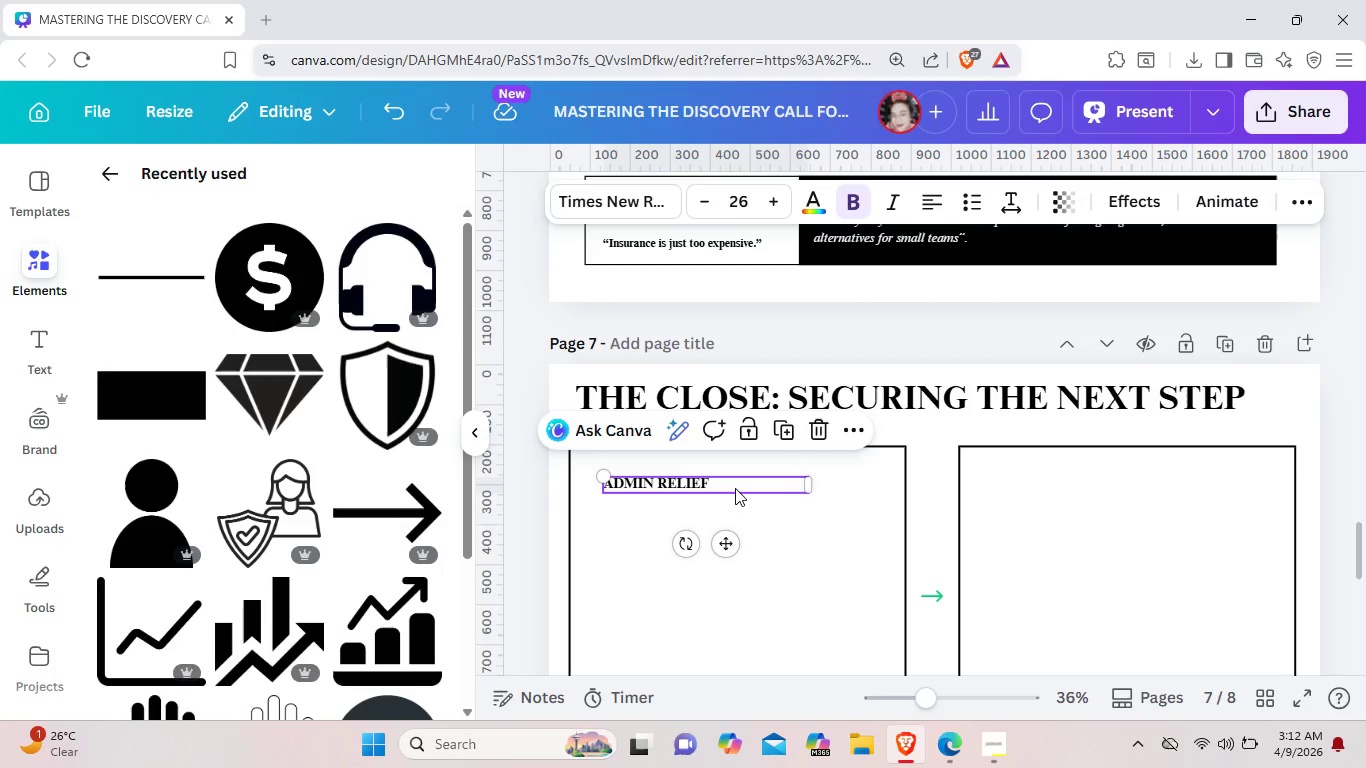 
left_click([735, 488])
 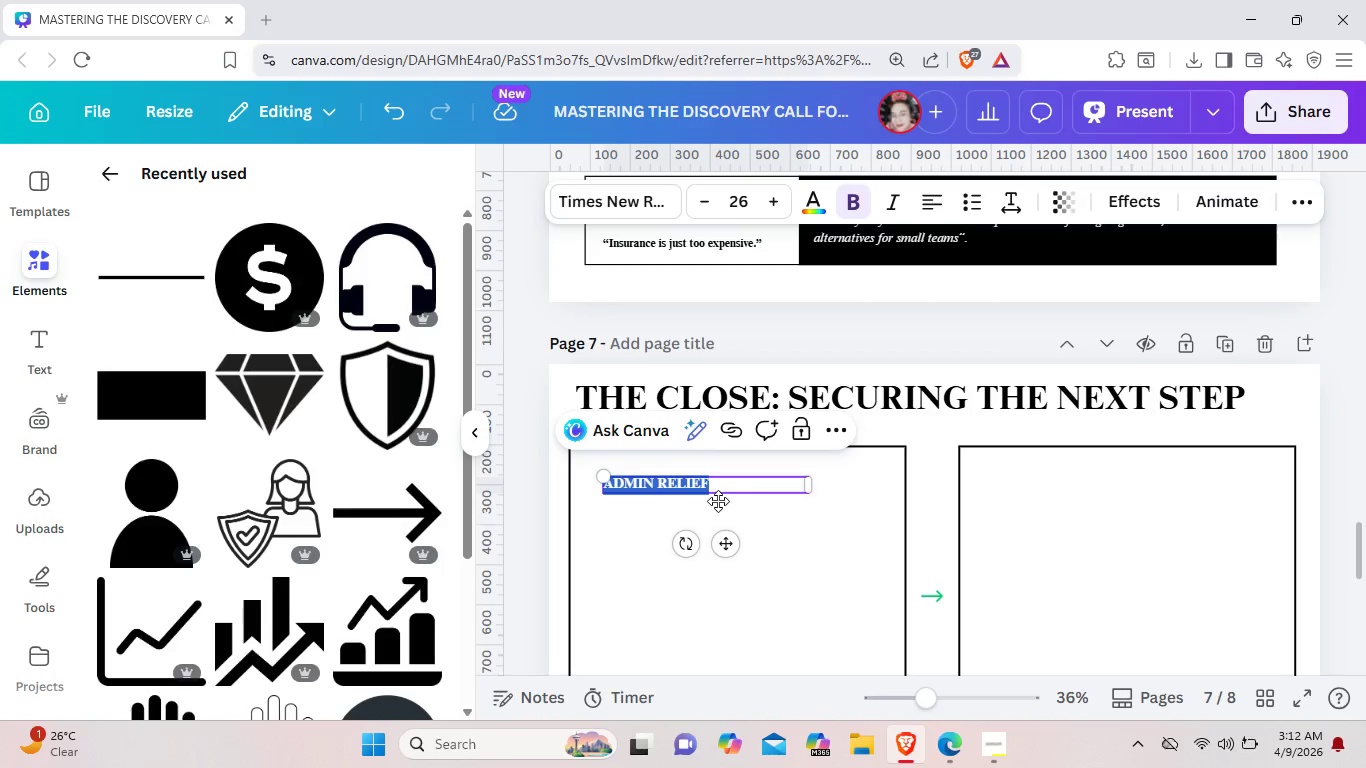 
wait(6.83)
 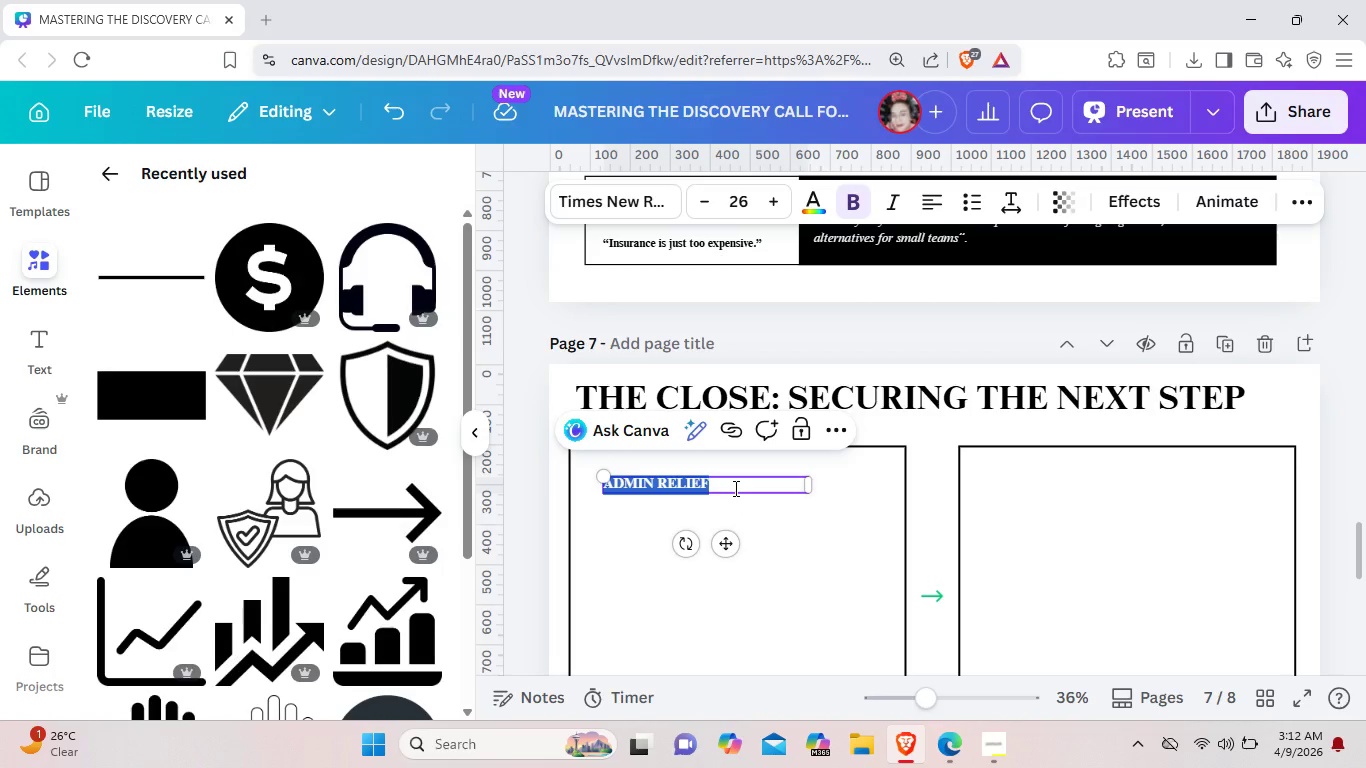 
key(Backspace)
type(th)
key(Backspace)
key(Backspace)
type(the)
 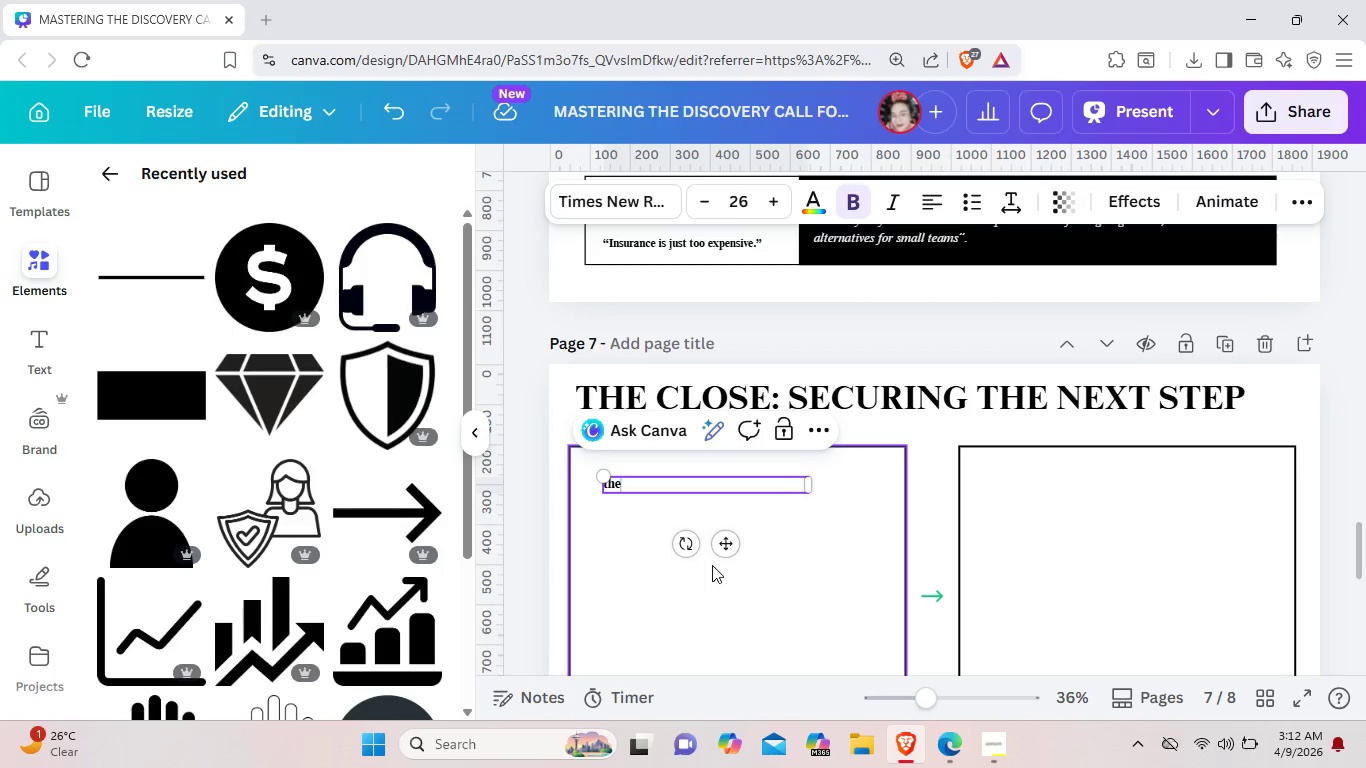 
key(Backspace)
key(Backspace)
key(Backspace)
type(THE)
 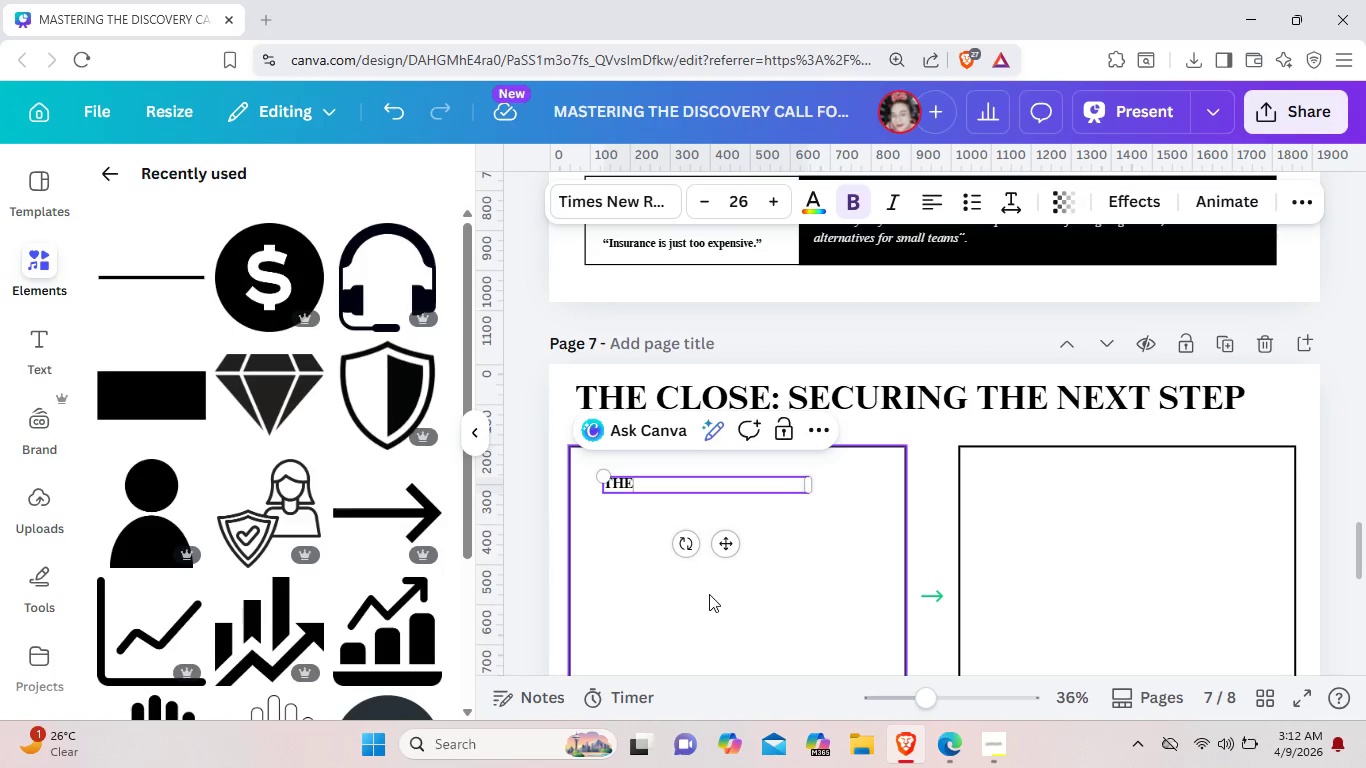 
type( CENSUS REQUEST )
 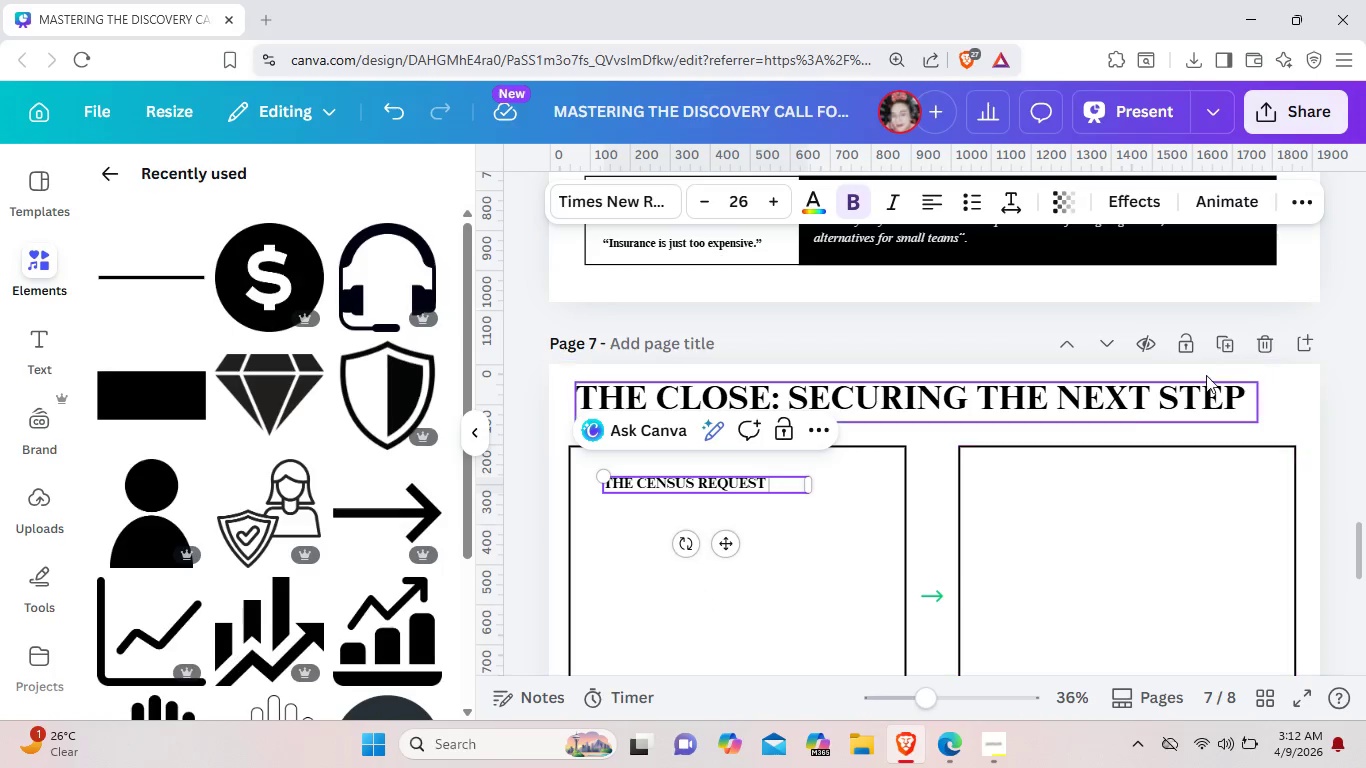 
left_click([1077, 520])
 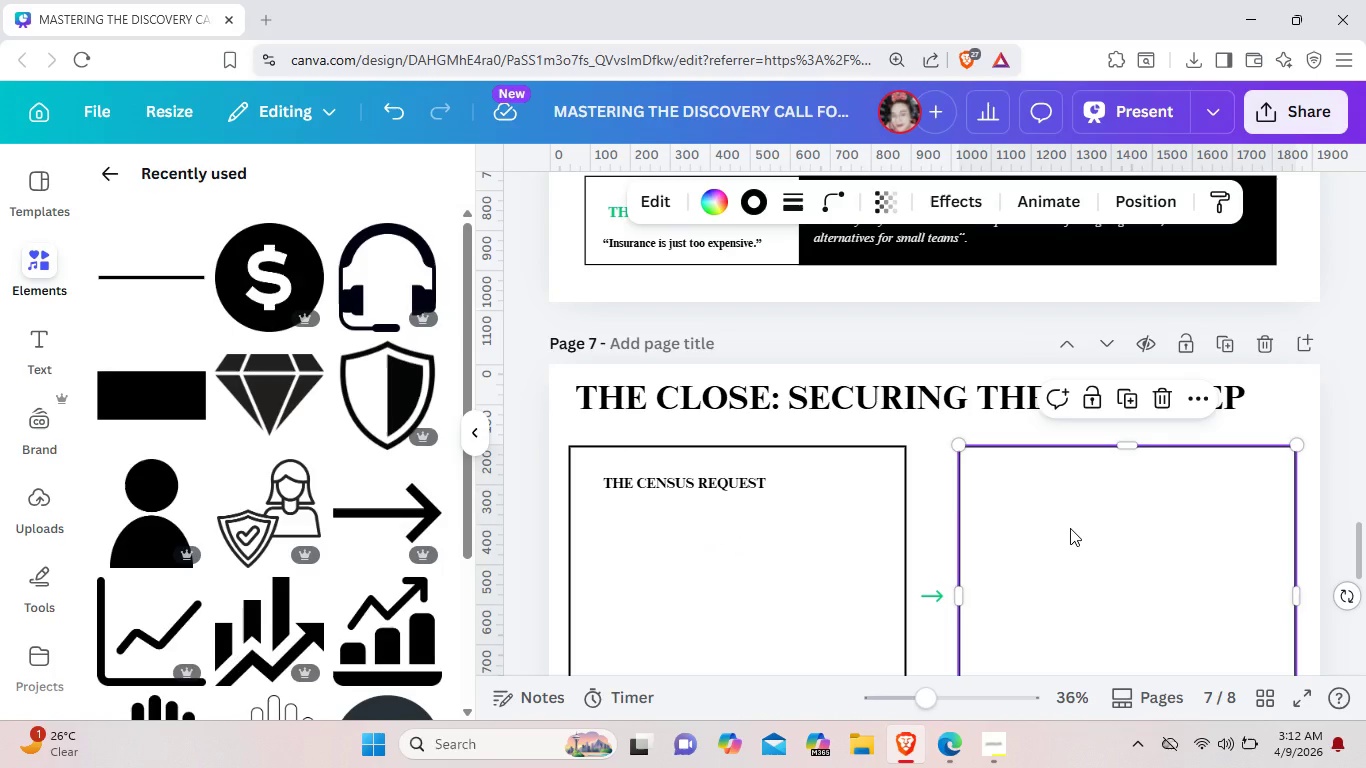 
key(Control+V)
 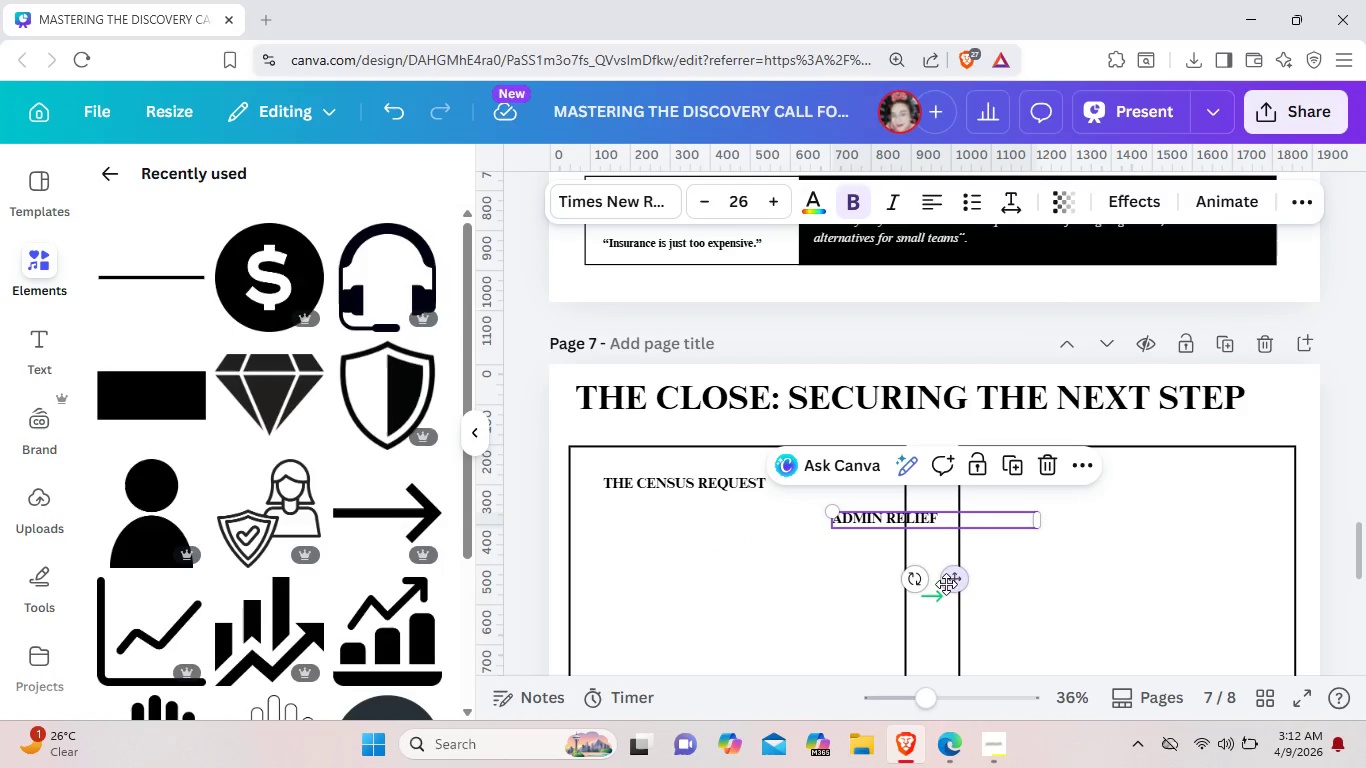 
left_click_drag(start_coordinate=[949, 584], to_coordinate=[1107, 549])
 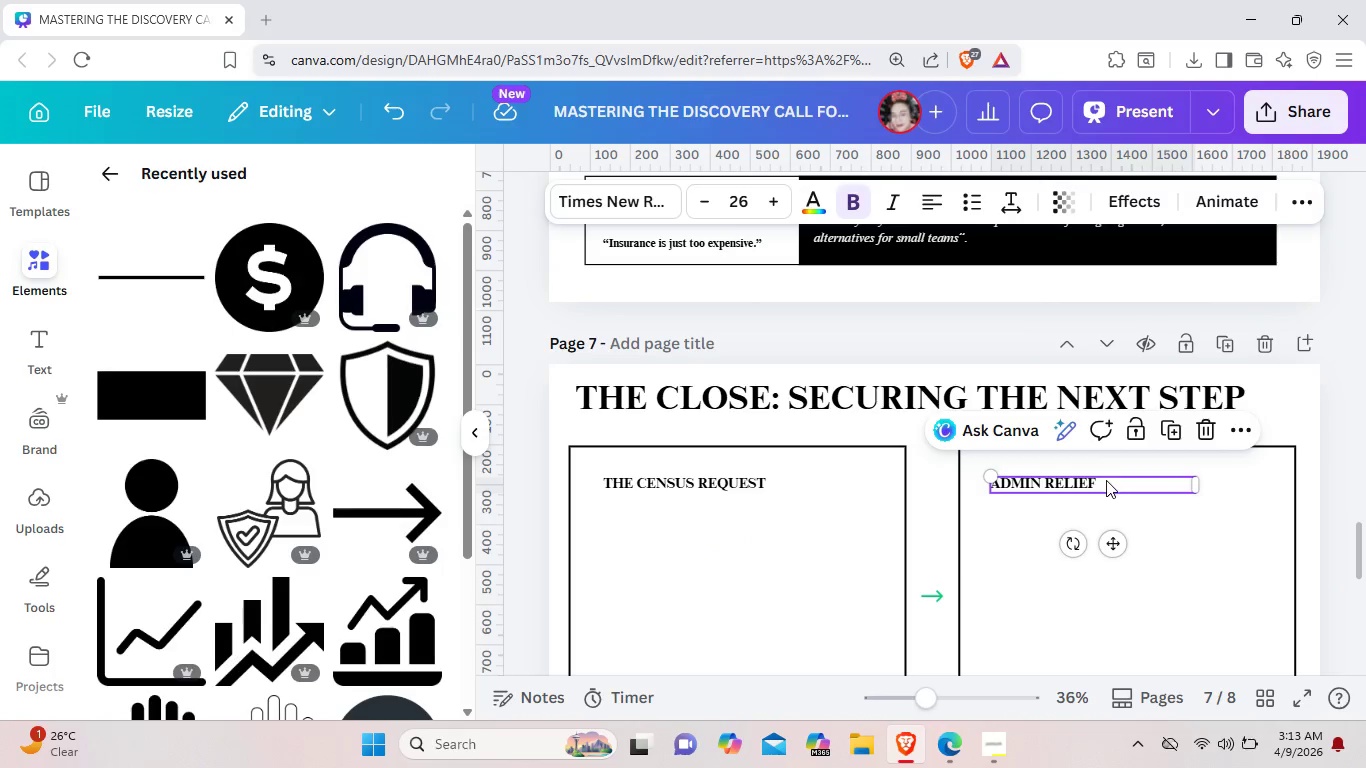 
left_click([1106, 480])
 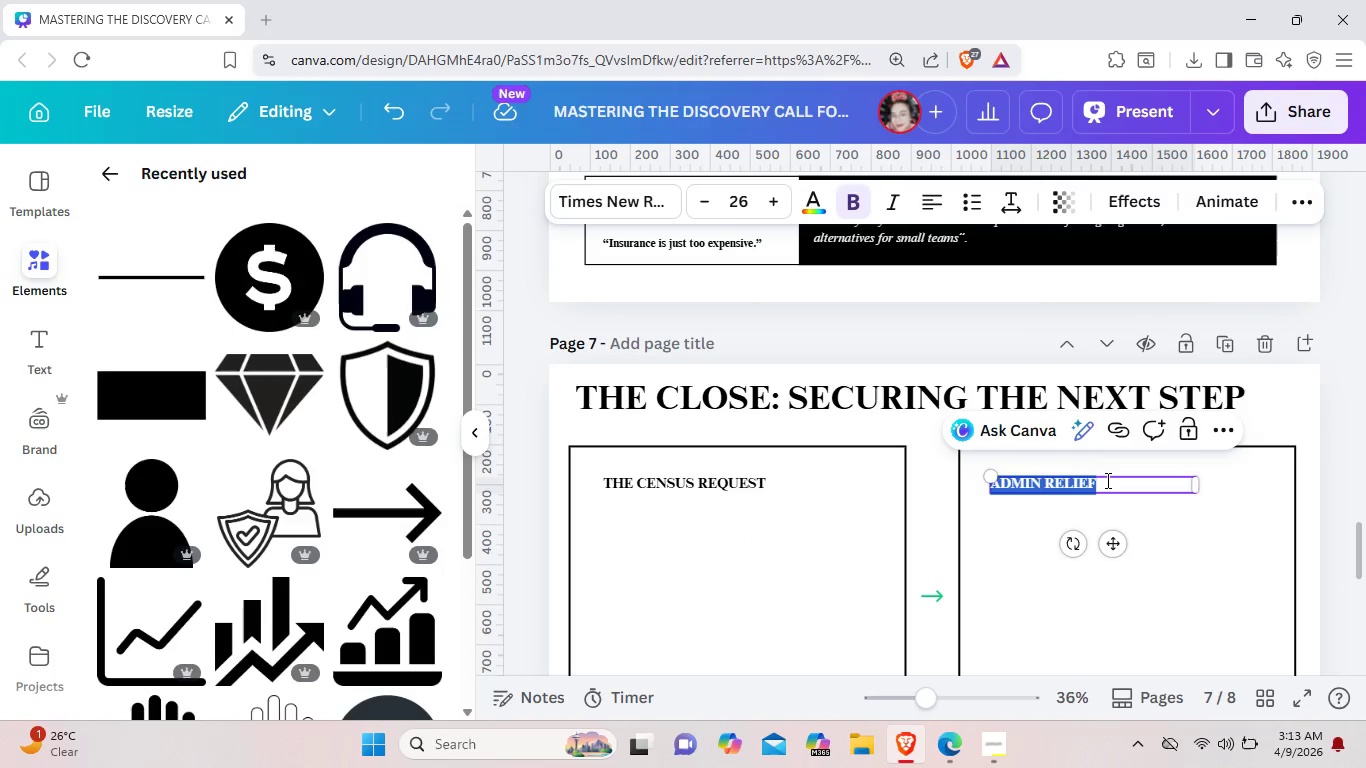 
key(Backspace)
type(The appoint,e)
key(Backspace)
key(Backspace)
type(ment)
 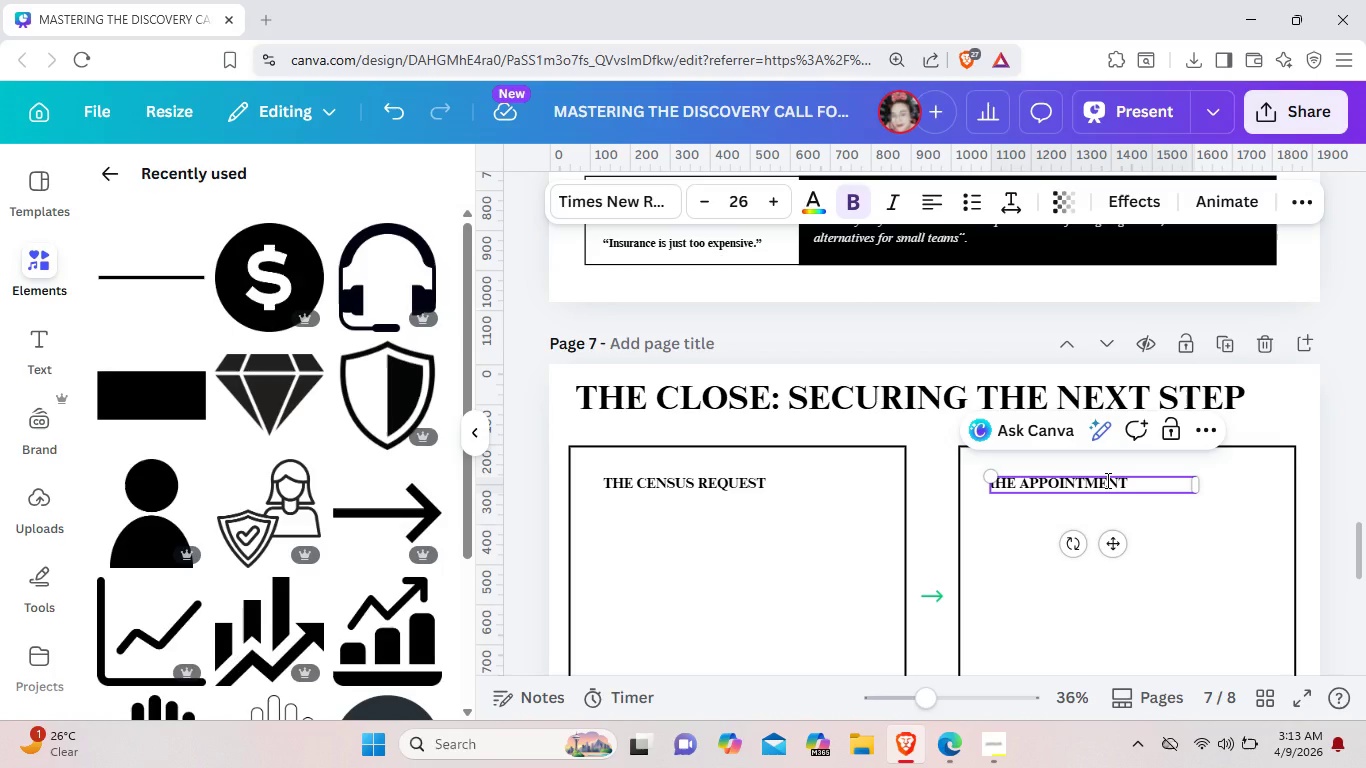 
left_click([1039, 577])
 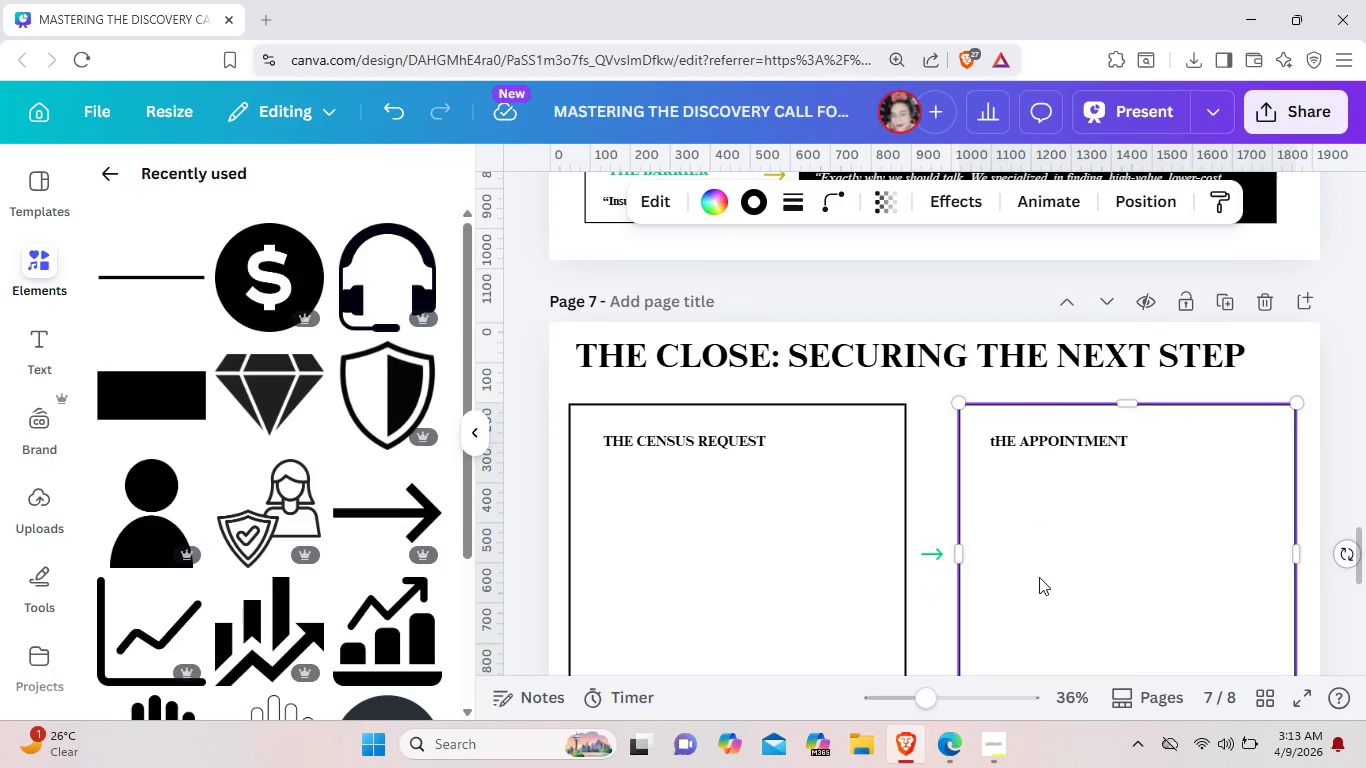 
scroll: coordinate [1039, 577], scroll_direction: down, amount: 2.0
 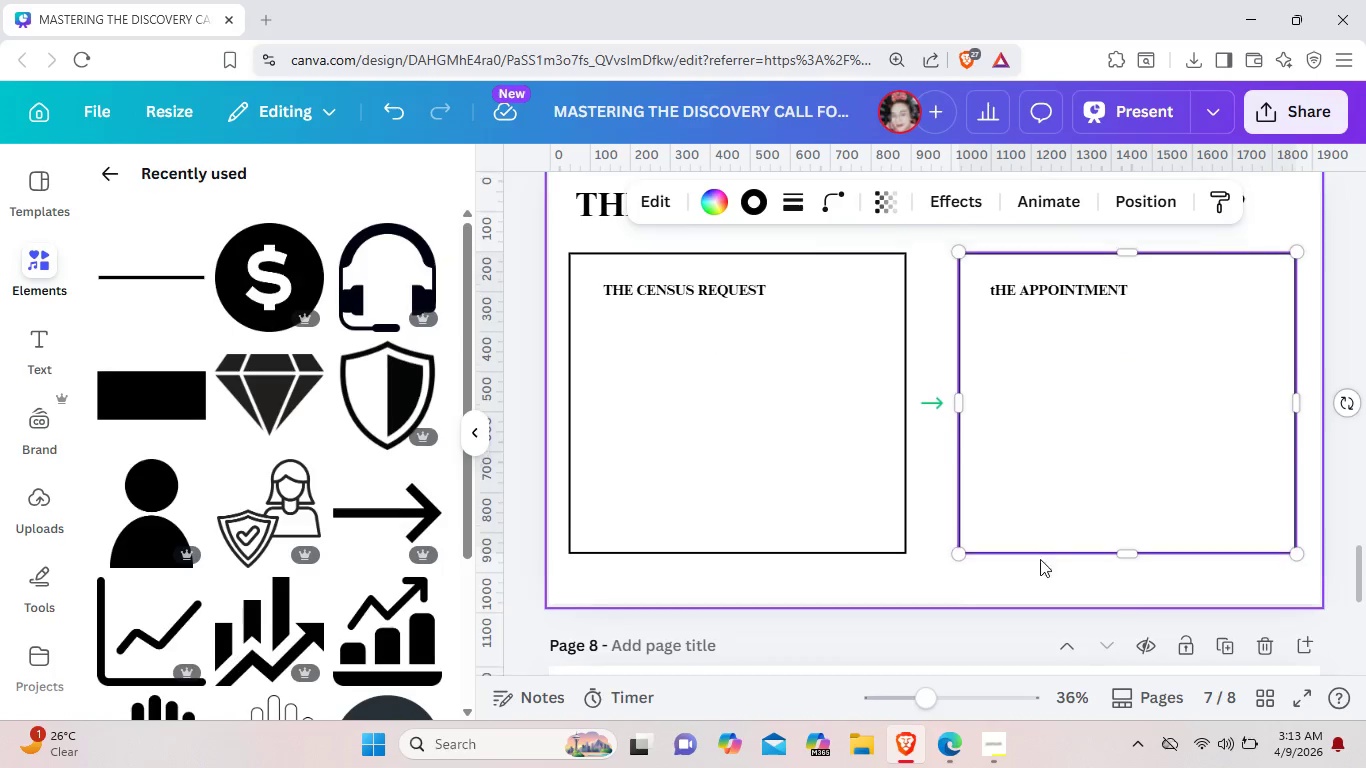 
scroll: coordinate [1039, 577], scroll_direction: up, amount: 1.0
 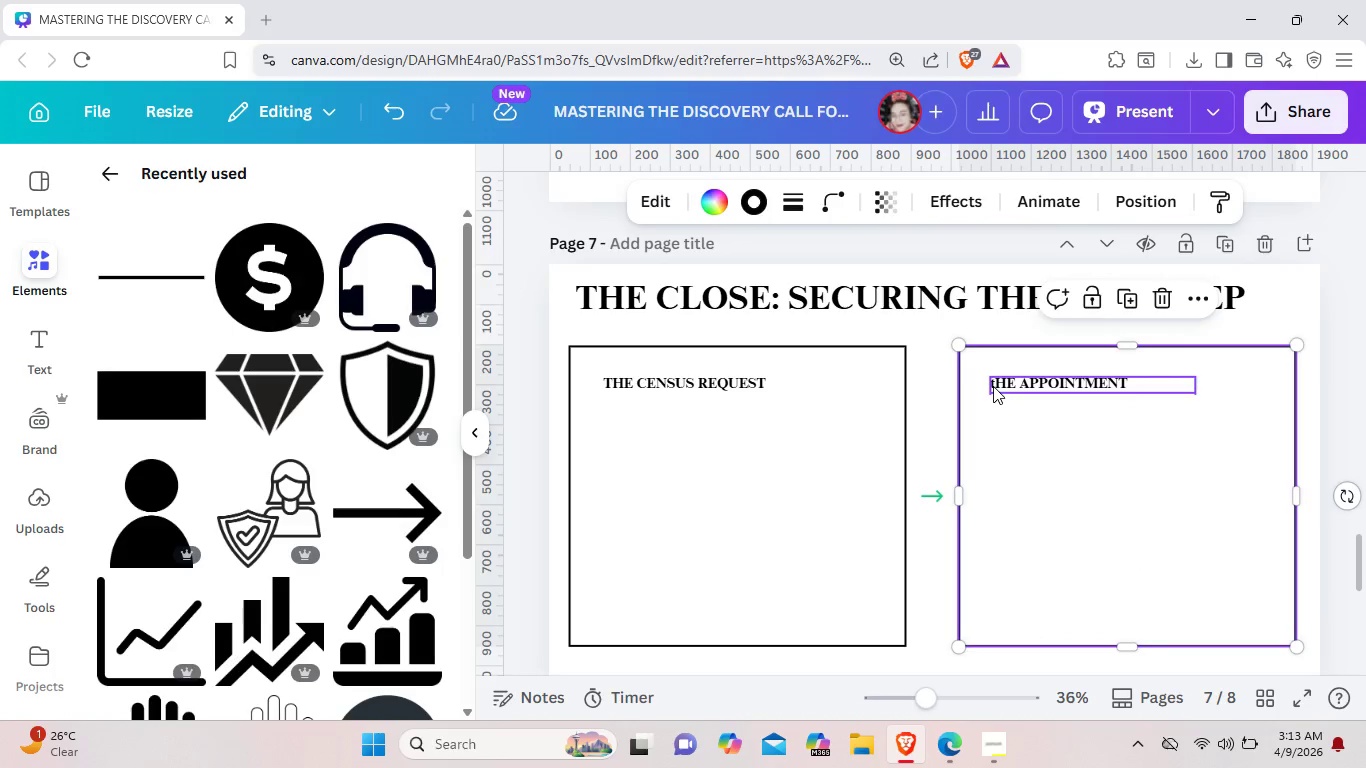 
double_click([993, 386])
 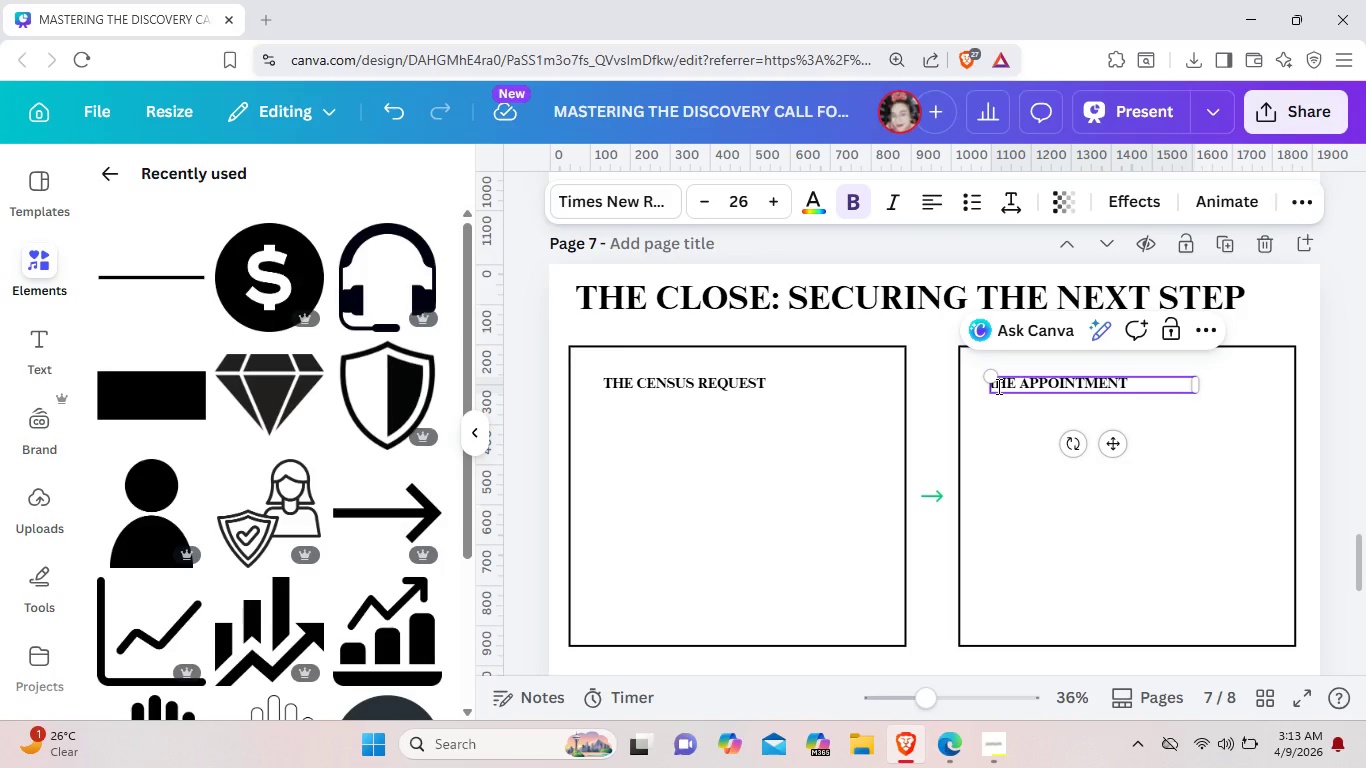 
left_click([997, 386])
 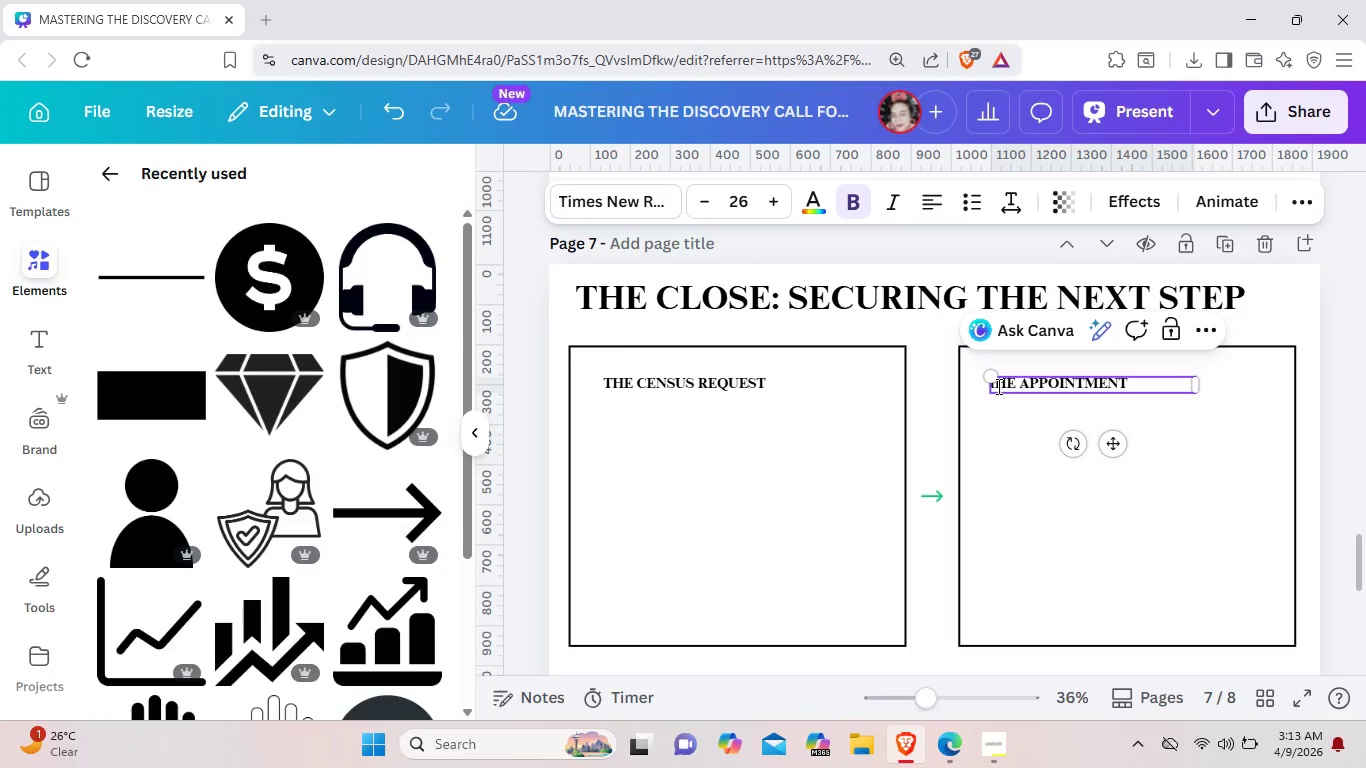 
key(Backspace)
 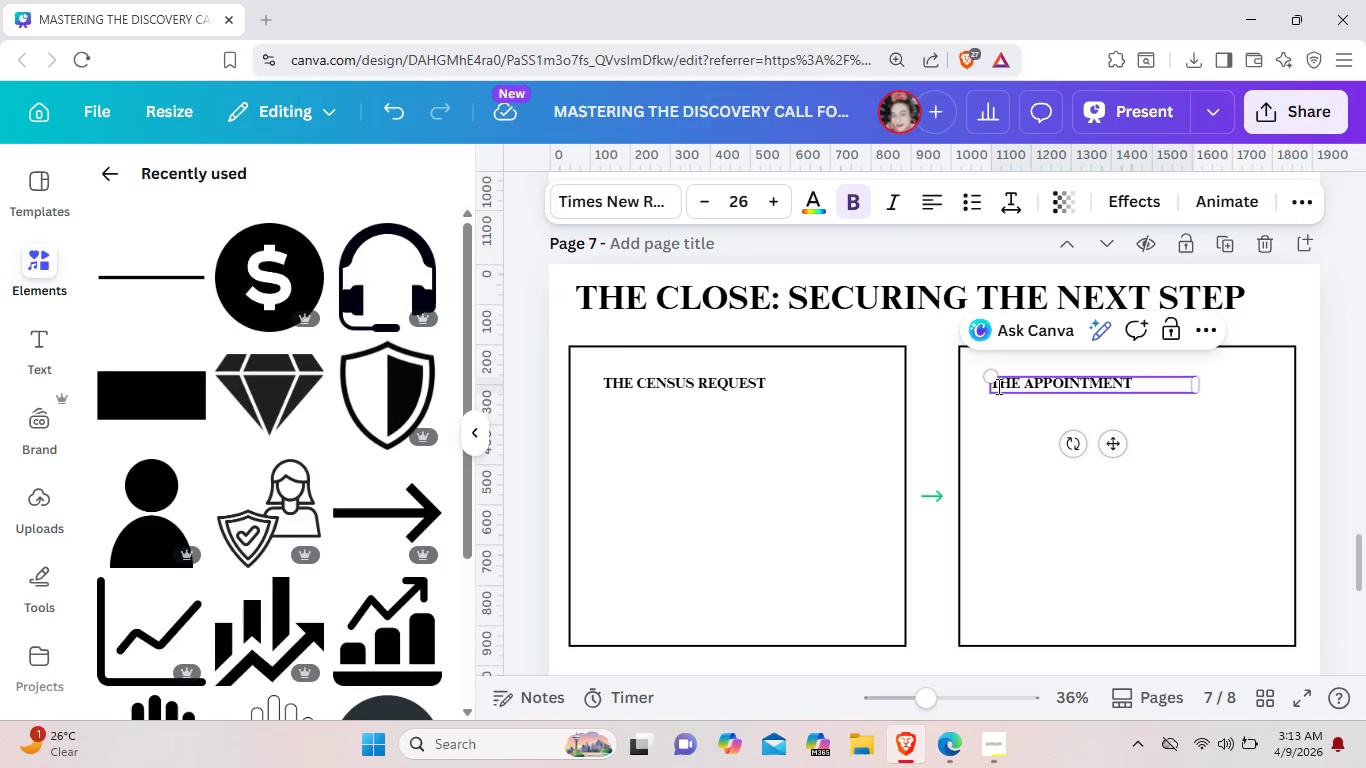 
key(T)
 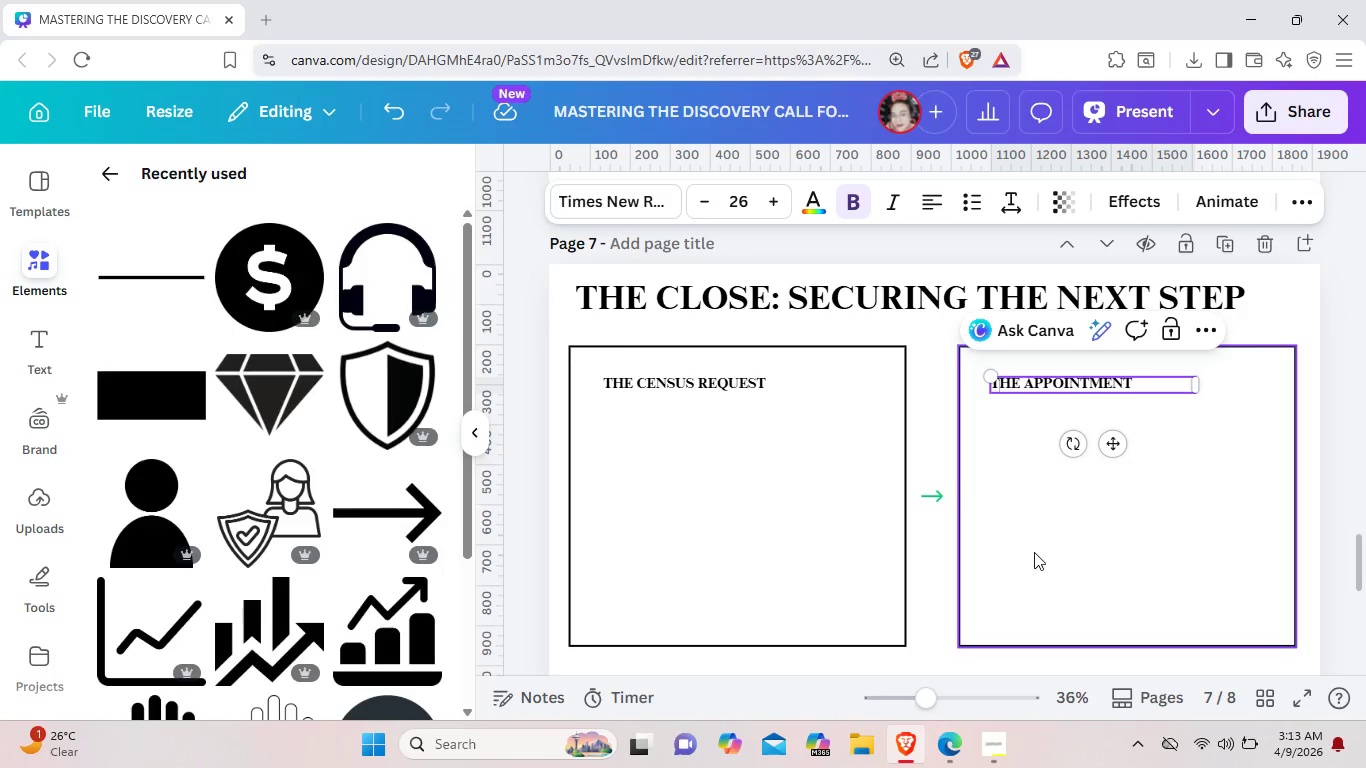 
left_click([1034, 552])
 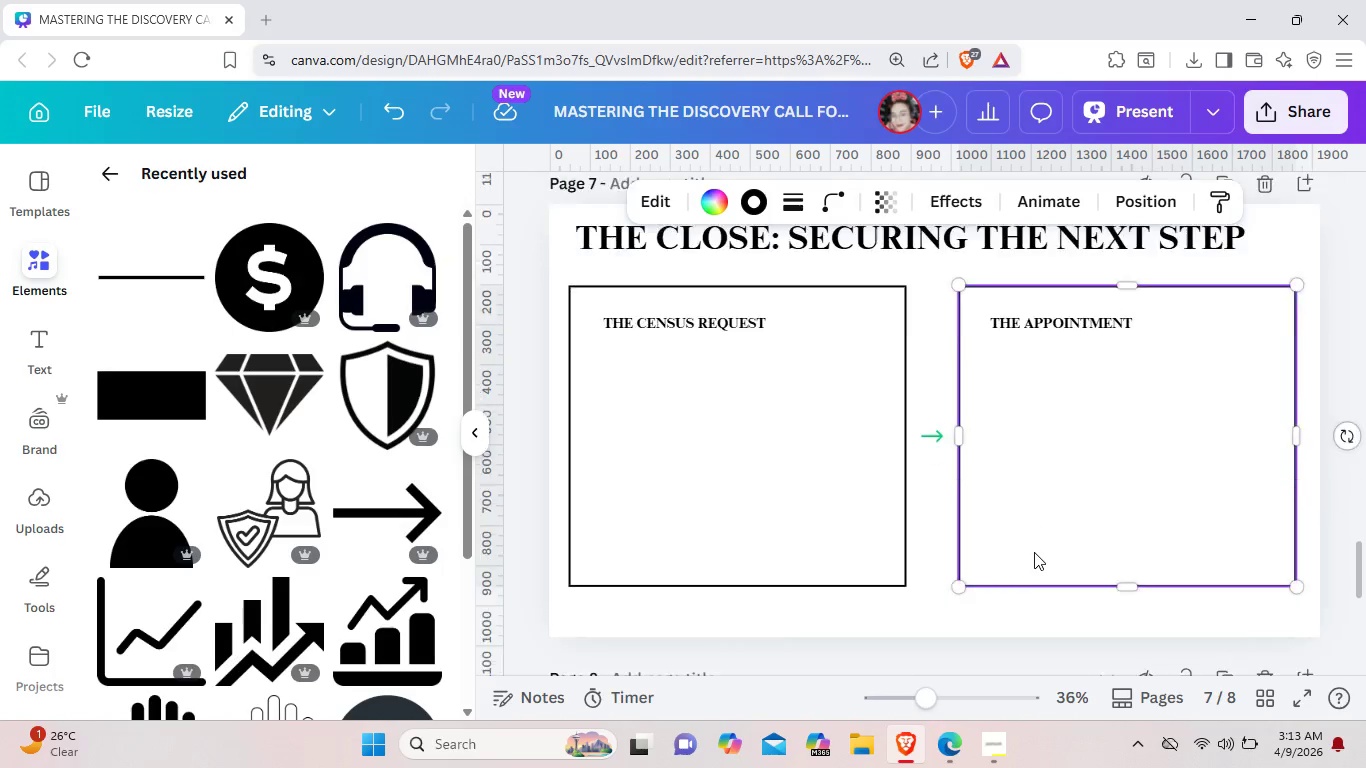 
scroll: coordinate [1034, 552], scroll_direction: down, amount: 3.0
 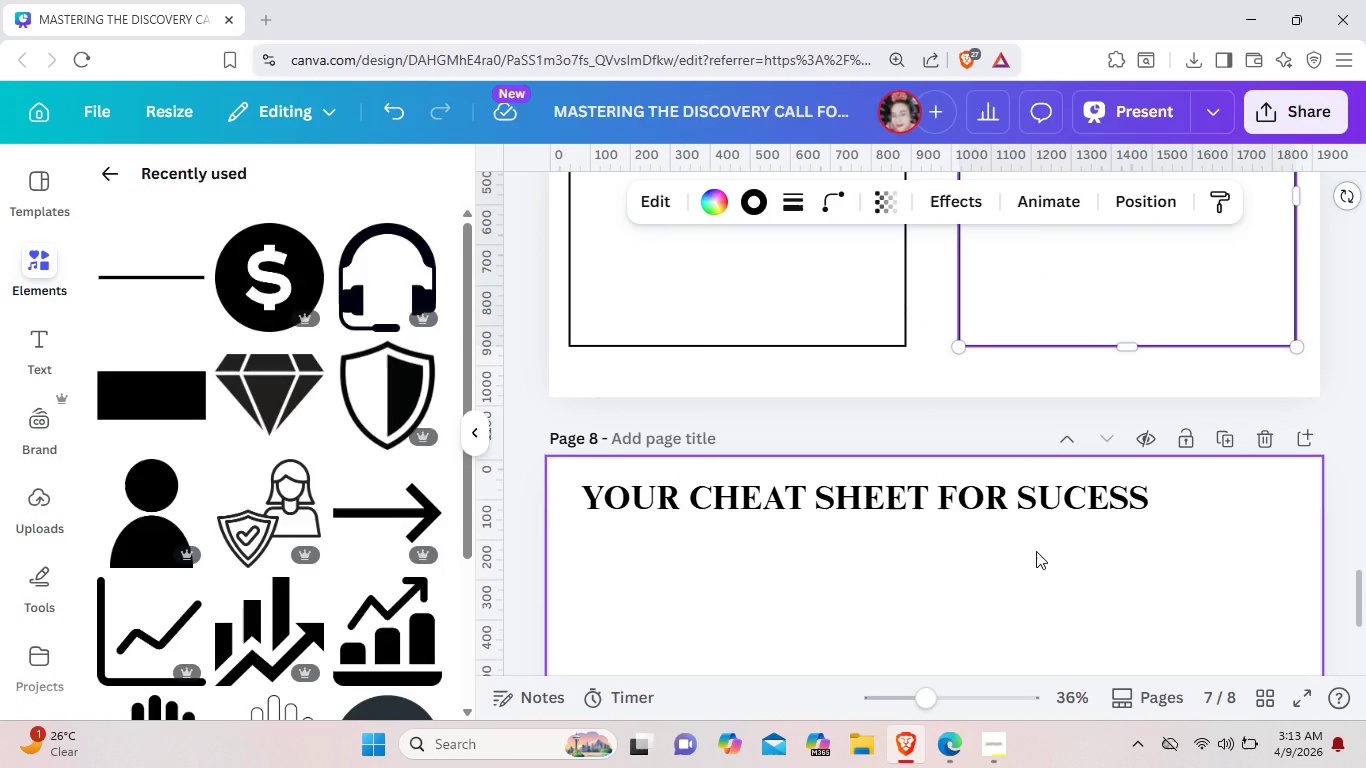 
scroll: coordinate [821, 530], scroll_direction: up, amount: 7.0
 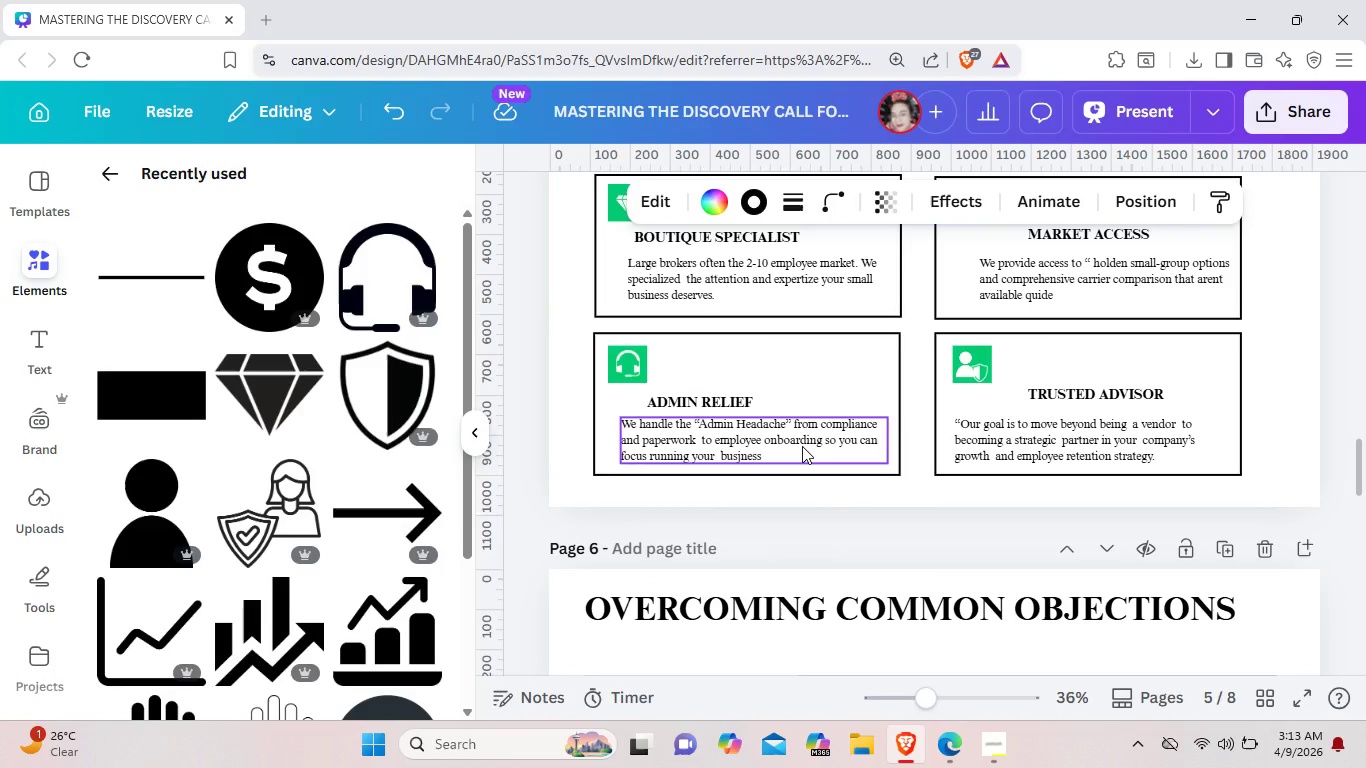 
left_click([802, 446])
 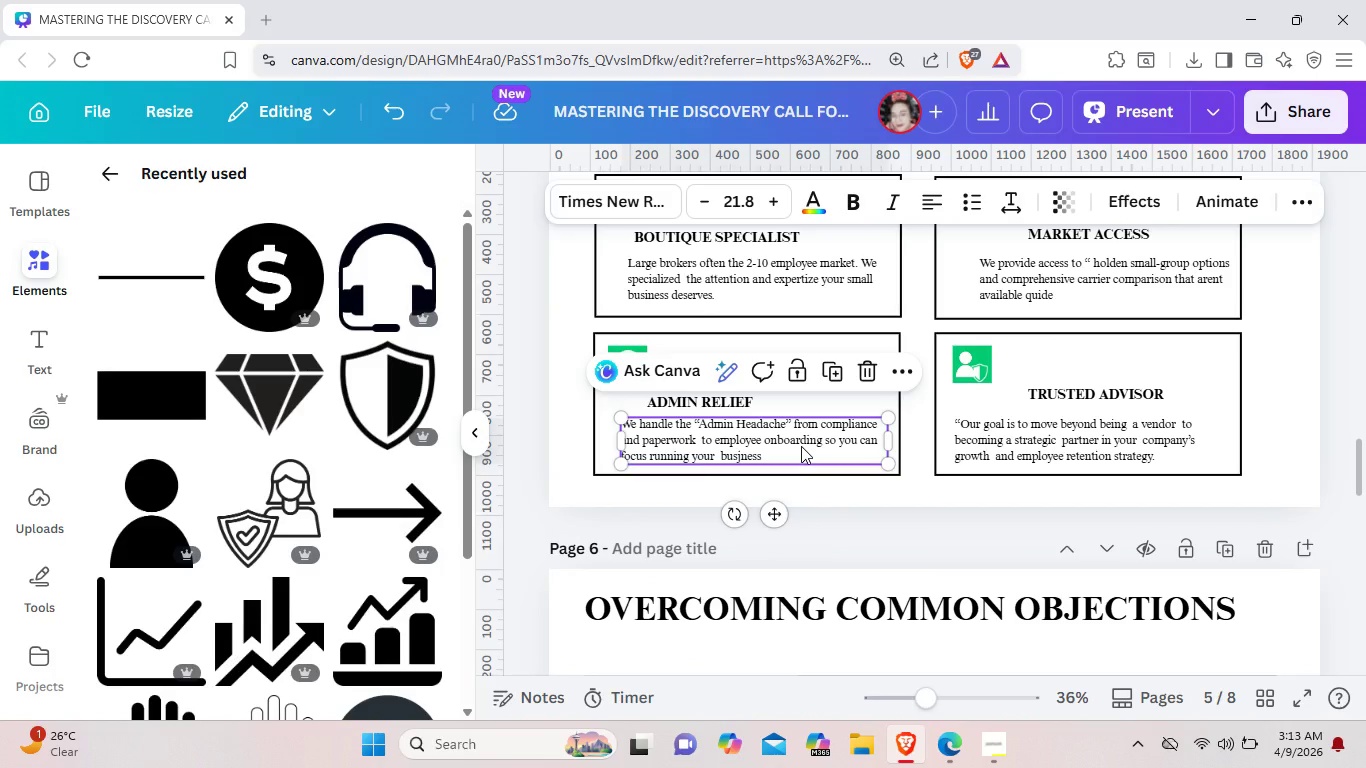 
key(Control+C)
 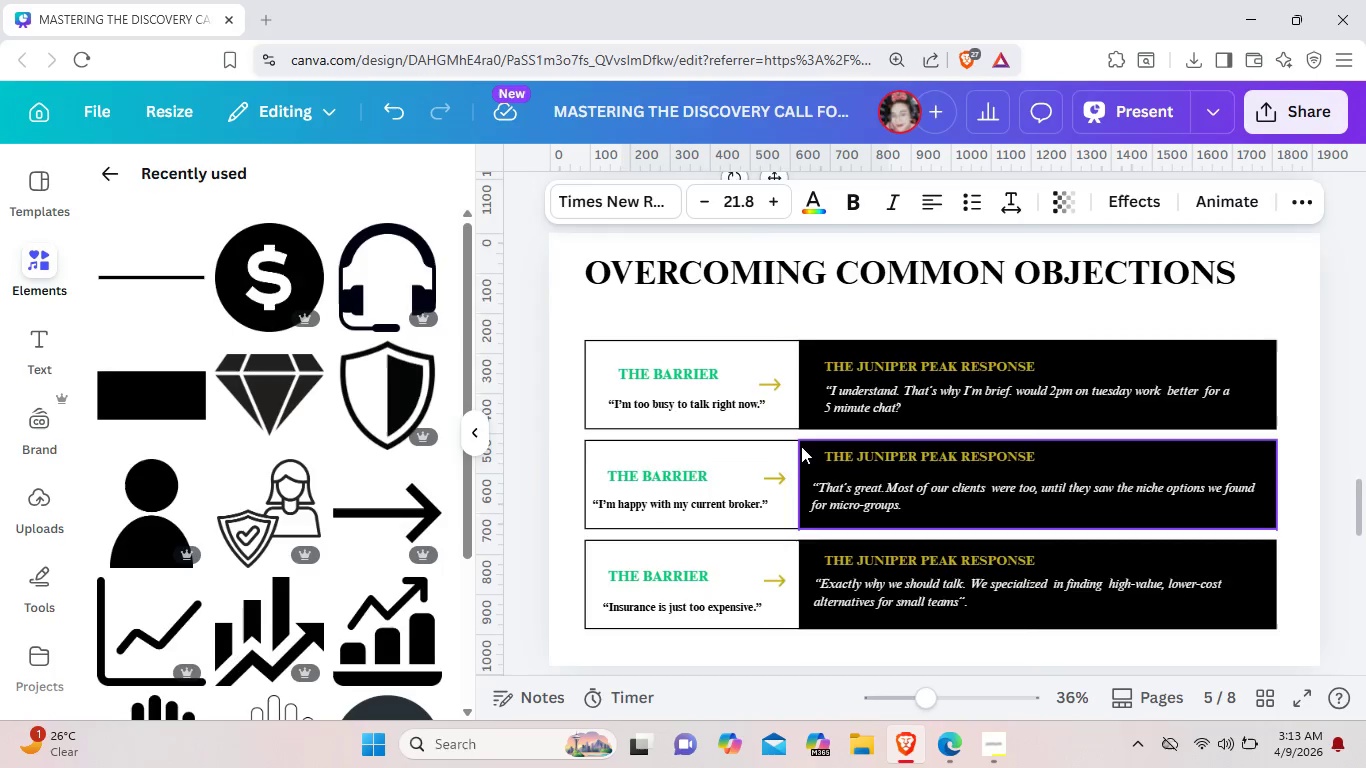 
scroll: coordinate [801, 446], scroll_direction: down, amount: 5.0
 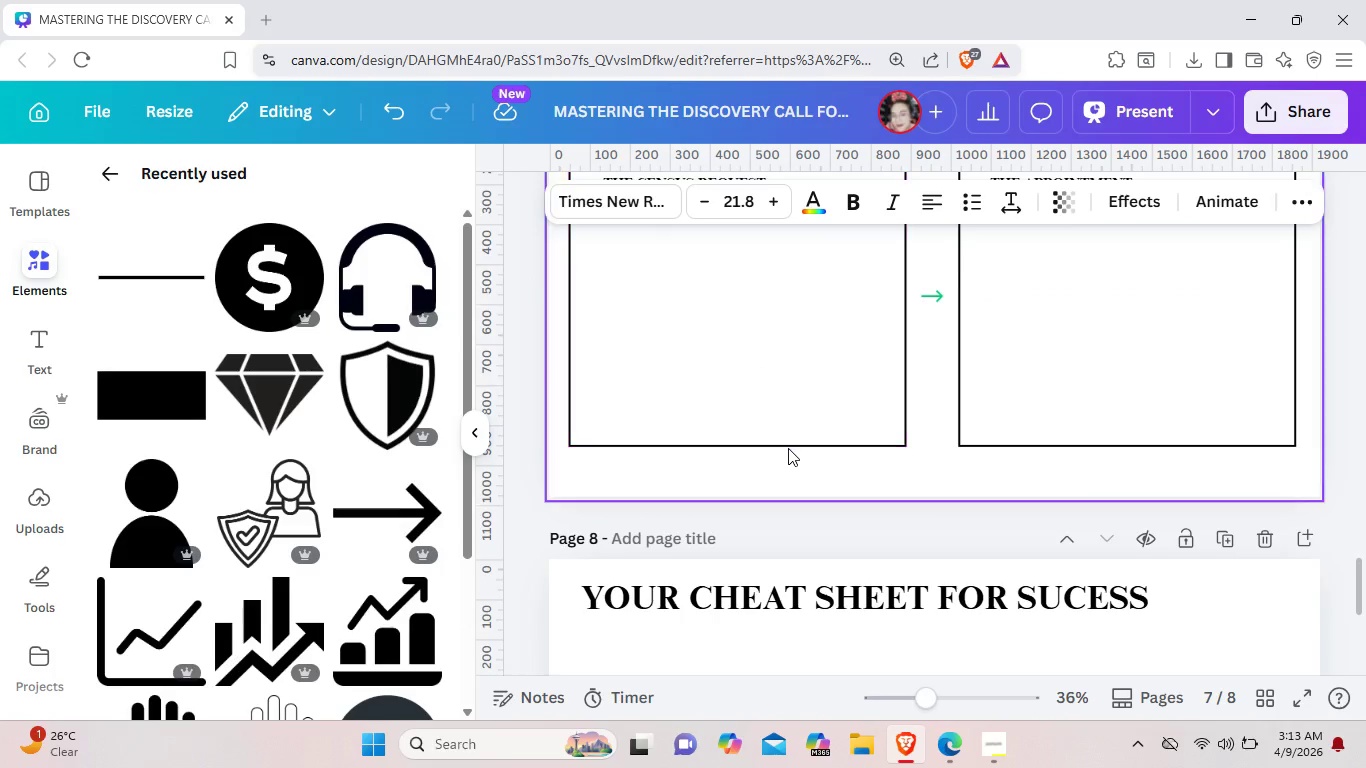 
scroll: coordinate [790, 448], scroll_direction: up, amount: 2.0
 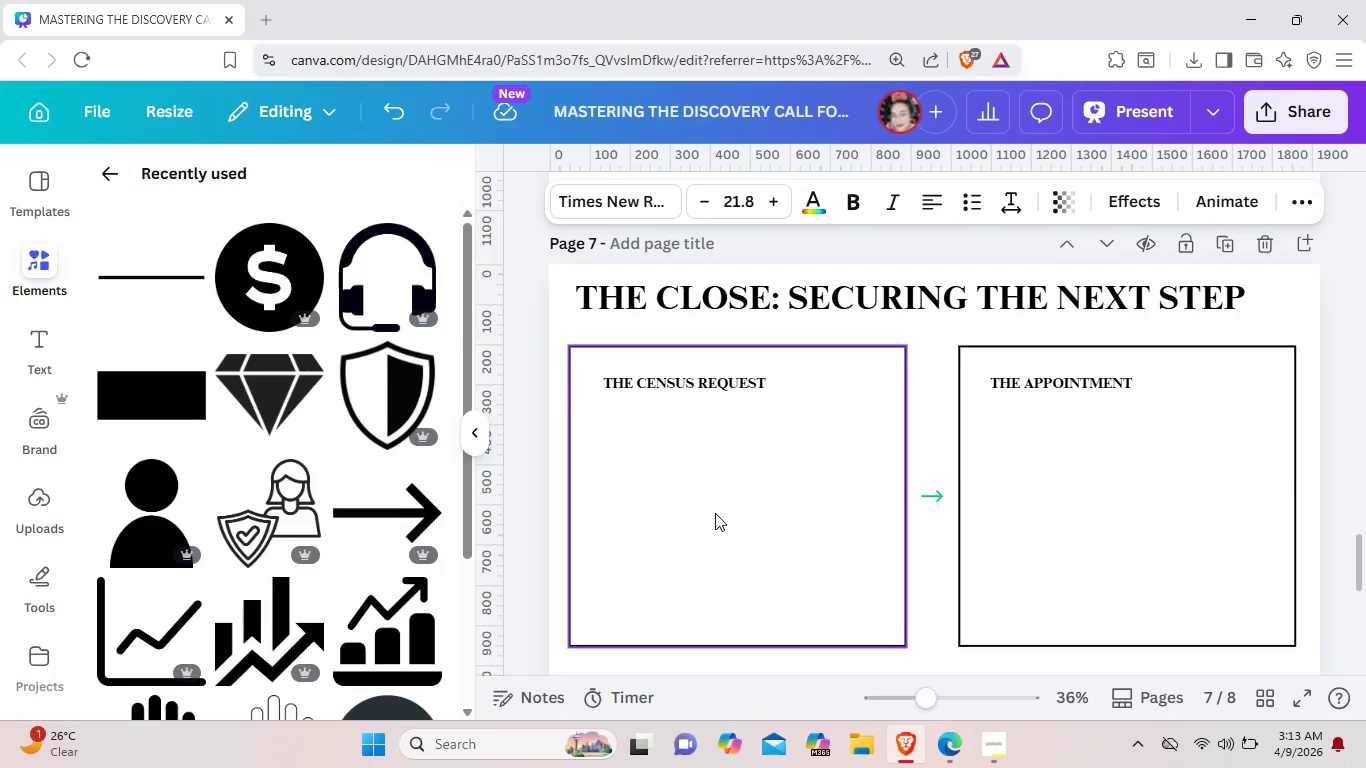 
key(Control+V)
 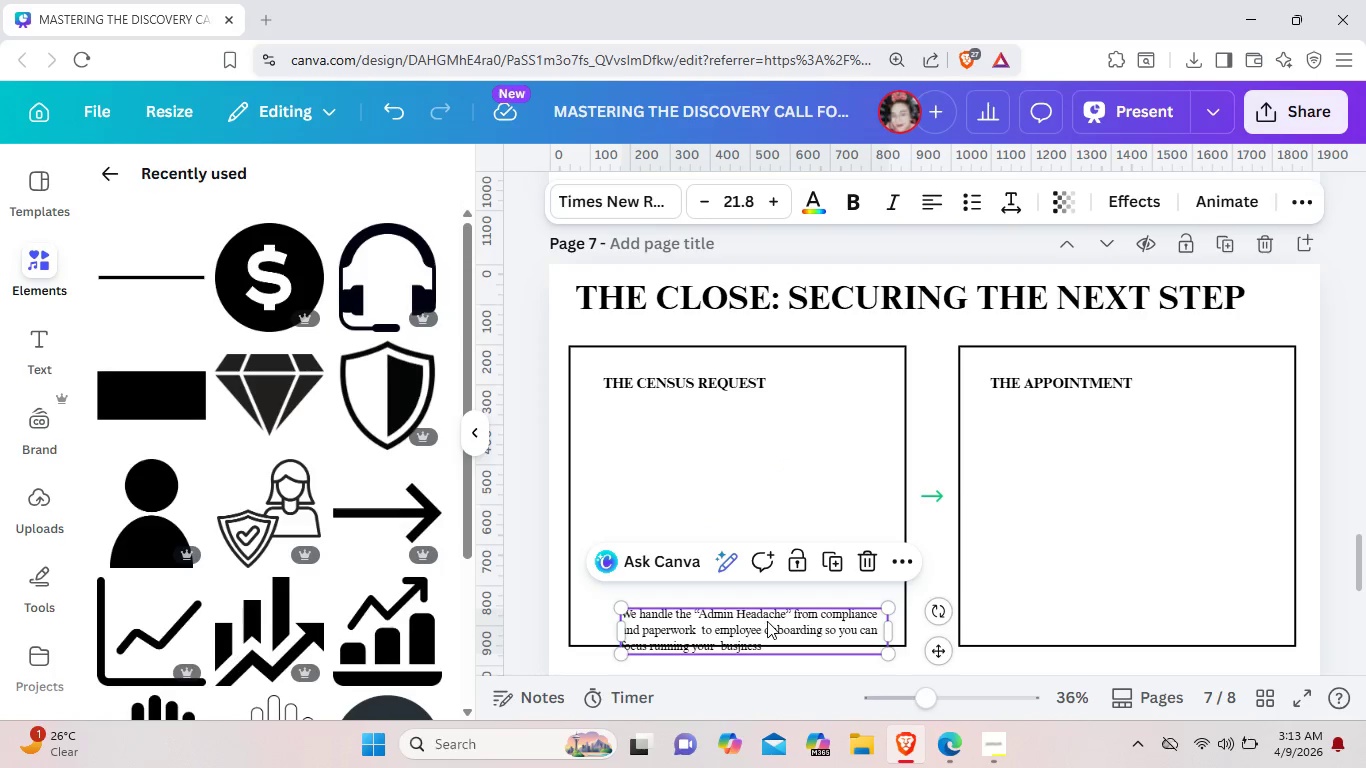 
left_click_drag(start_coordinate=[766, 621], to_coordinate=[745, 427])
 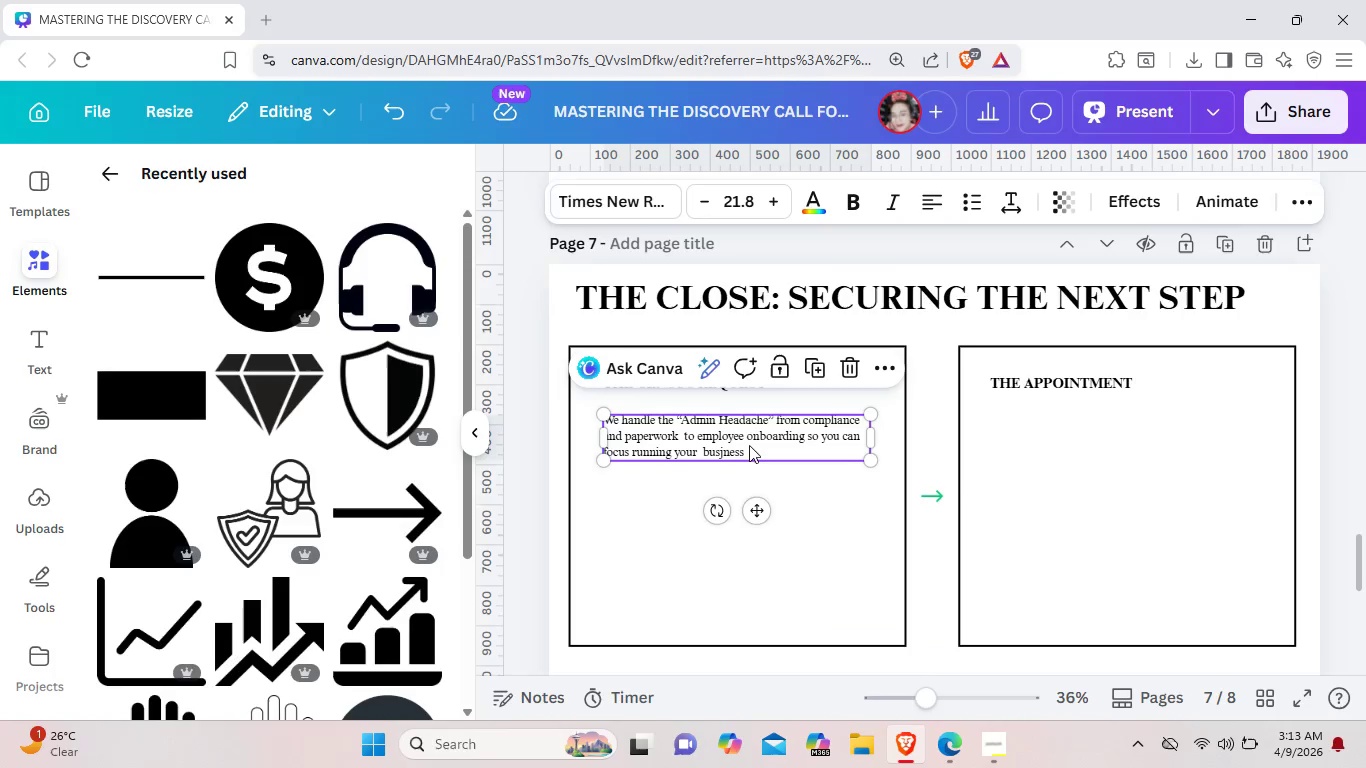 
left_click([749, 445])
 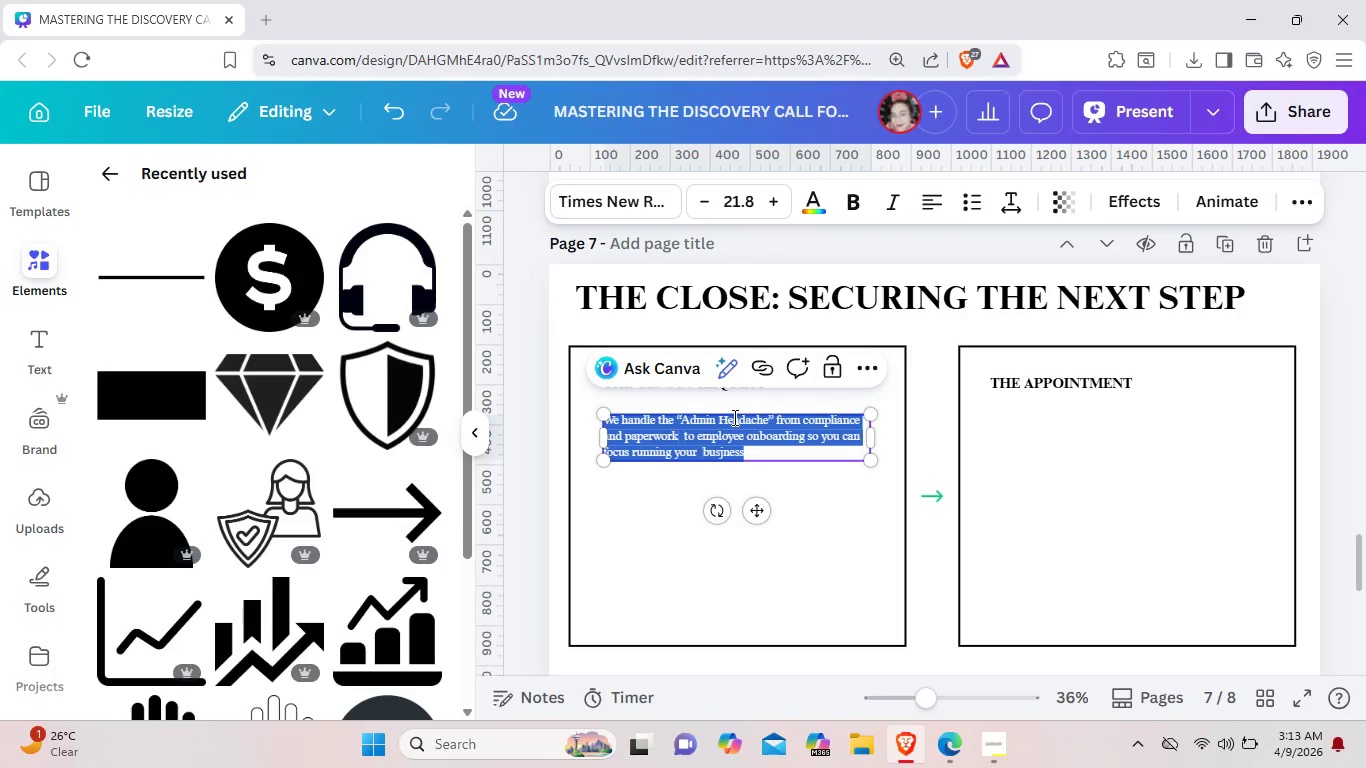 
key(Backspace)
type(Do)
key(Backspace)
type(on't)
 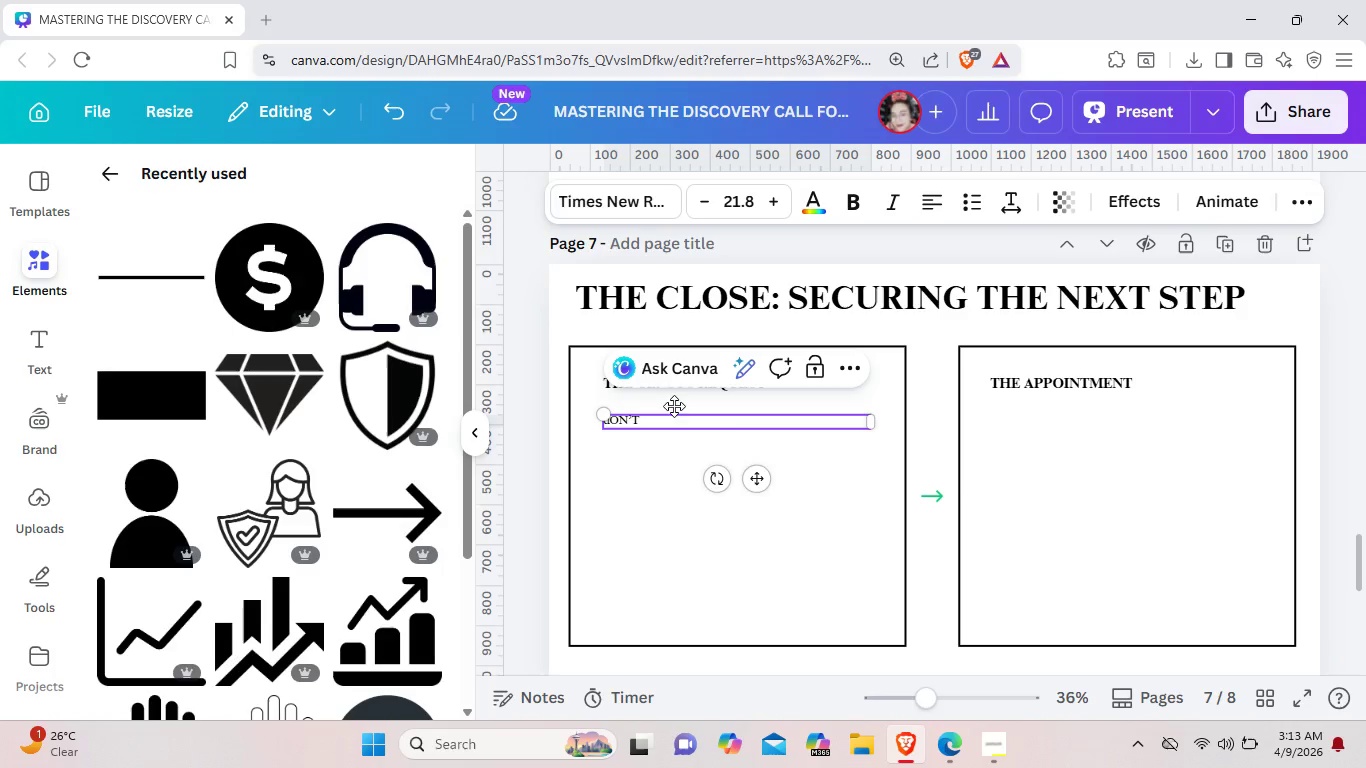 
left_click([678, 427])
 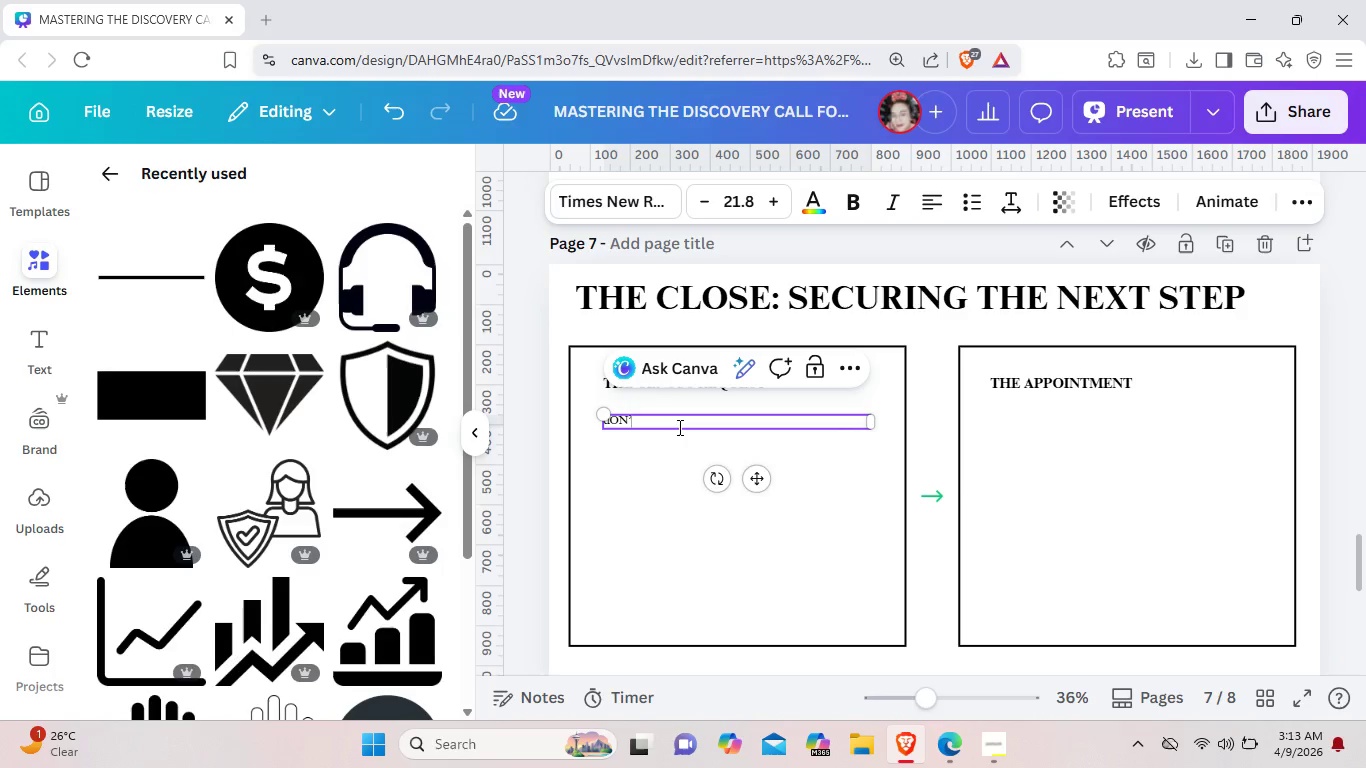 
key(Backspace)
key(Backspace)
key(Backspace)
key(Backspace)
key(Backspace)
type(Don)
 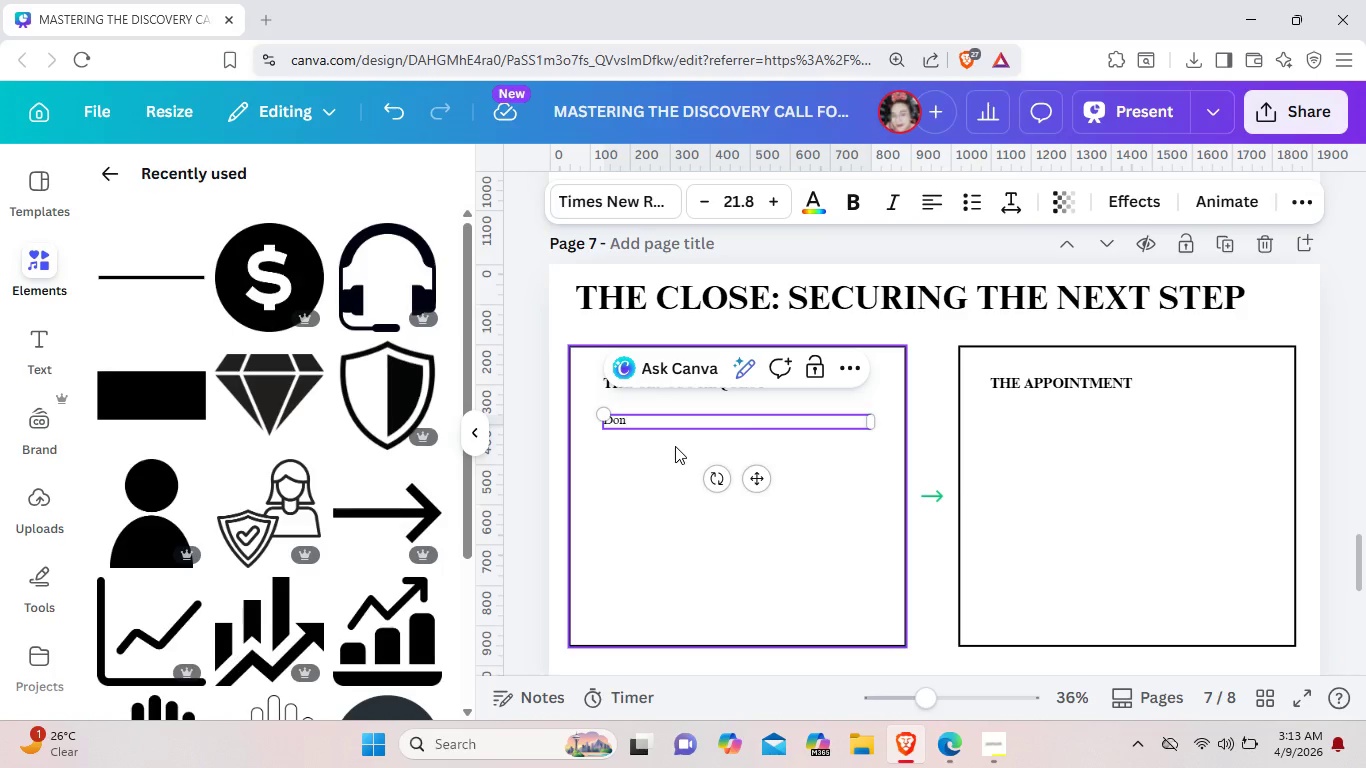 
type('t leave)
 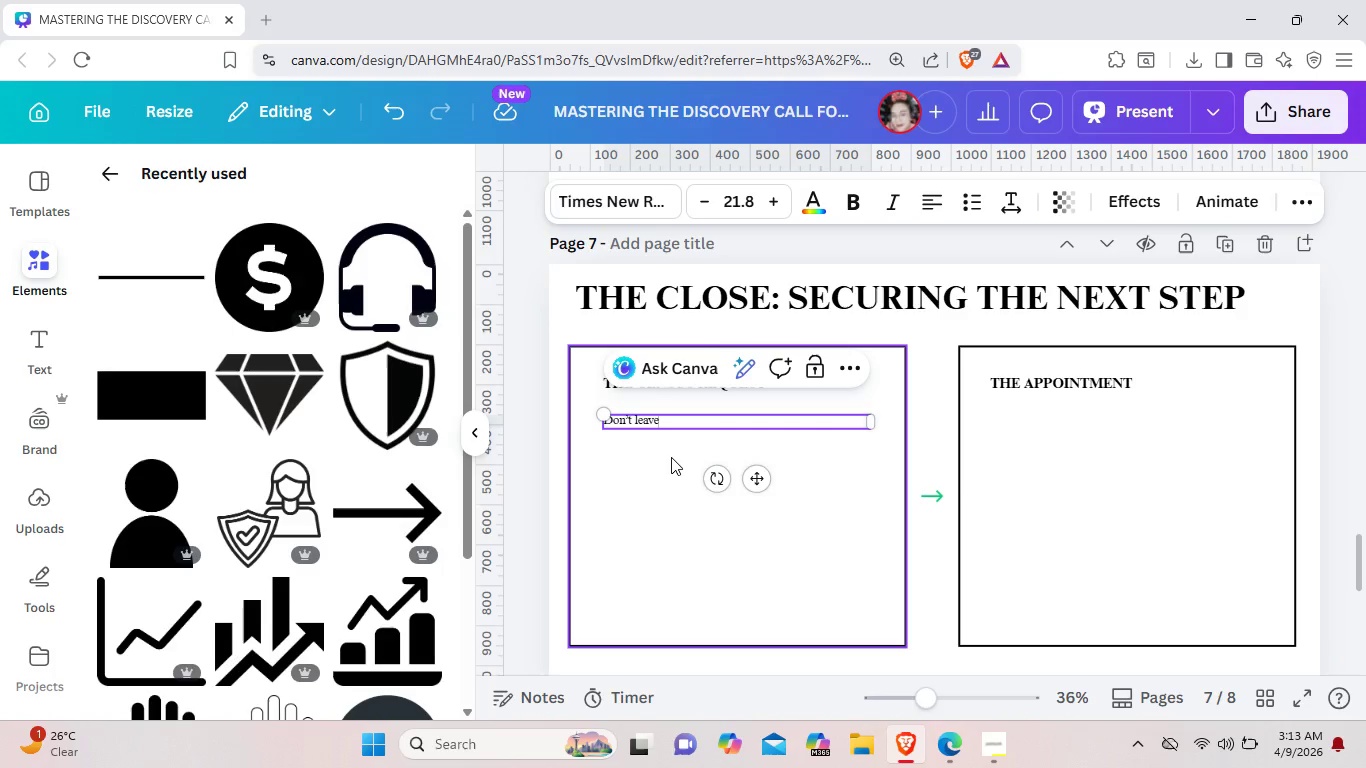 
type( it open-den)
key(Backspace)
key(Backspace)
key(Backspace)
type(ended. Proposse a speicific)
 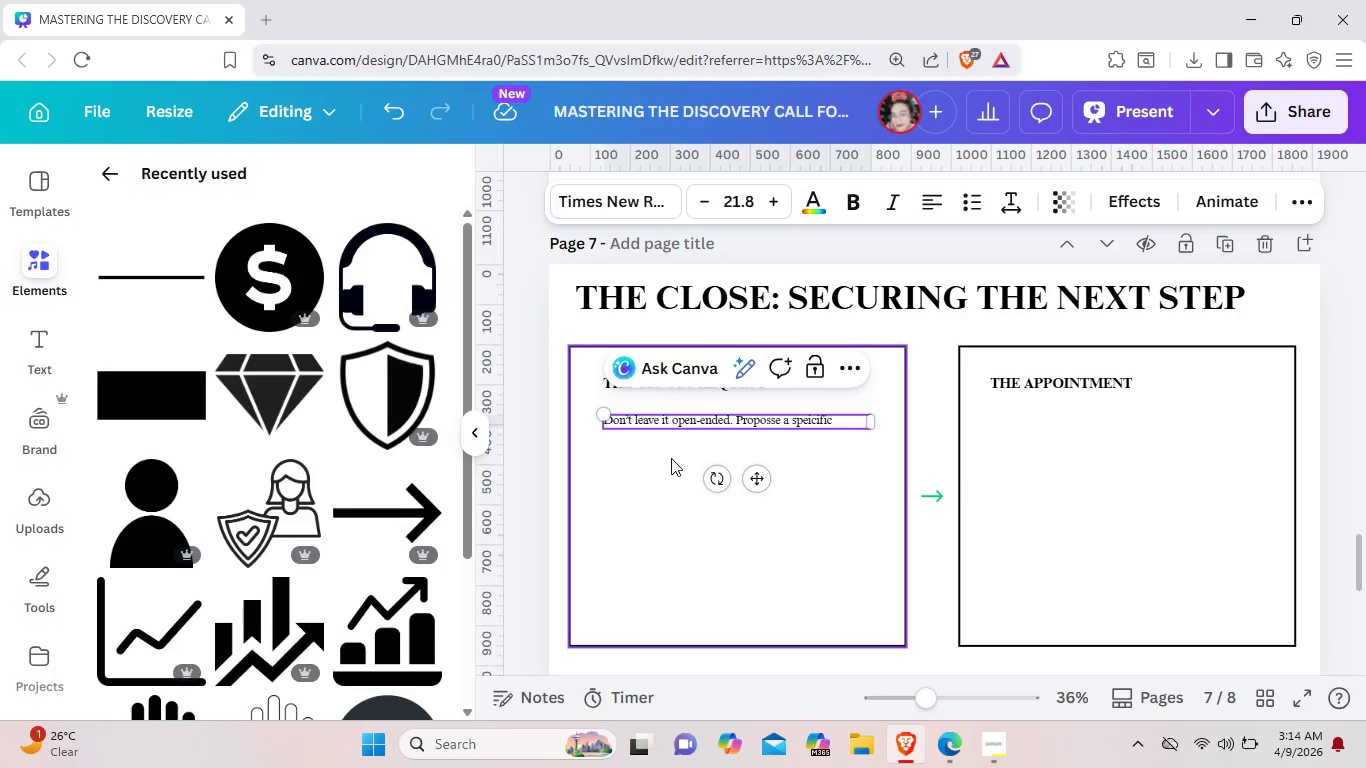 
type( time for the 10)
 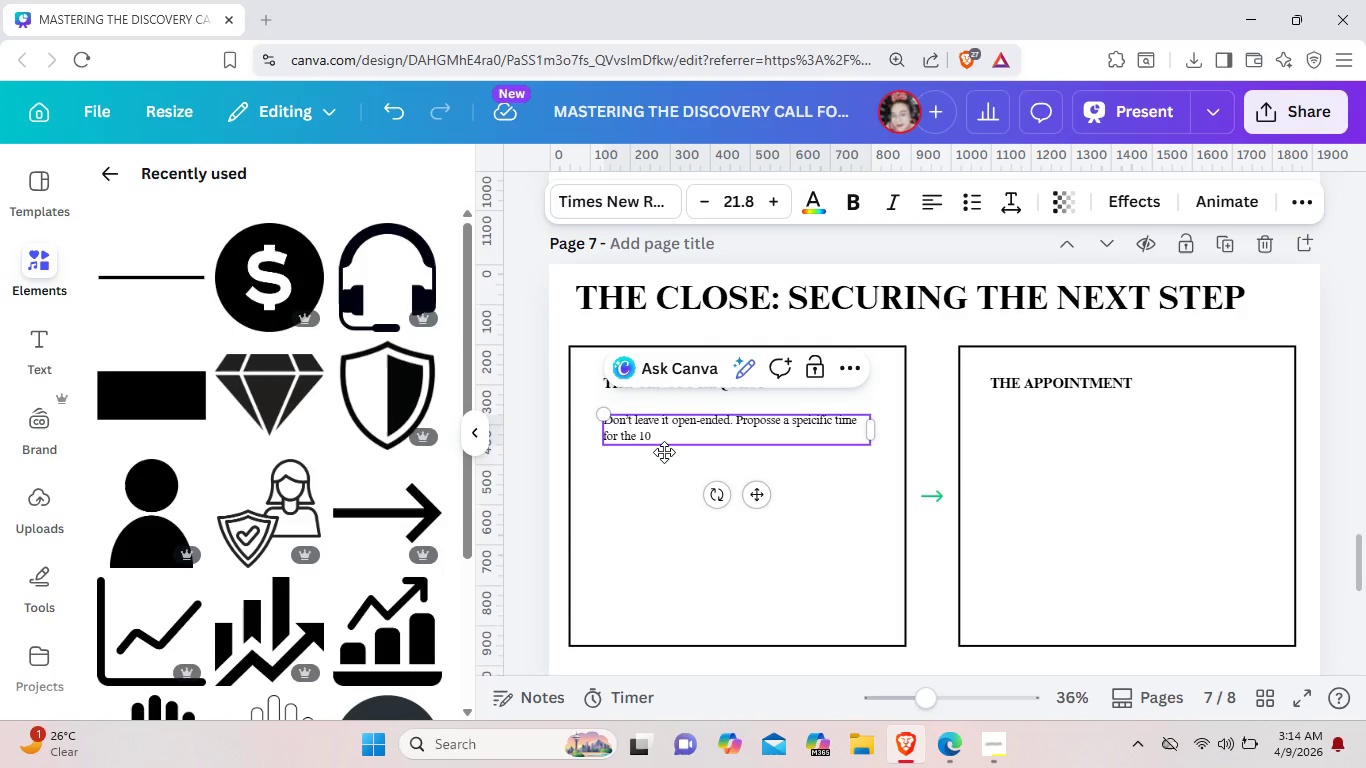 
type(-minute rule.)
 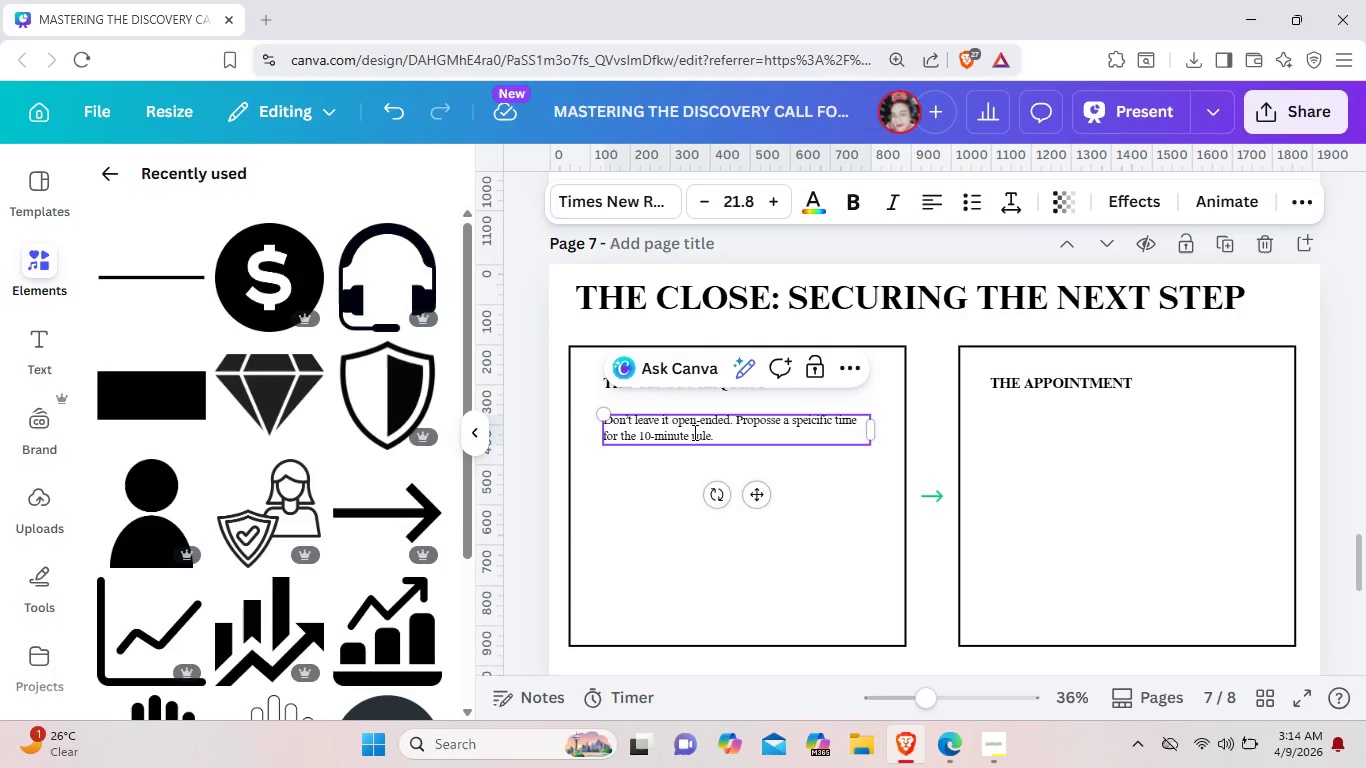 
wait(6.56)
 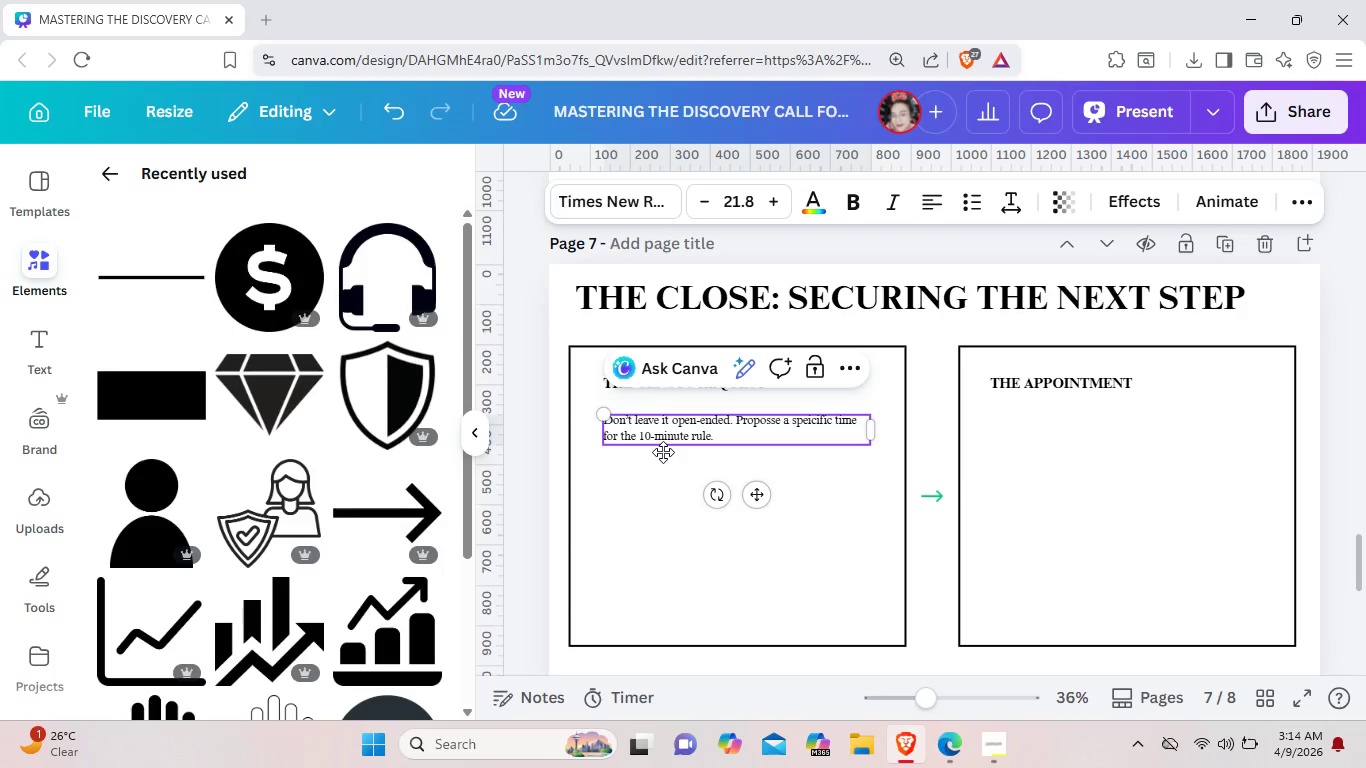 
key(Backspace)
 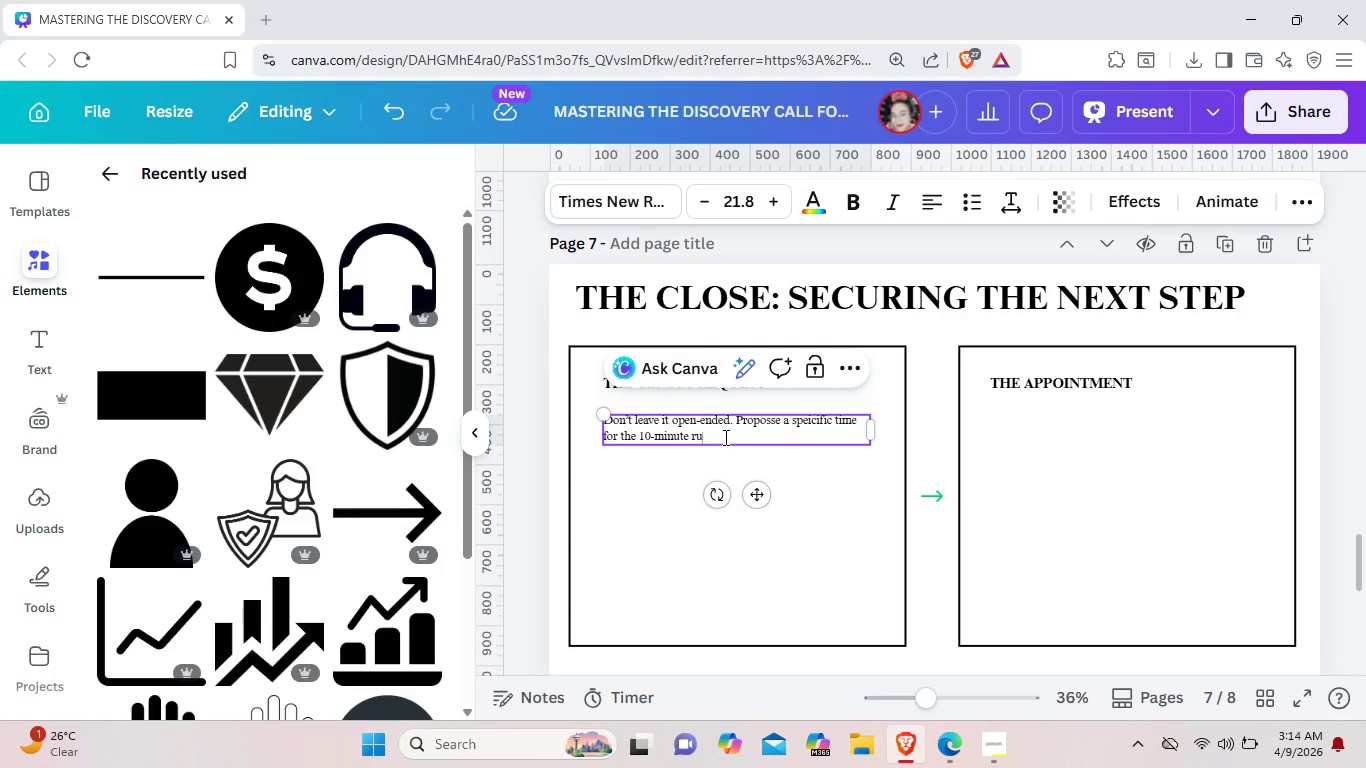 
key(Backspace)
 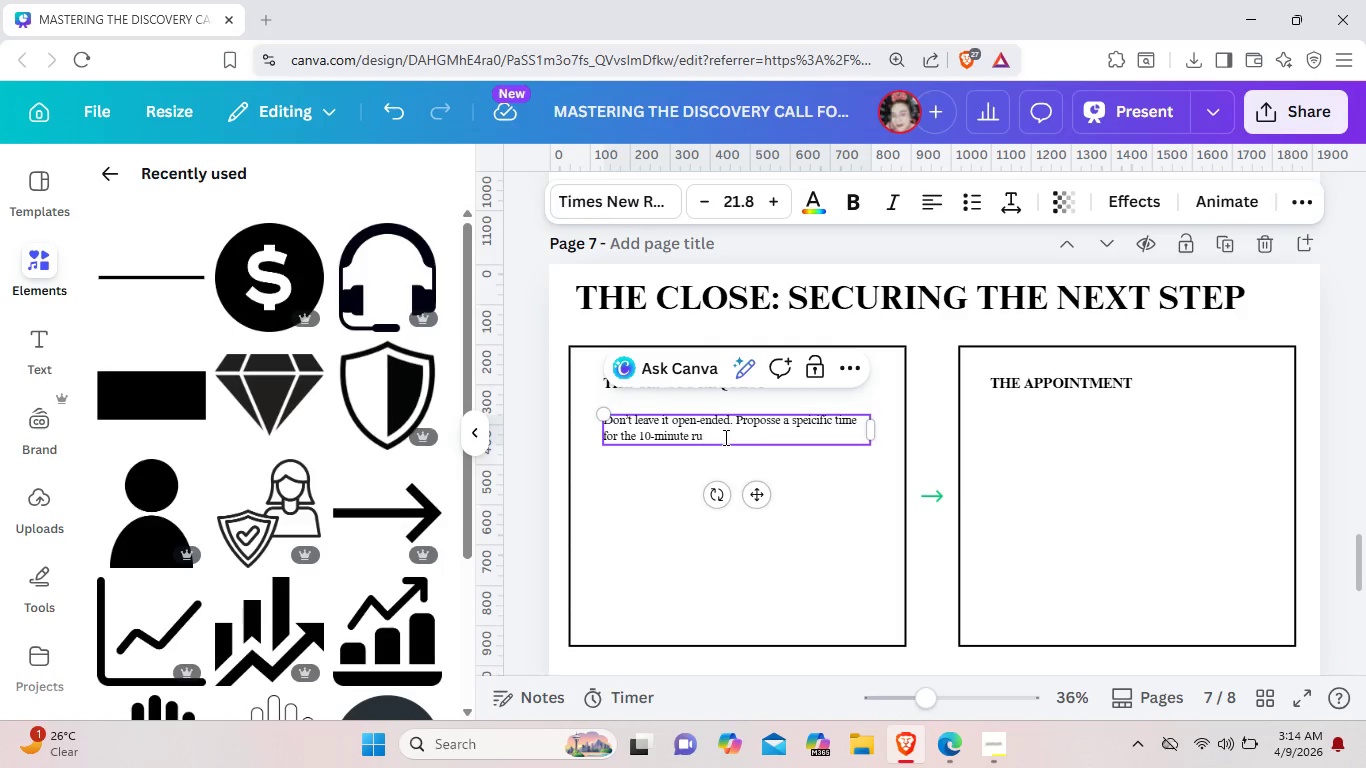 
key(Backspace)
 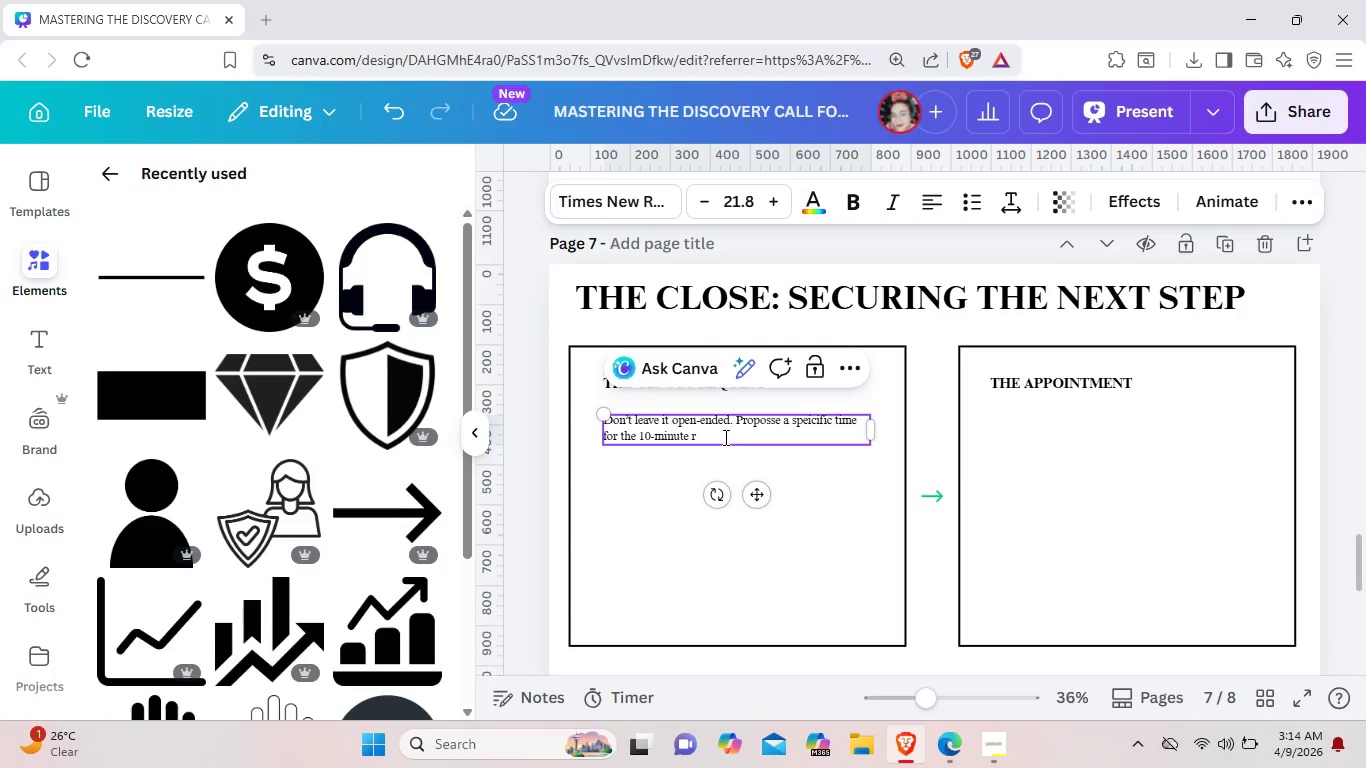 
key(Backspace)
 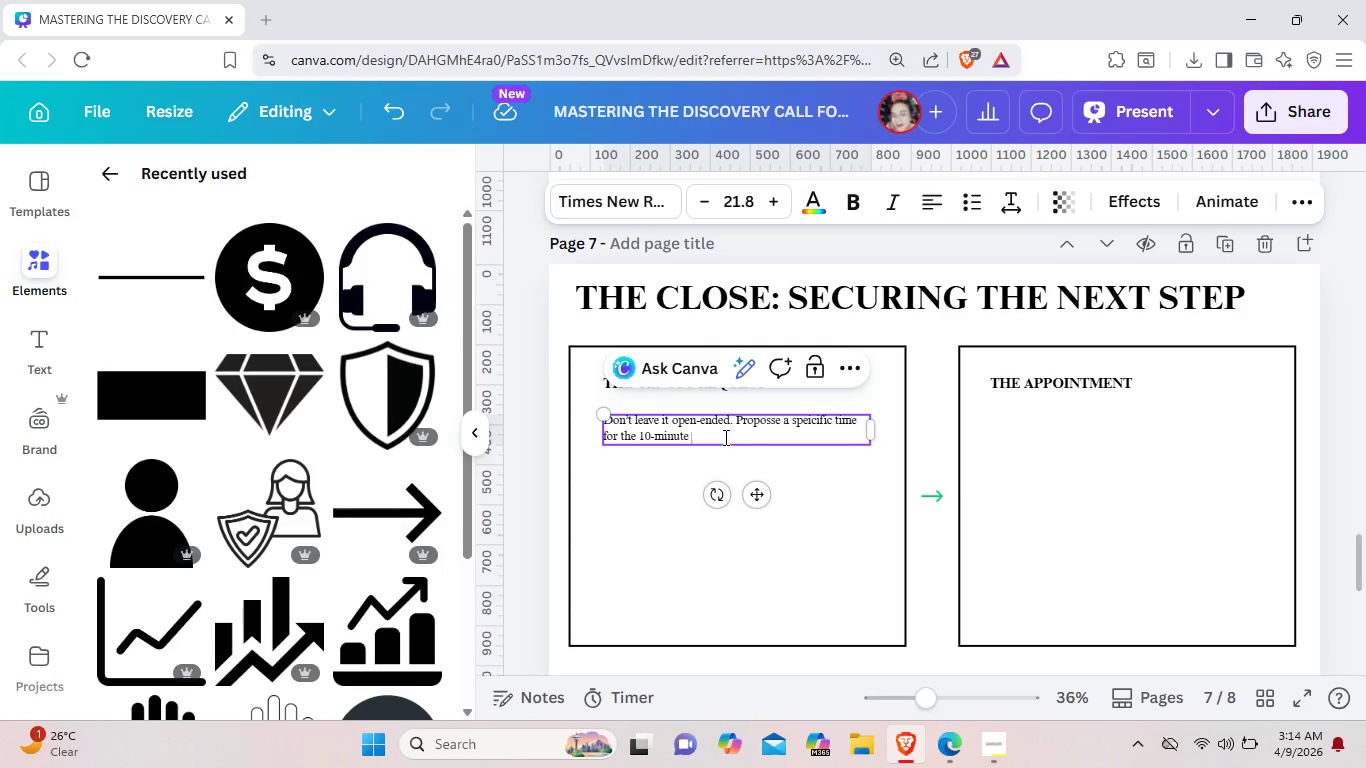 
key(Backspace)
 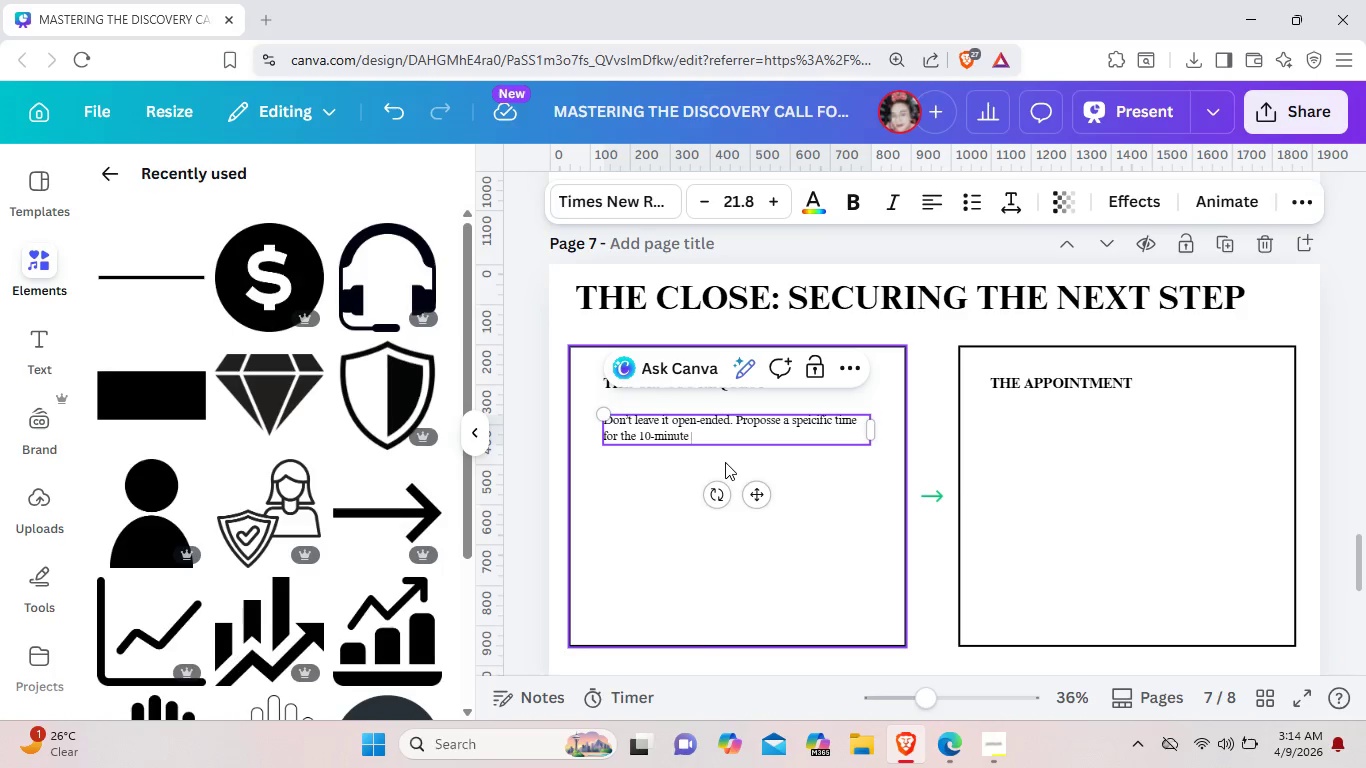 
type(rev)
key(Backspace)
type(view call.)
 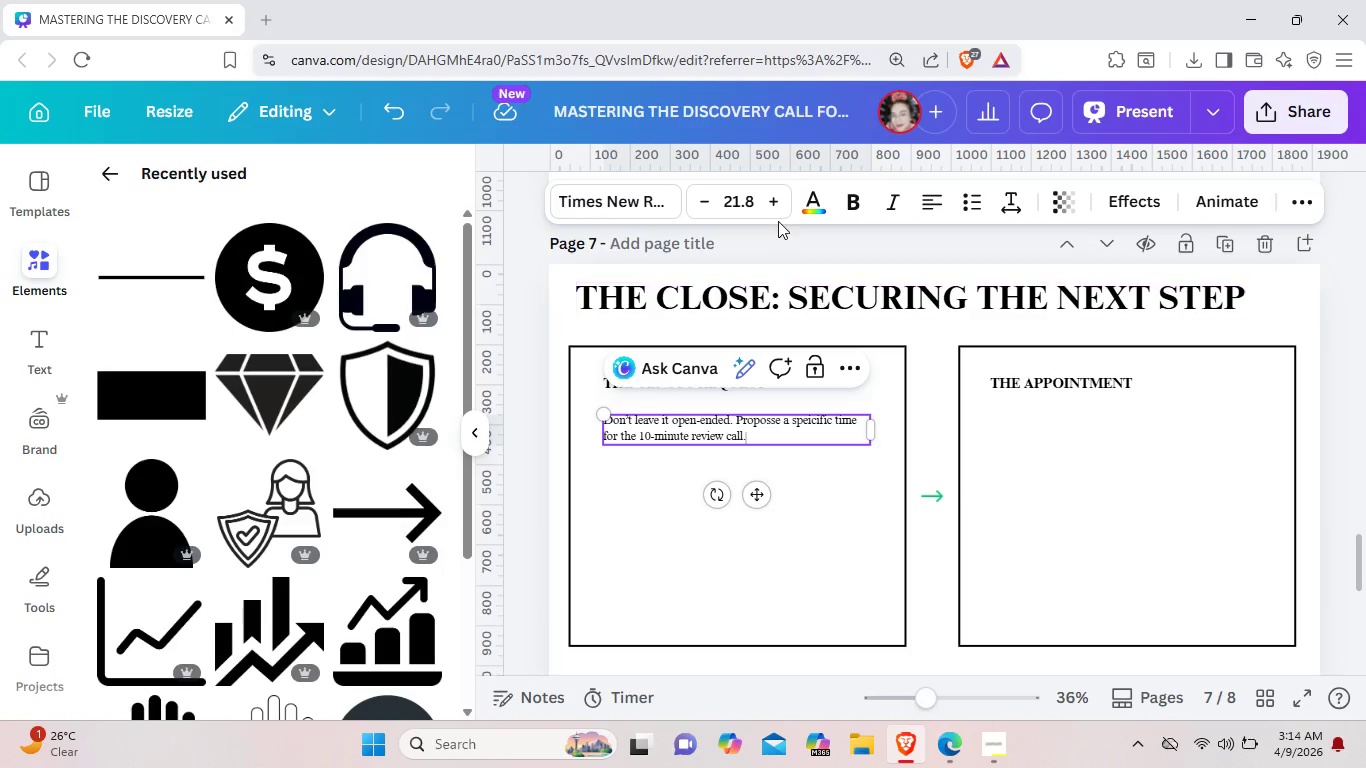 
double_click([777, 209])
 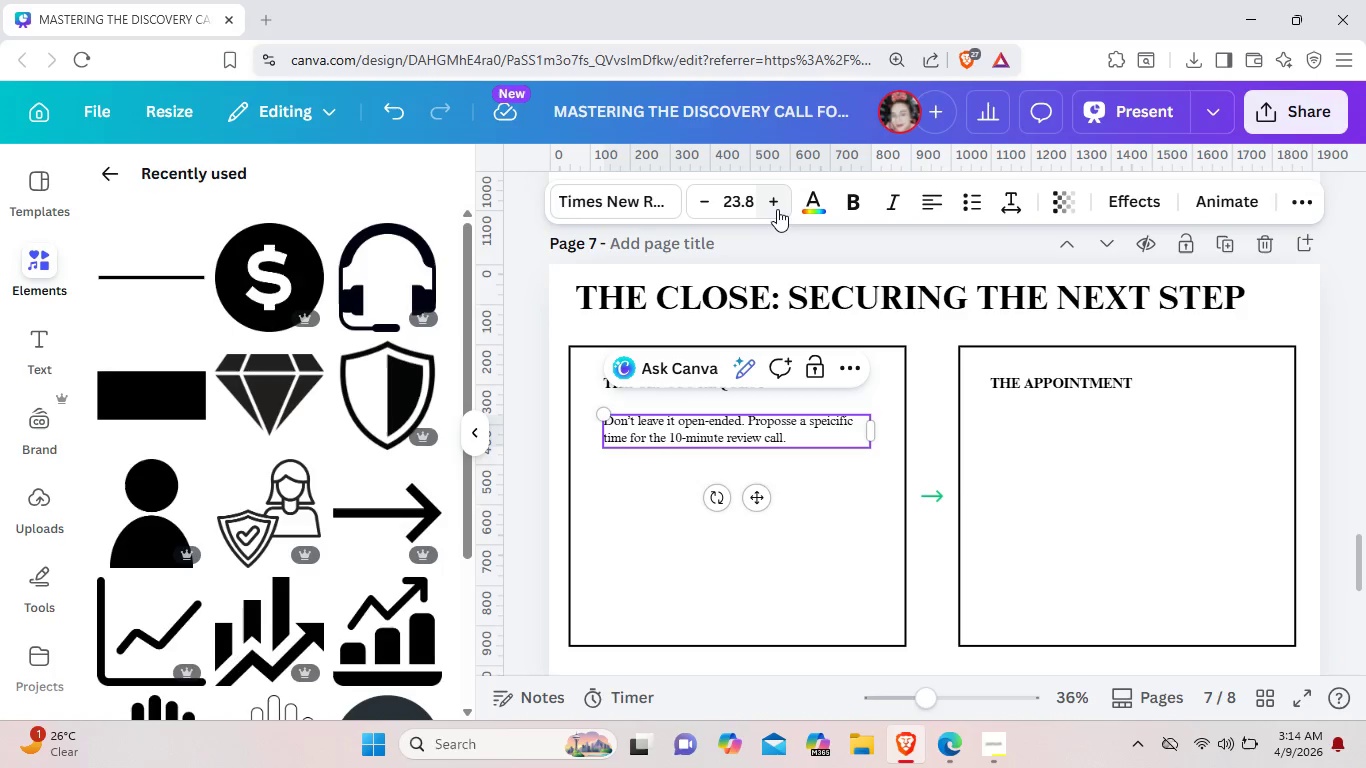 
left_click([777, 209])
 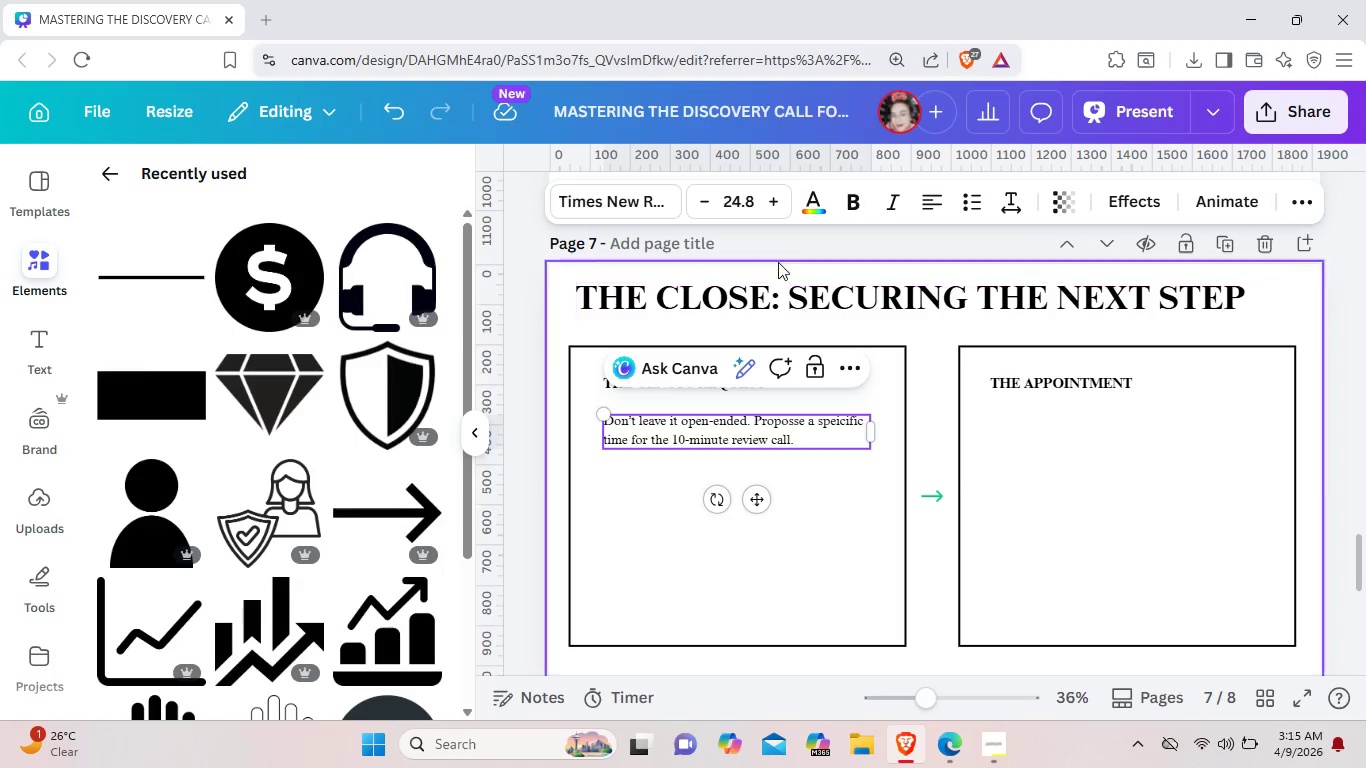 
left_click([784, 211])
 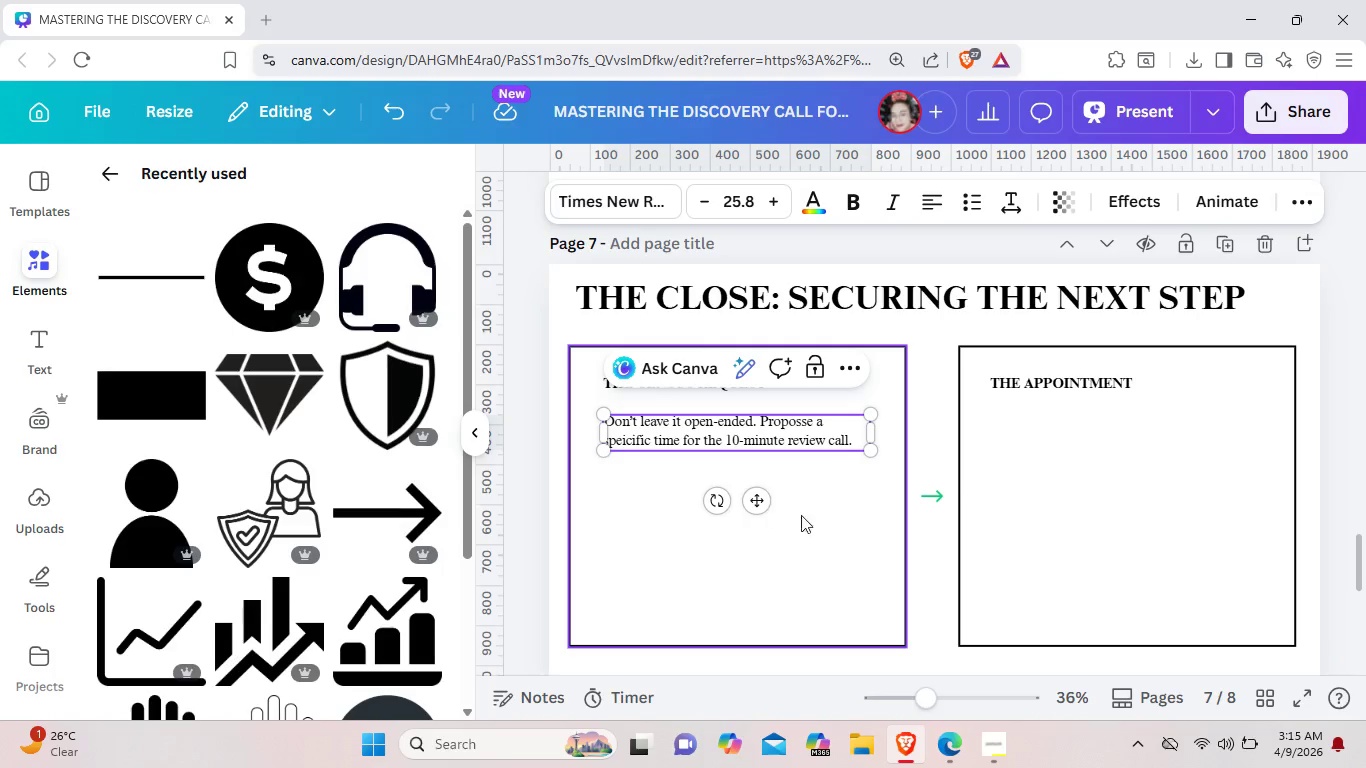 
left_click([826, 527])
 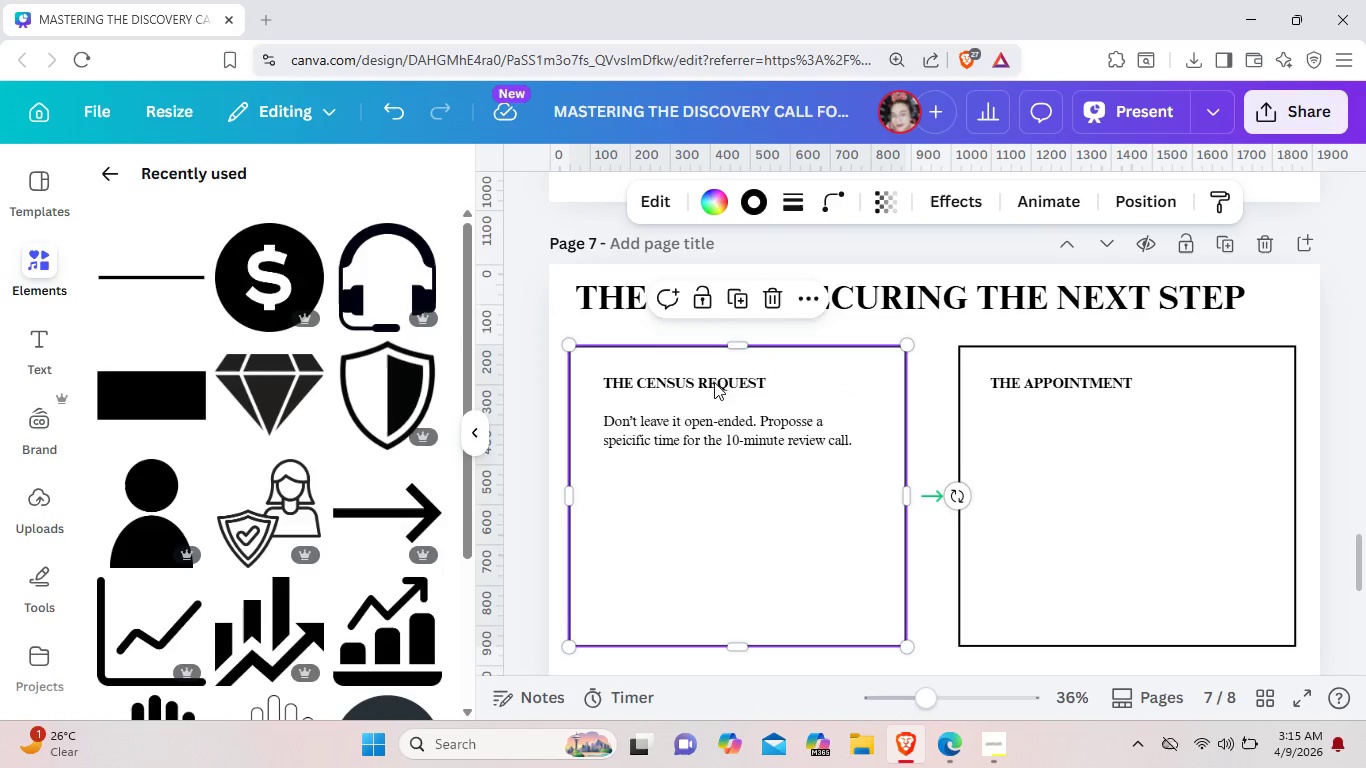 
scroll: coordinate [737, 551], scroll_direction: up, amount: 4.0
 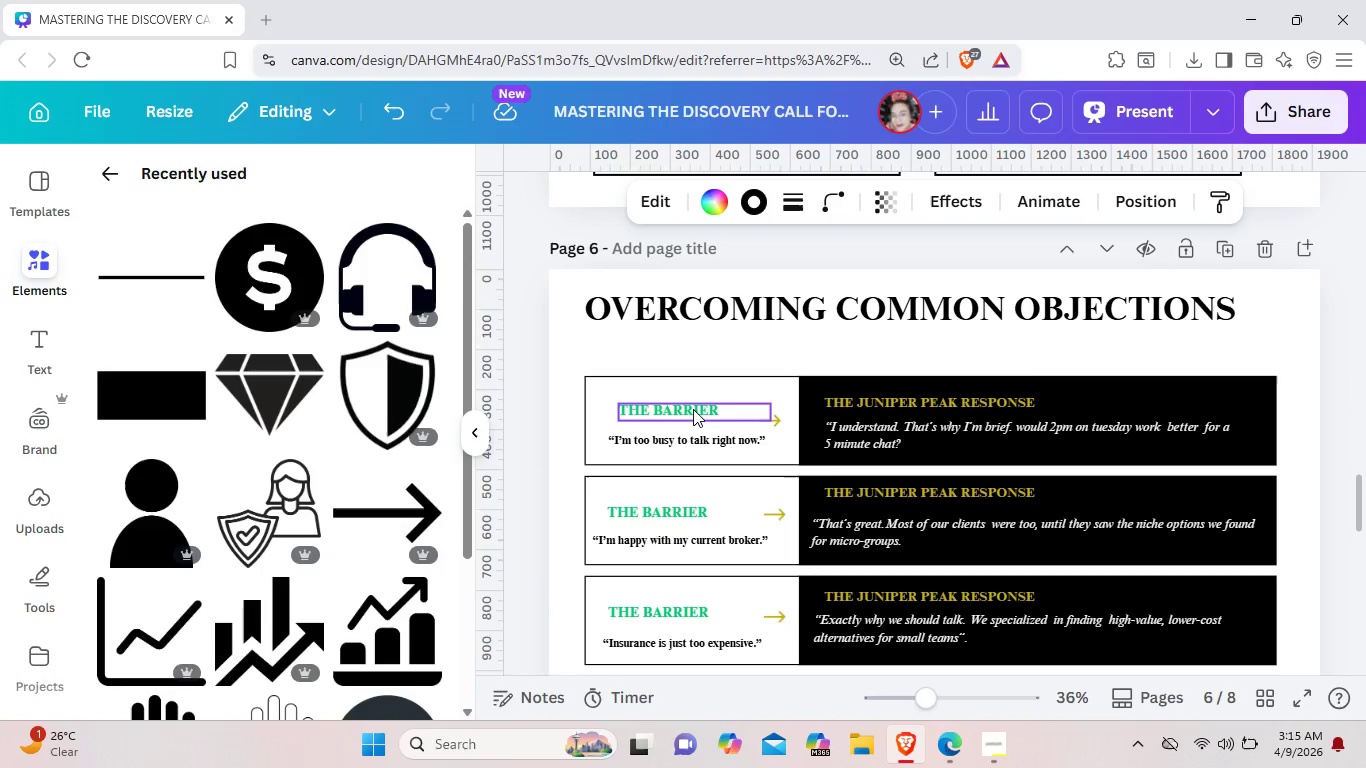 
left_click([693, 409])
 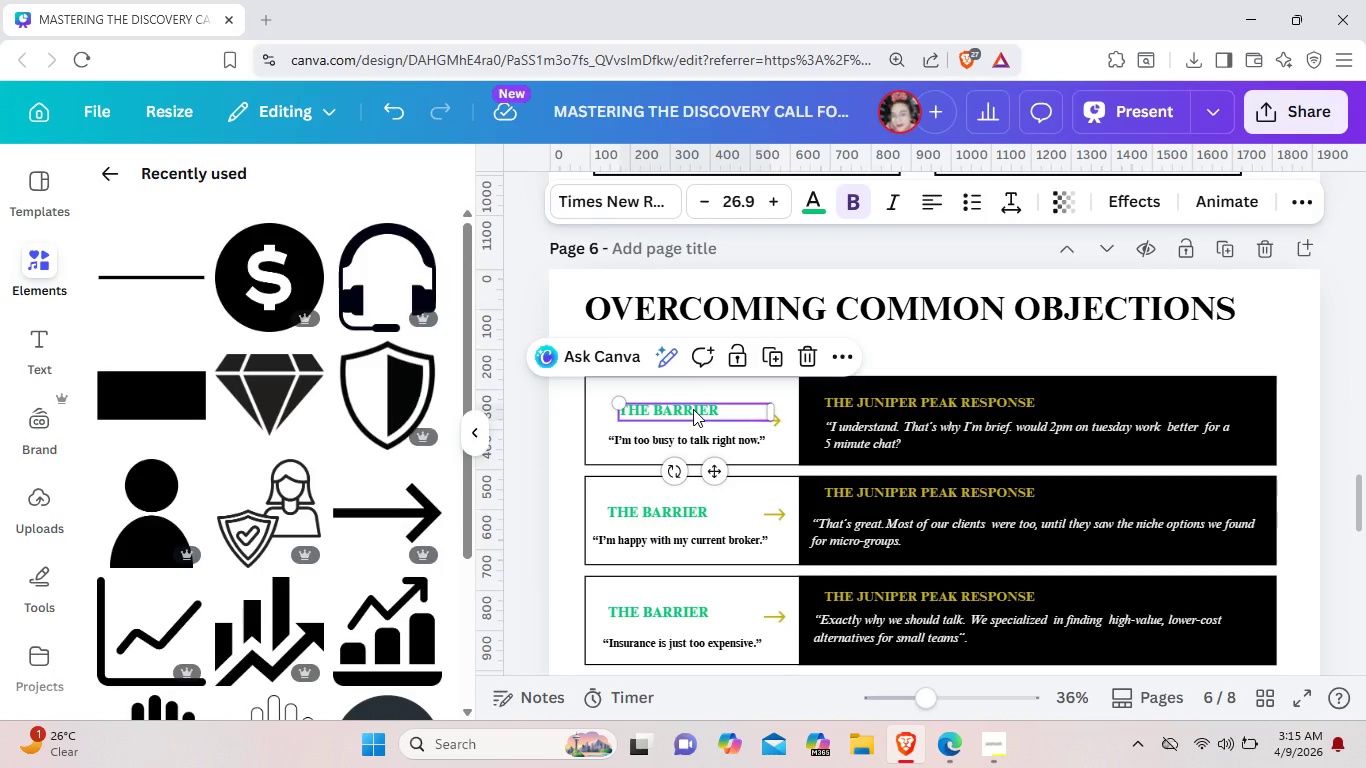 
key(Control+C)
 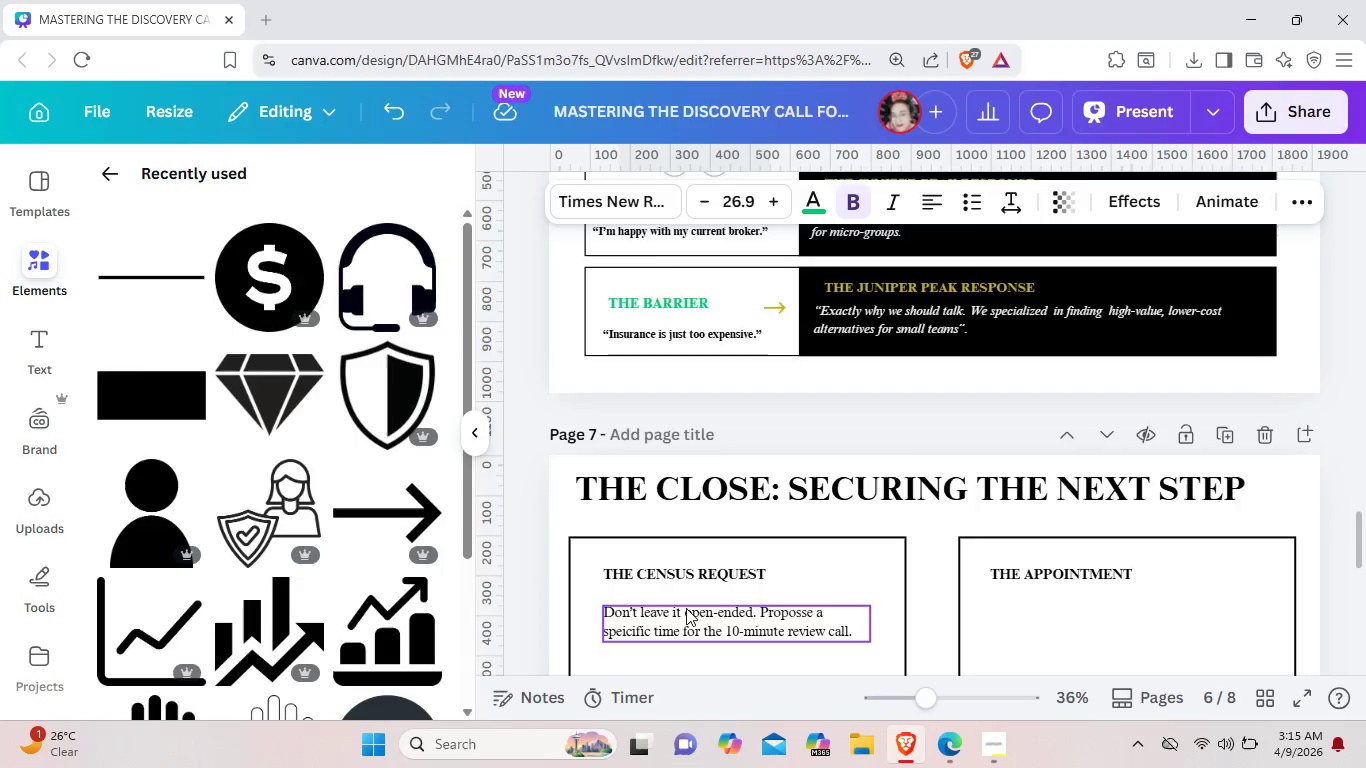 
scroll: coordinate [677, 588], scroll_direction: down, amount: 1.0
 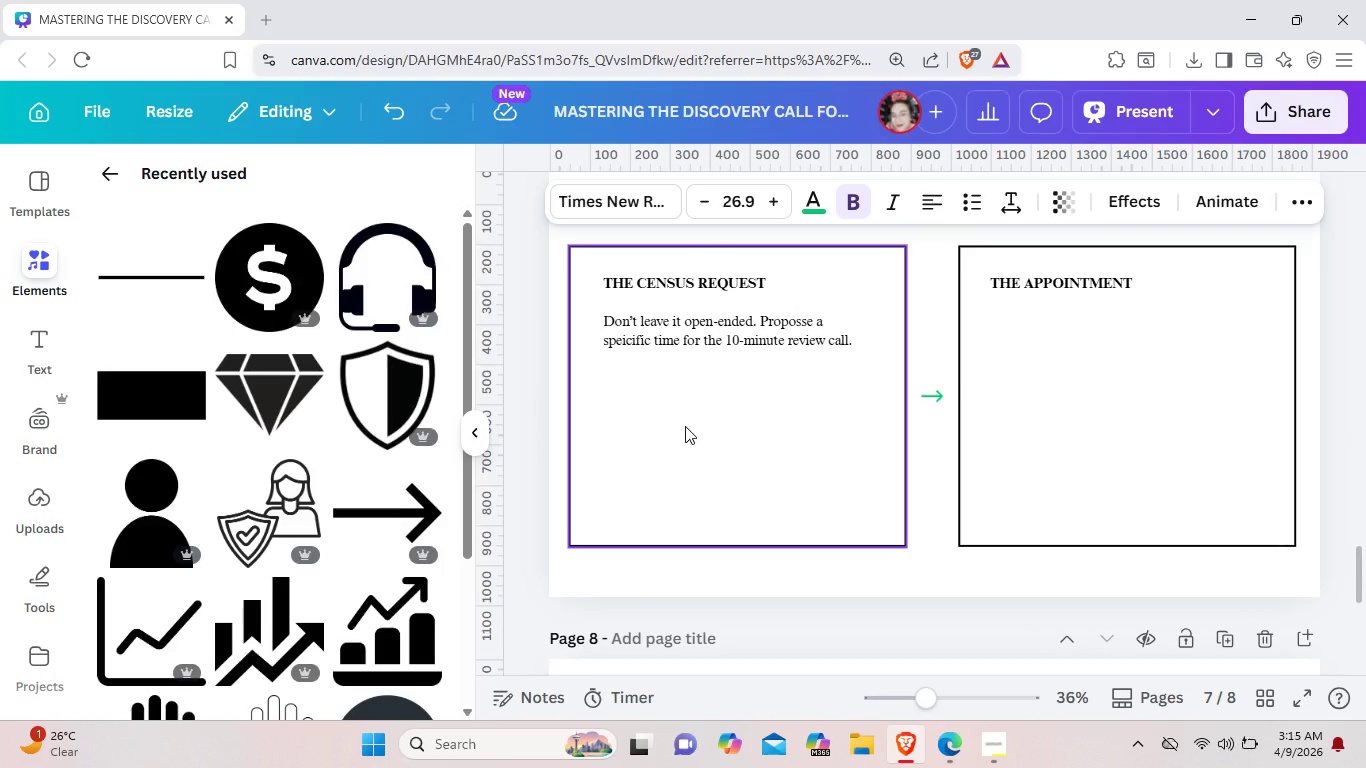 
key(Control+V)
 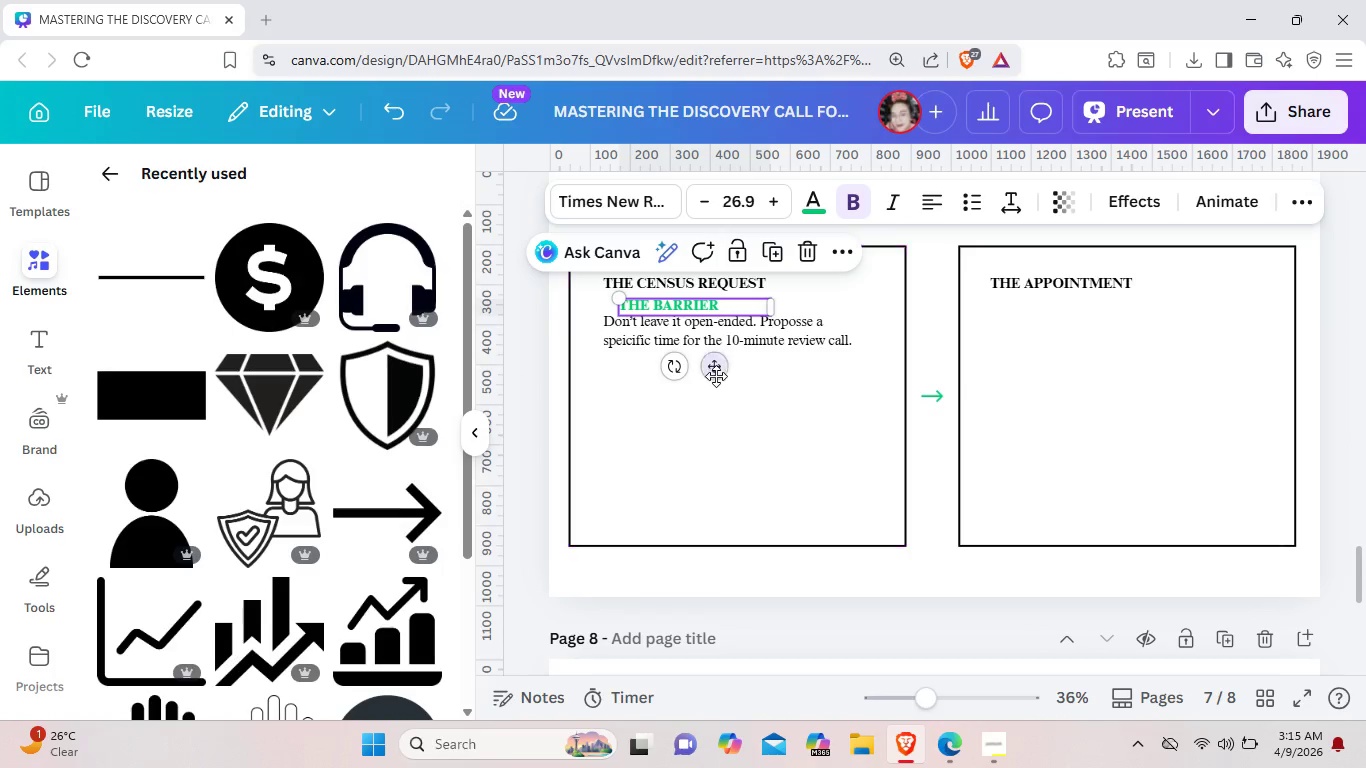 
left_click_drag(start_coordinate=[714, 375], to_coordinate=[685, 451])
 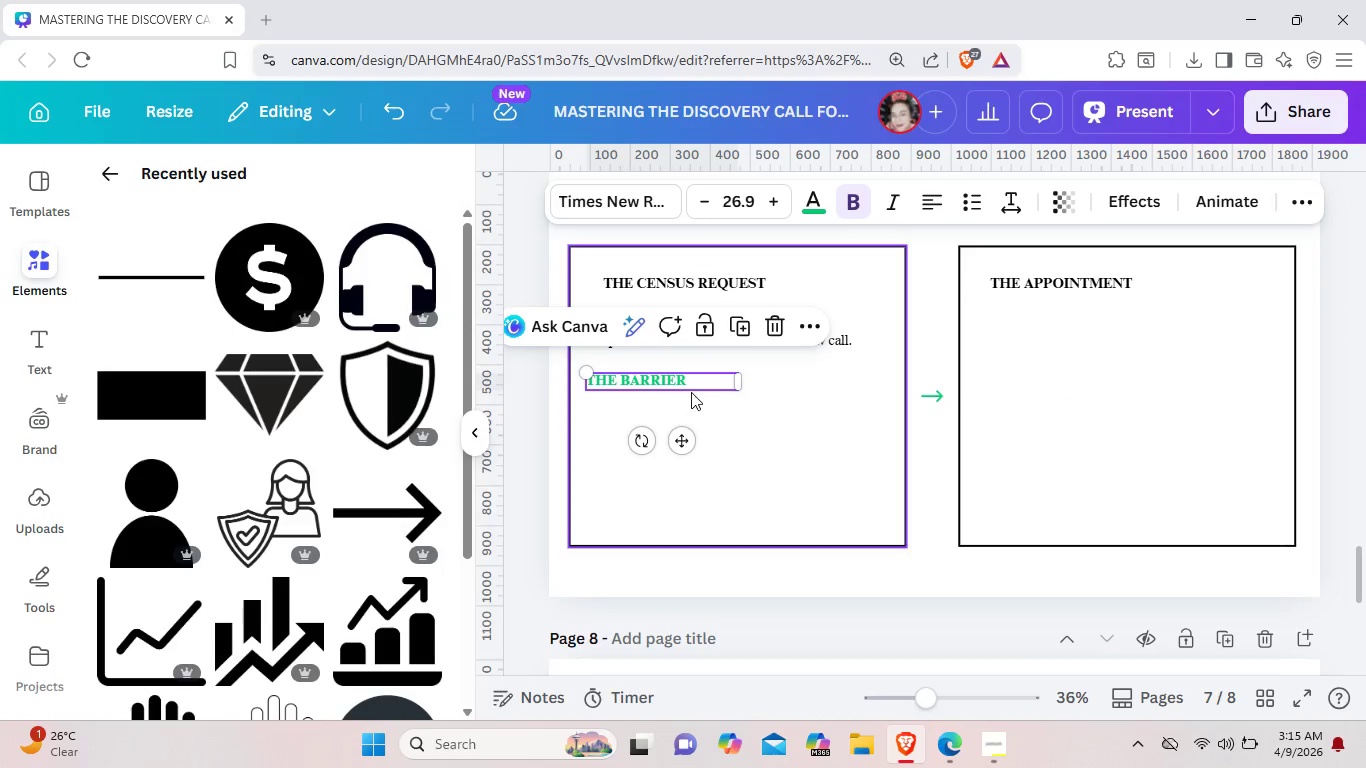 
left_click([694, 380])
 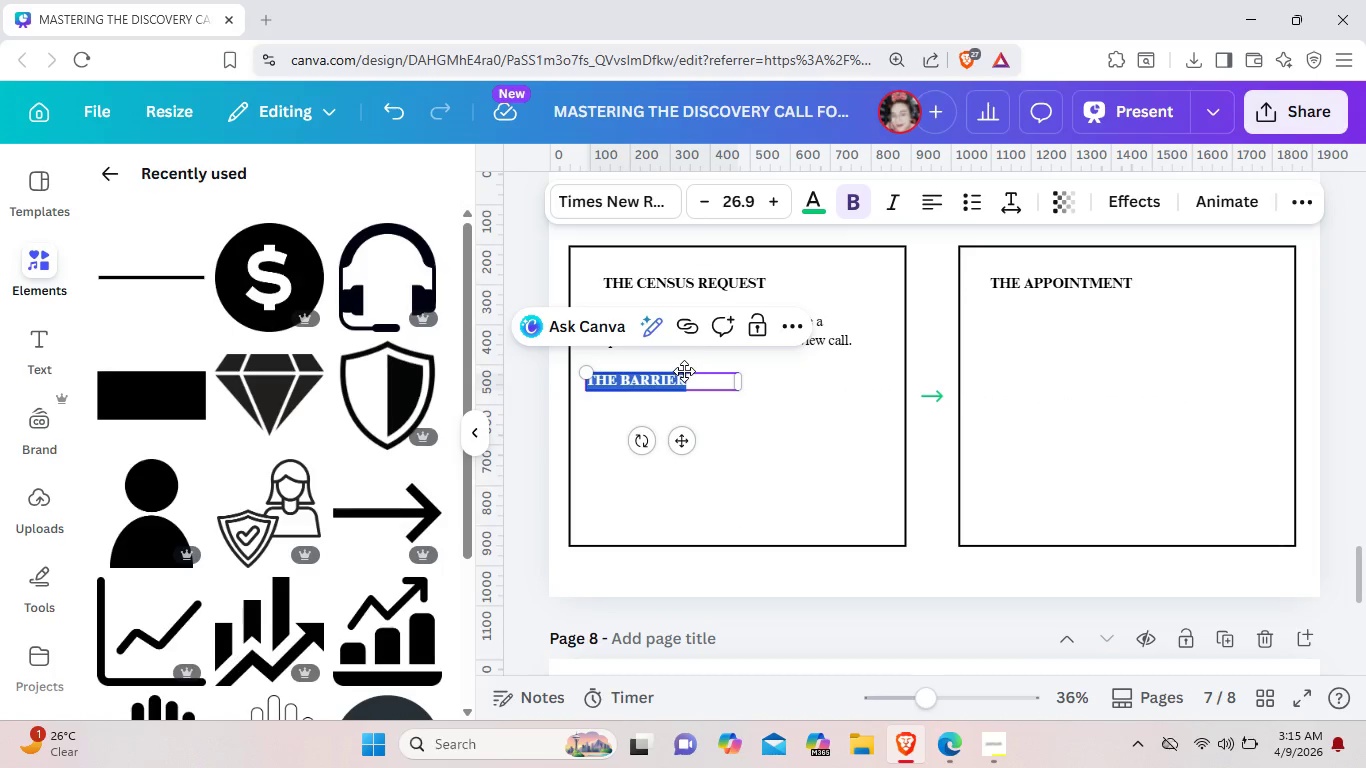 
key(Backspace)
type(v)
key(Backspace)
type(v)
key(Backspace)
type(goal)
 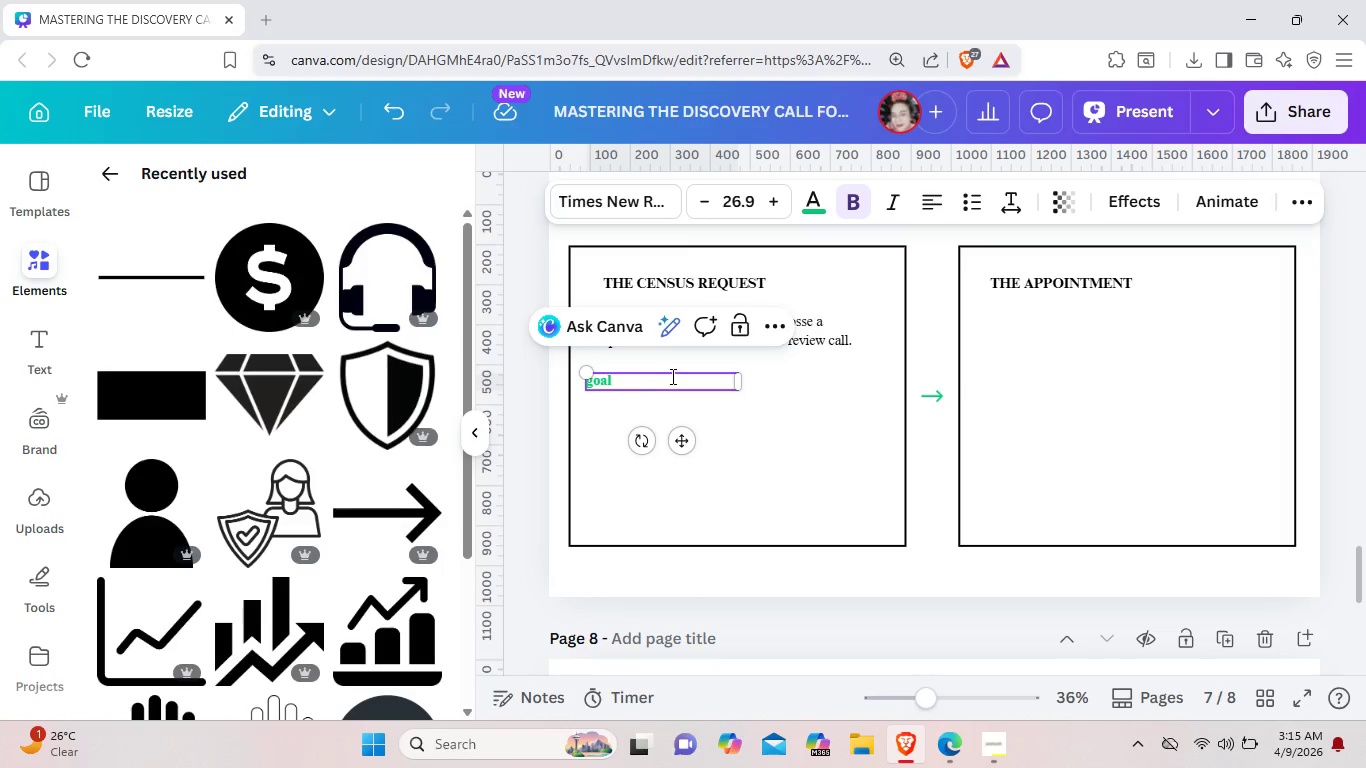 
key(Backspace)
key(Backspace)
key(Backspace)
key(Backspace)
type(GOAL)
 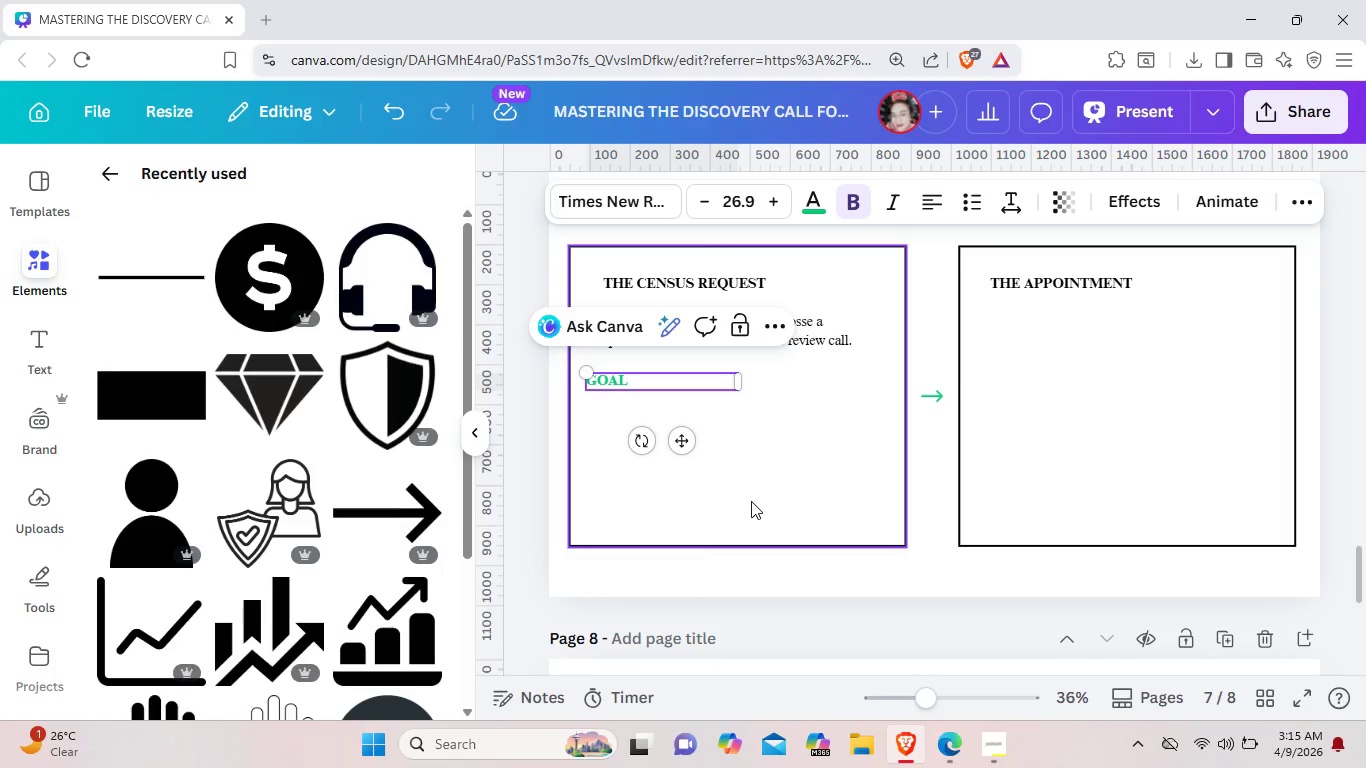 
left_click([756, 496])
 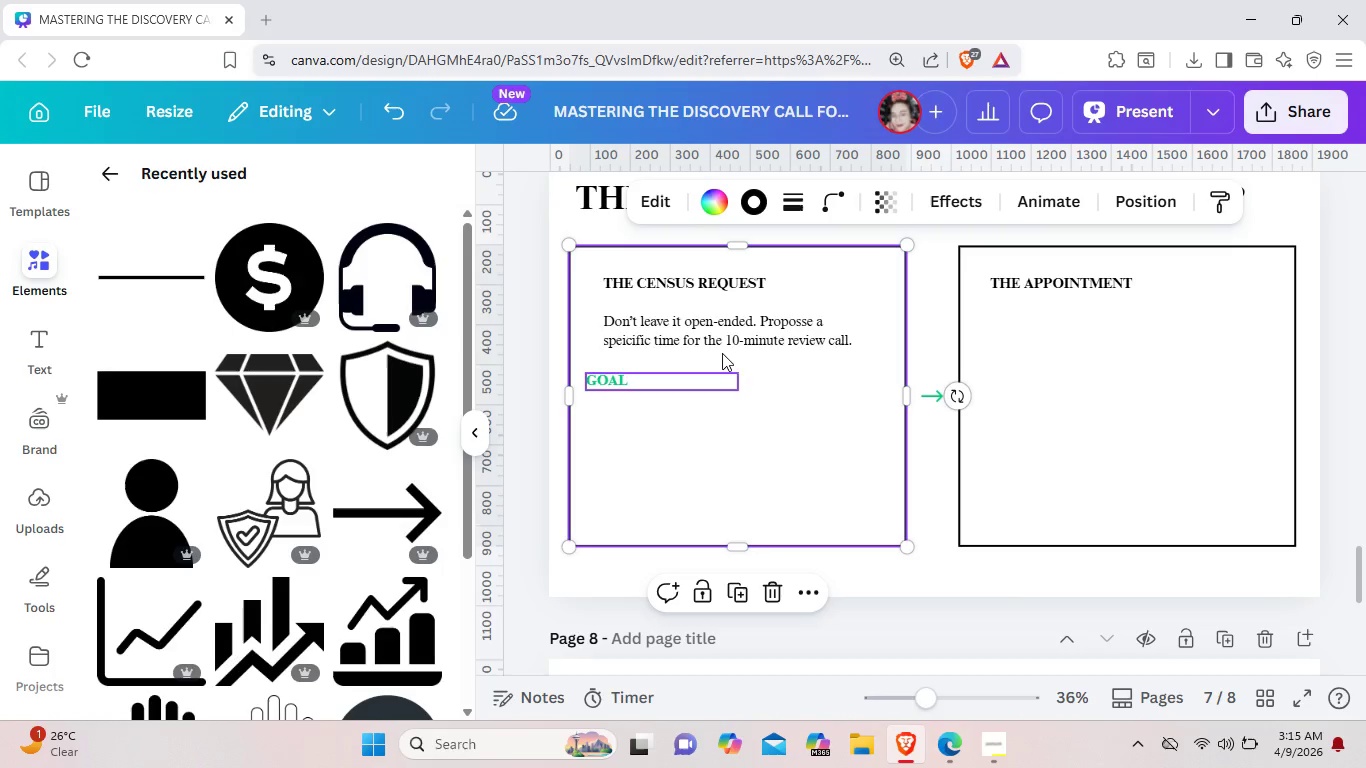 
left_click([722, 346])
 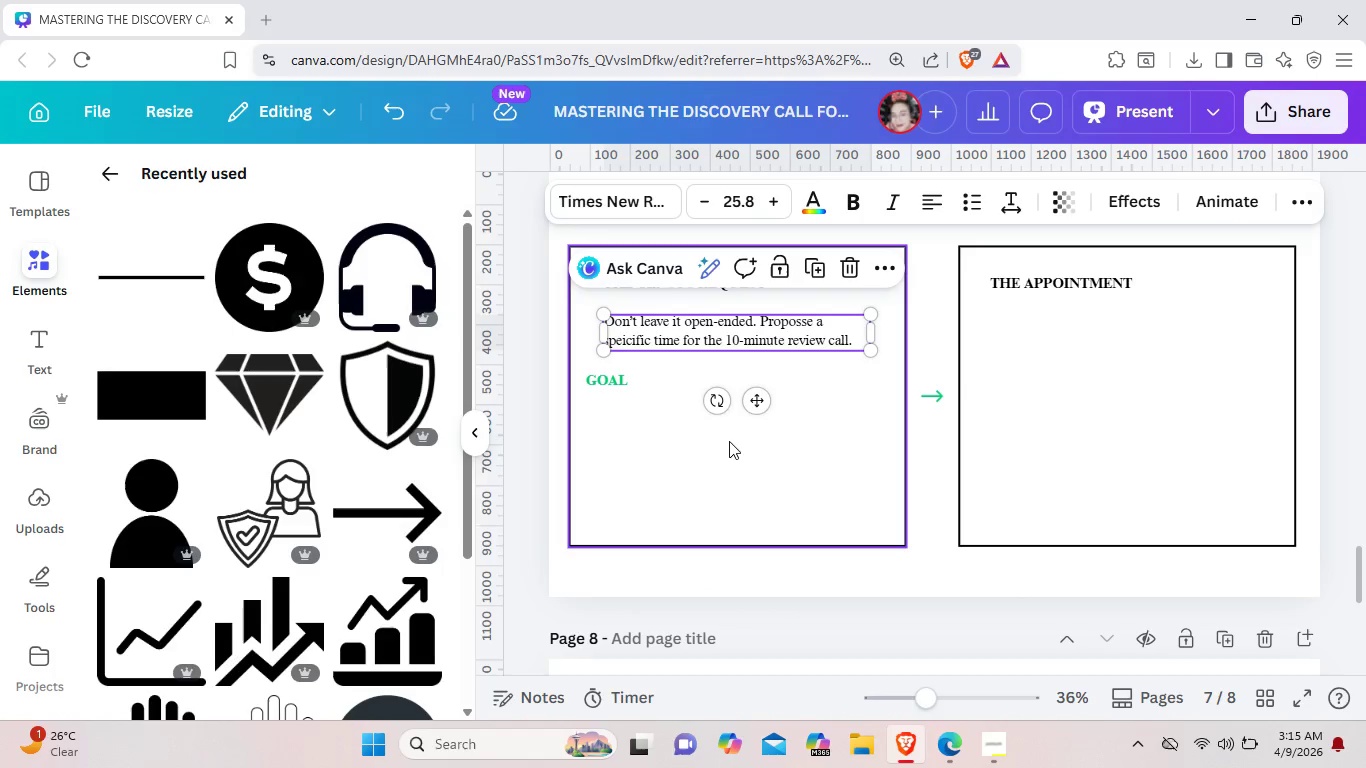 
left_click([694, 453])
 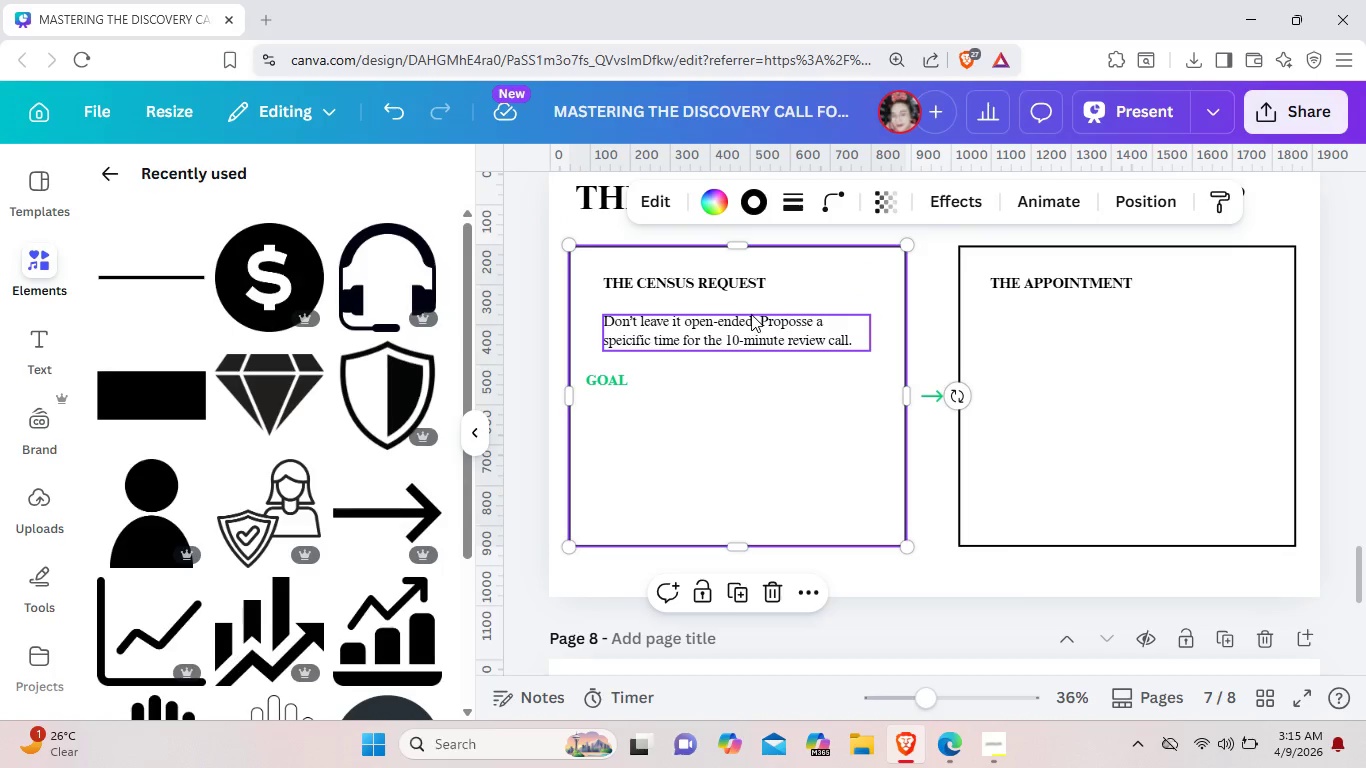 
left_click([751, 314])
 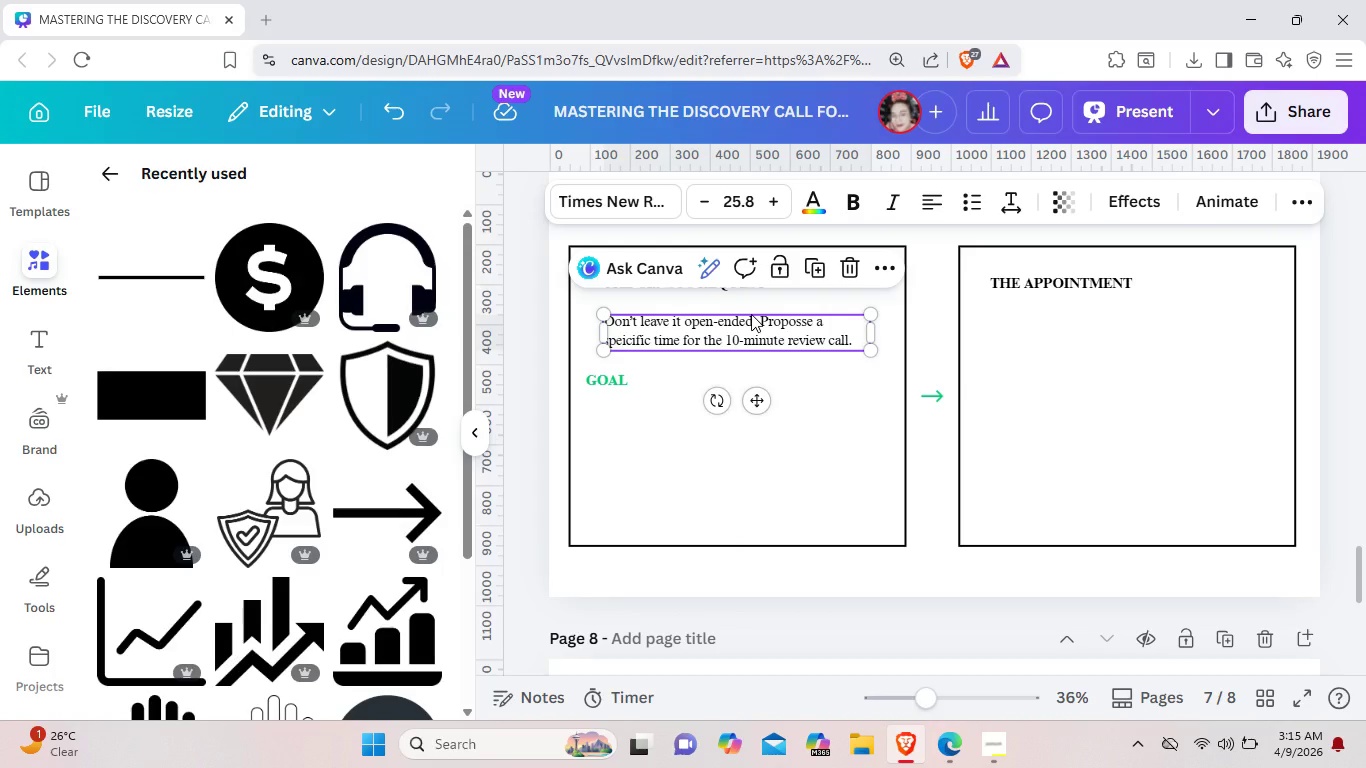 
key(Control+C)
 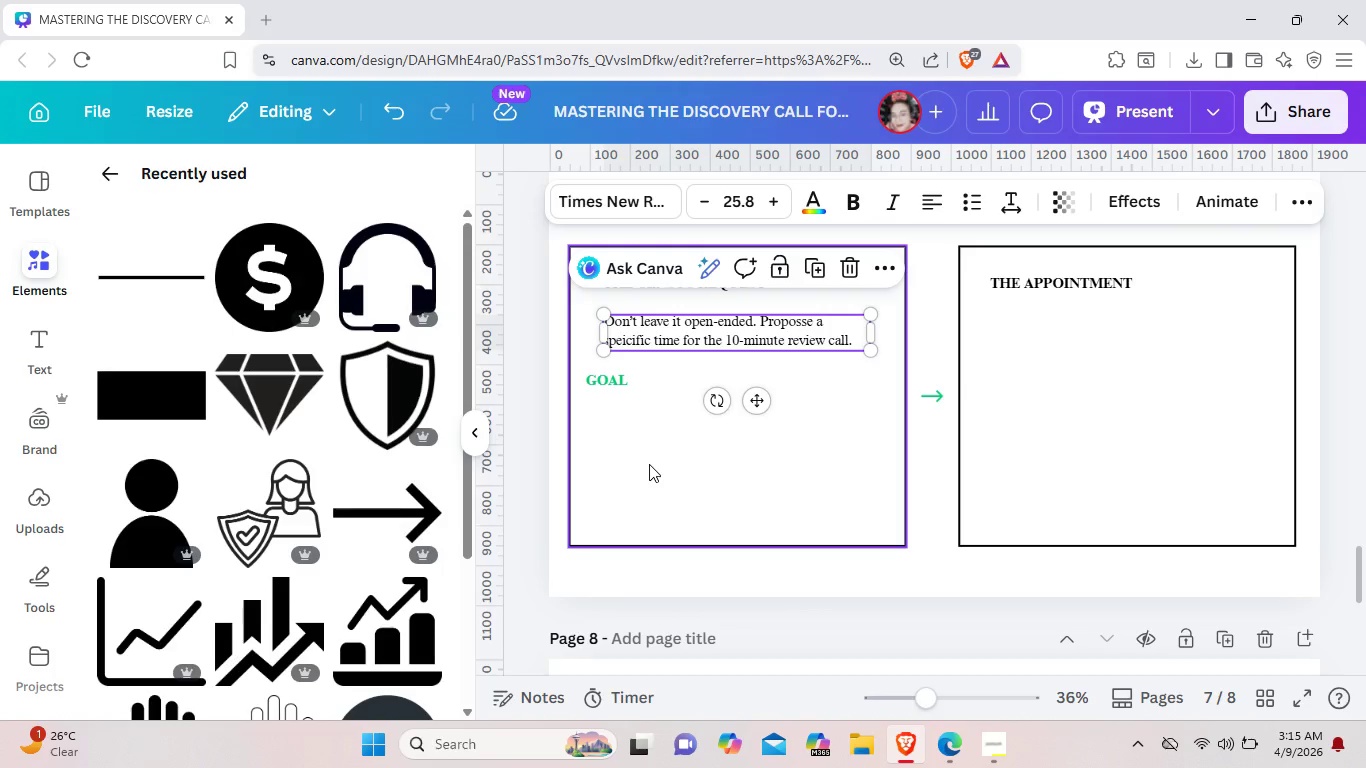 
left_click([649, 464])
 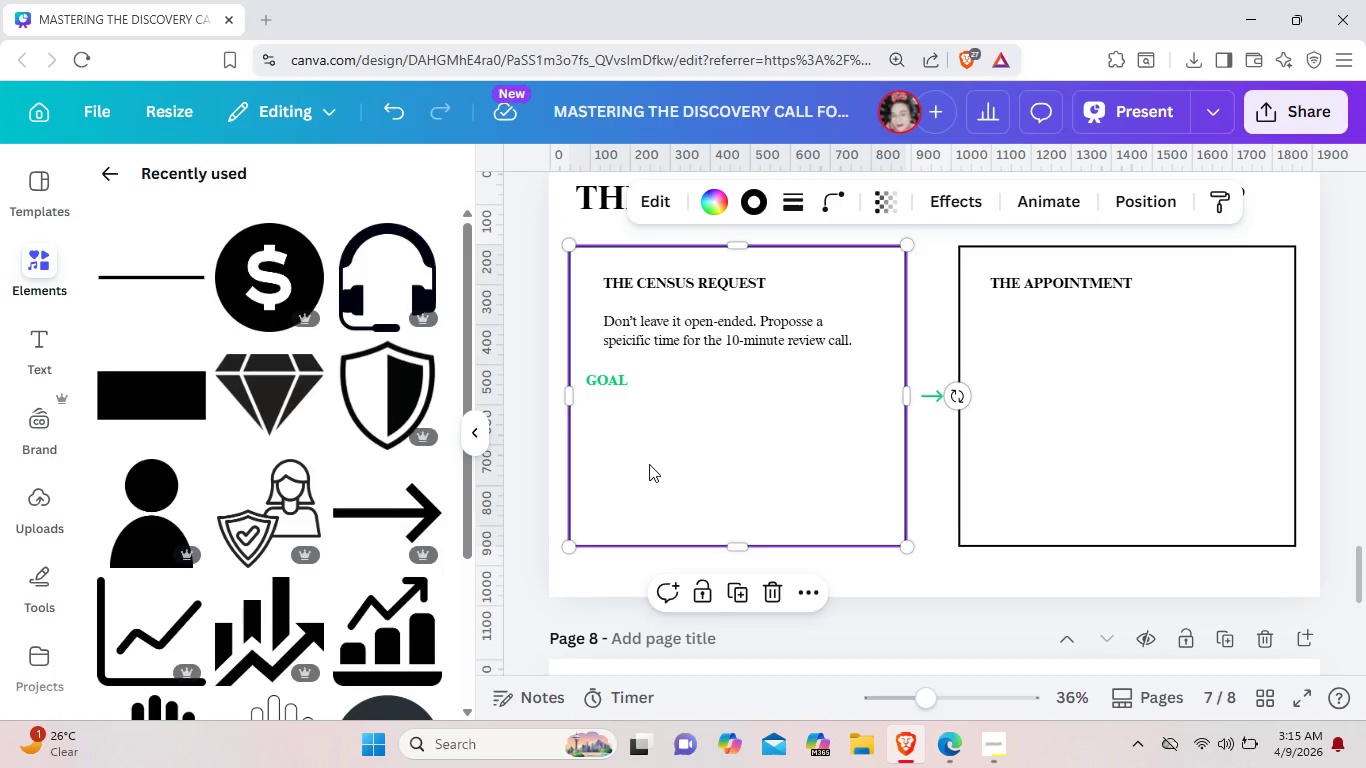 
hold_key(key=ControlLeft, duration=1.0)
 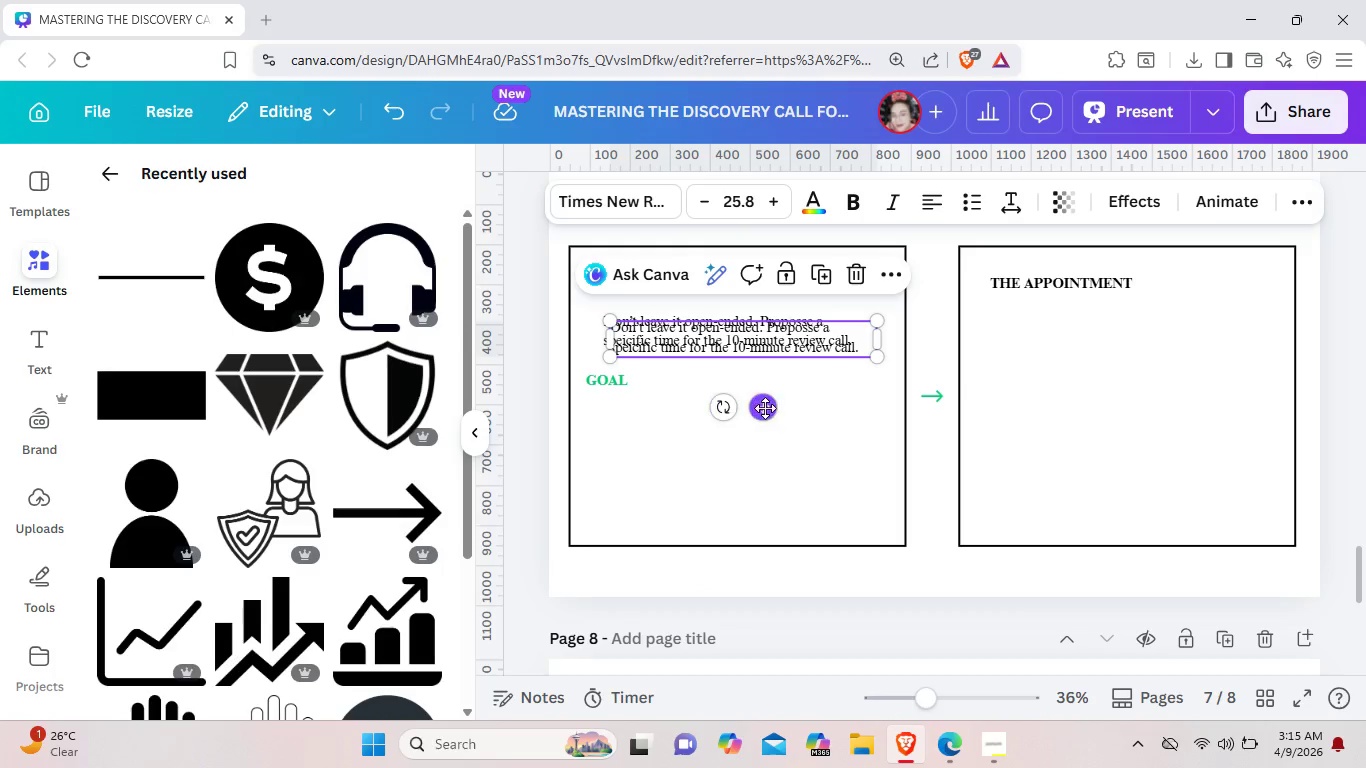 
hold_key(key=V, duration=0.34)
 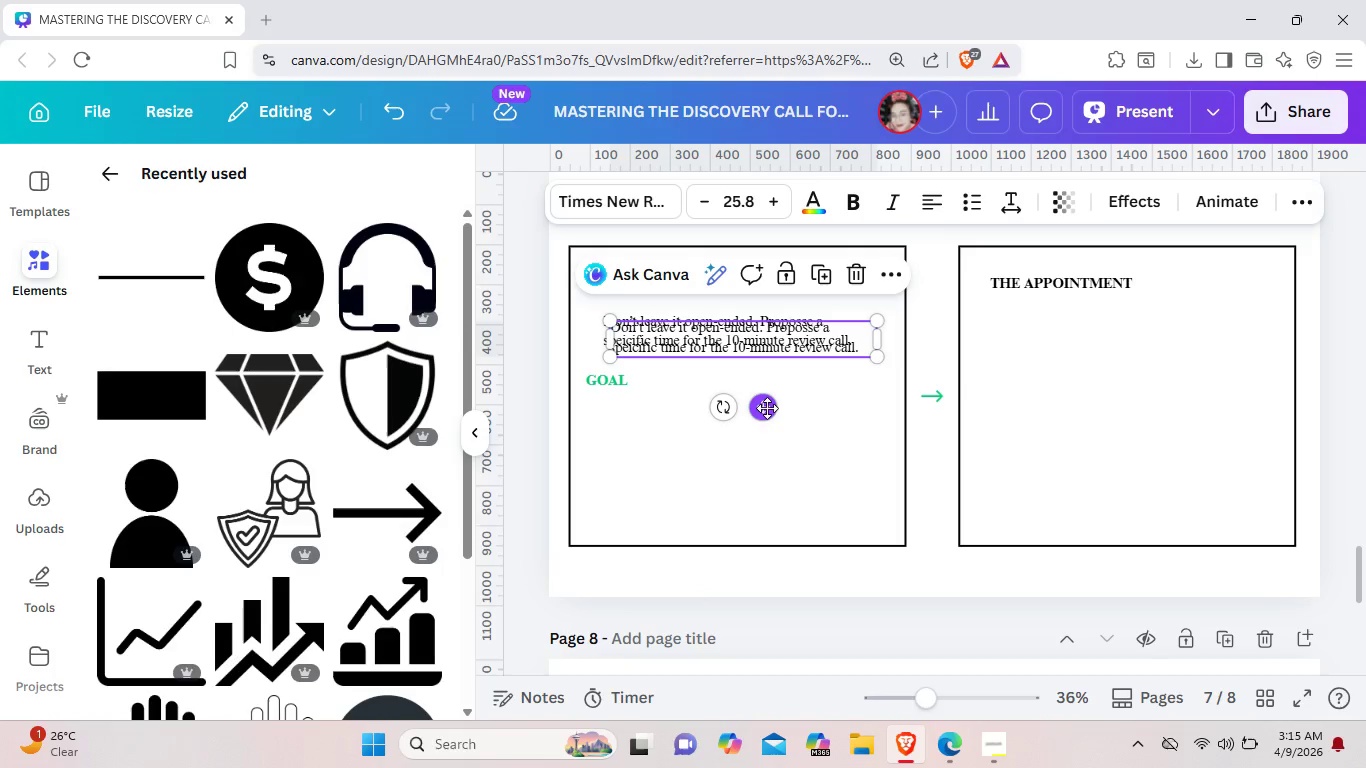 
left_click_drag(start_coordinate=[767, 408], to_coordinate=[750, 481])
 